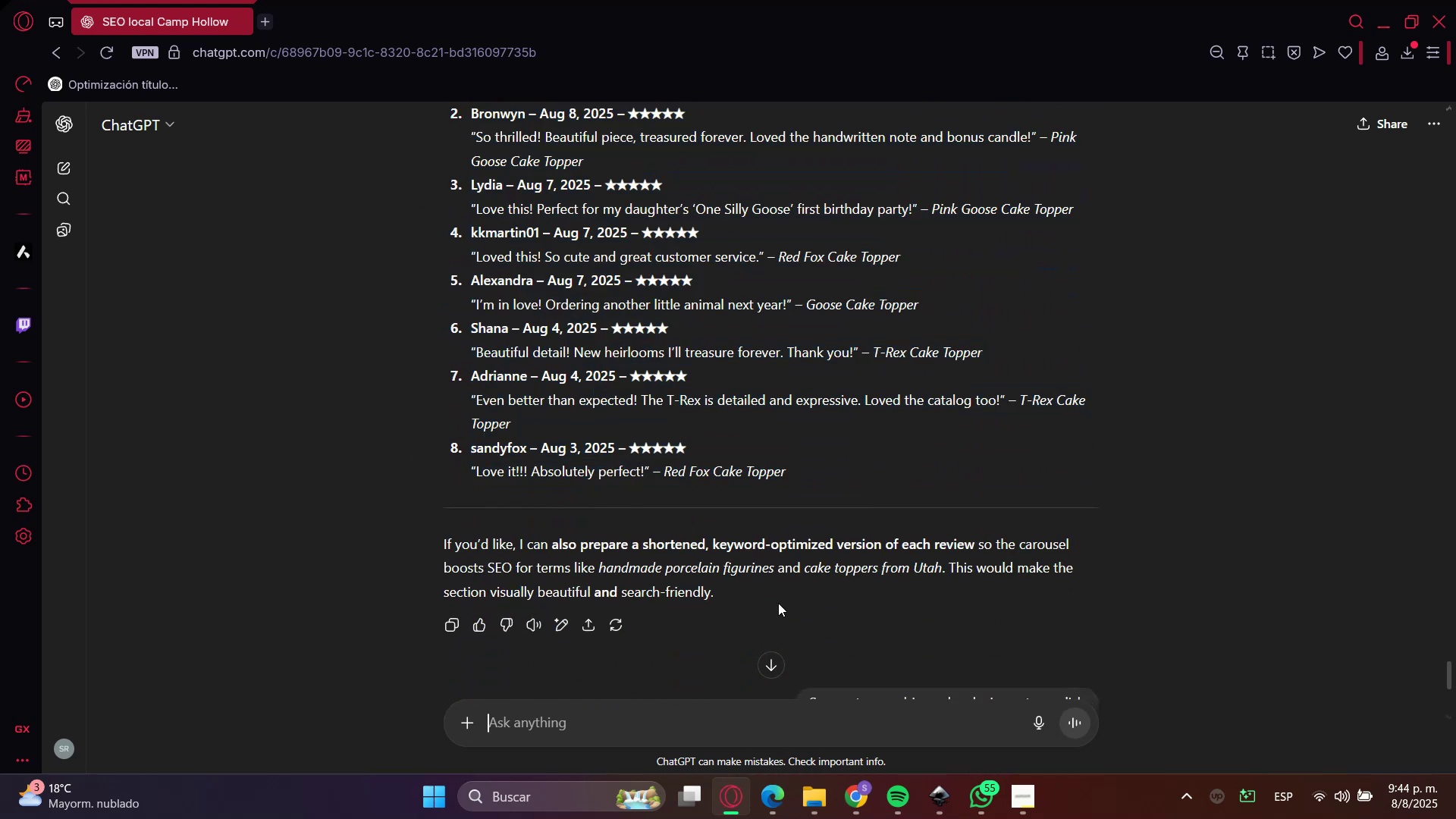 
type(esgt)
key(Backspace)
key(Backspace)
type(t;a perfecto,  )
key(Backspace)
type(pero necesito que funcione responsivamente, )
key(Backspace)
key(Backspace)
type( que cuando alcance el max )
key(Backspace)
key(Backspace)
key(Backspace)
key(Backspace)
key(Backspace)
key(Backspace)
key(Backspace)
key(Backspace)
key(Backspace)
key(Backspace)
key(Backspace)
key(Backspace)
key(Backspace)
key(Backspace)
key(Backspace)
type(toque la pantalla )
key(Backspace)
key(Backspace)
key(Backspace)
type(el ancho de pantalla se vaya ajustando automaticamente )
 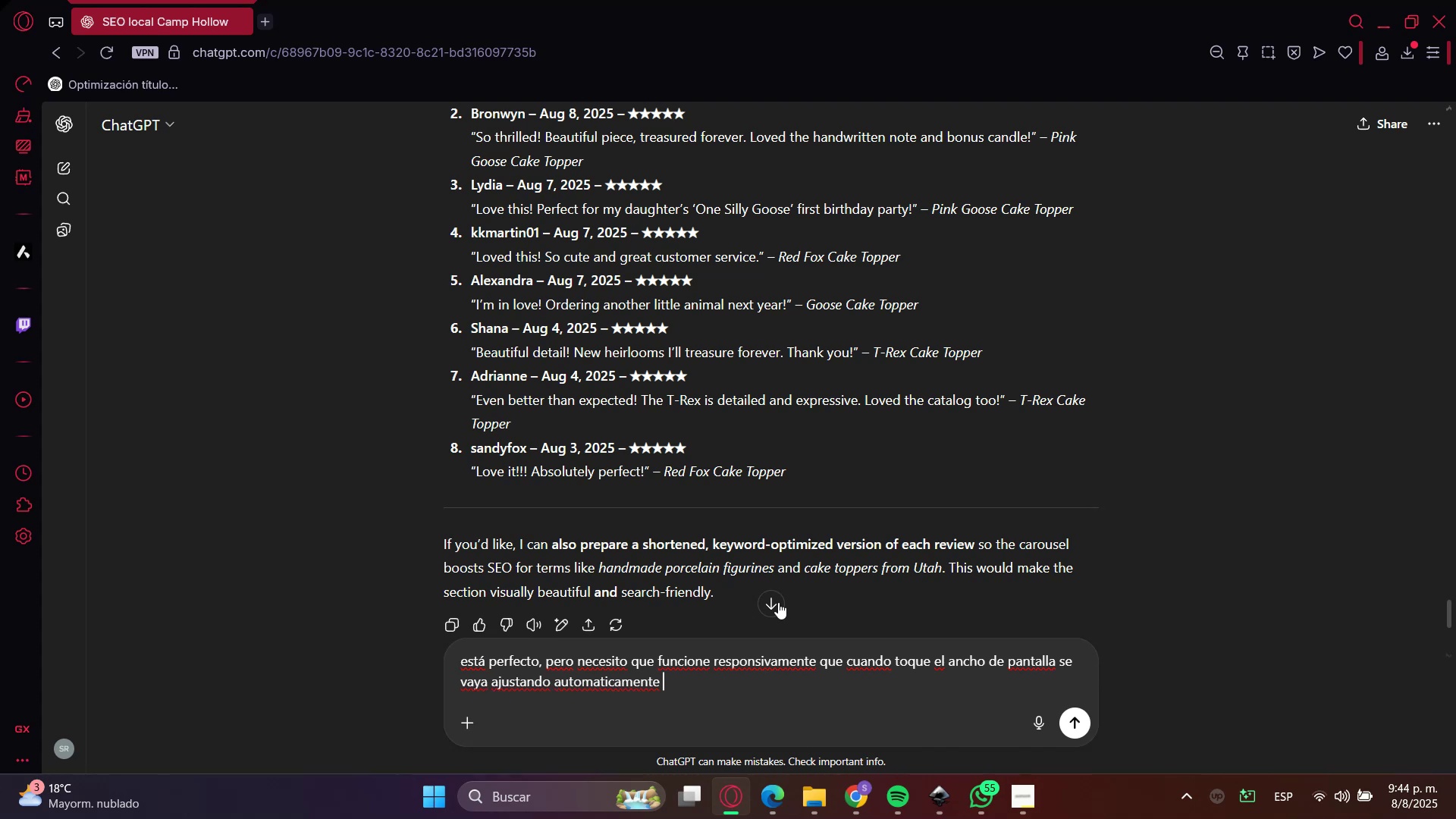 
mouse_move([1307, 769])
 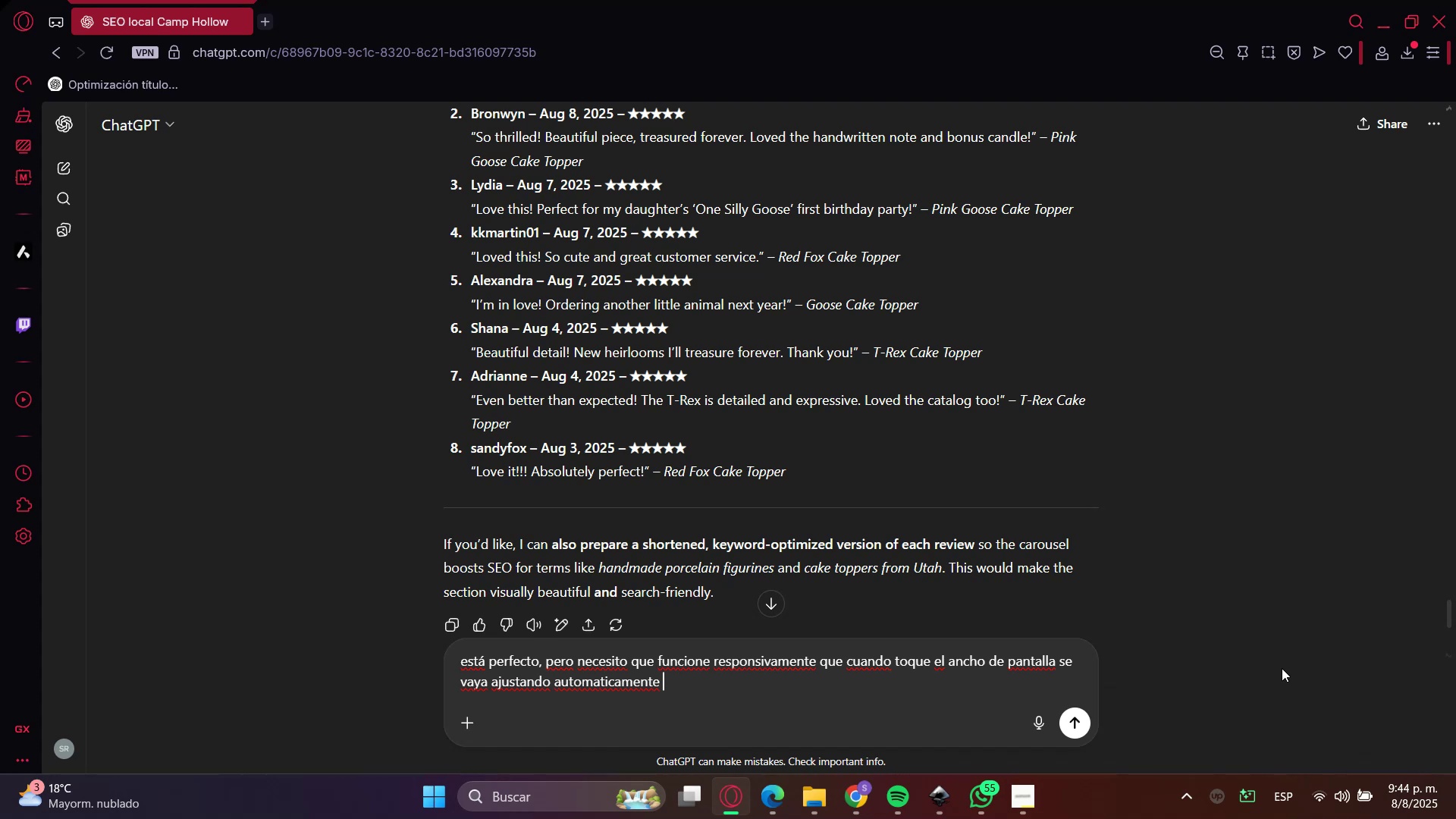 
wait(5.83)
 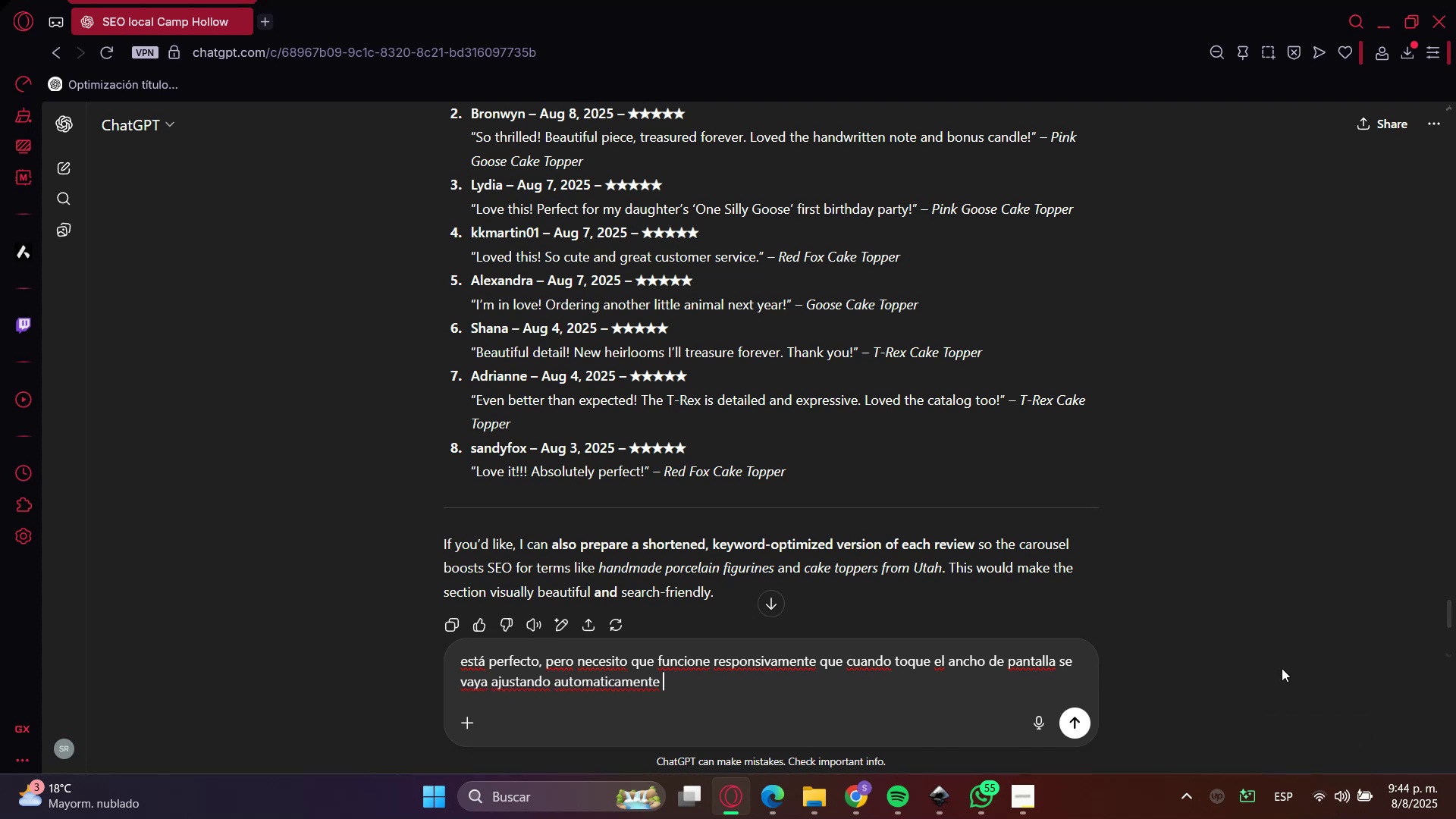 
type(d)
key(Backspace)
key(Backspace)
type(, 3 en desktop, 2 en tablet, 1 en movil y que s)
key(Backspace)
type(funcione a moto)
key(Backspace)
type(d)
key(Backspace)
type(o d)
key(Backspace)
key(Backspace)
key(Backspace)
key(Backspace)
type(do de carri)
key(Backspace)
type(usel)
 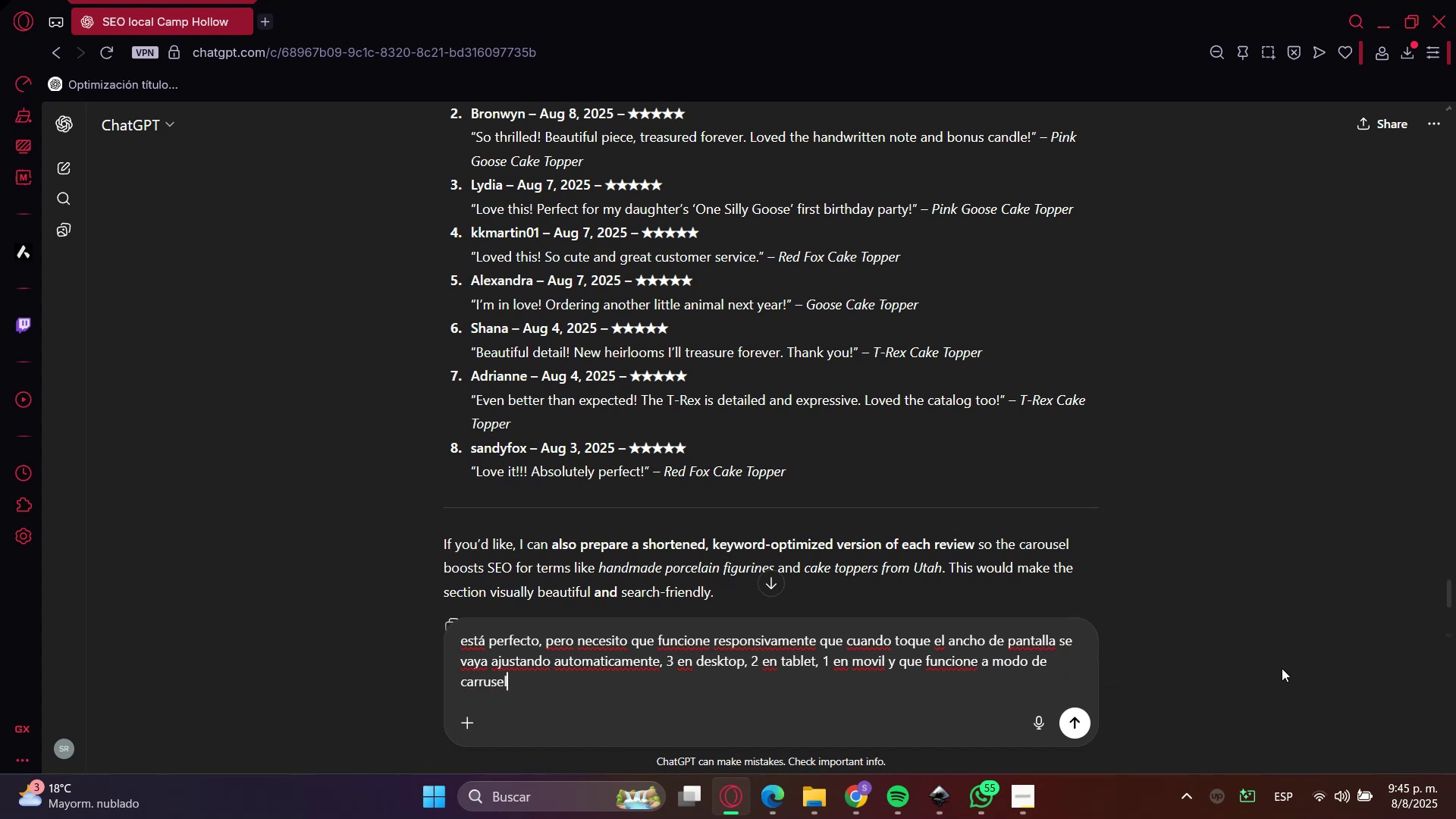 
key(Shift+Enter)
 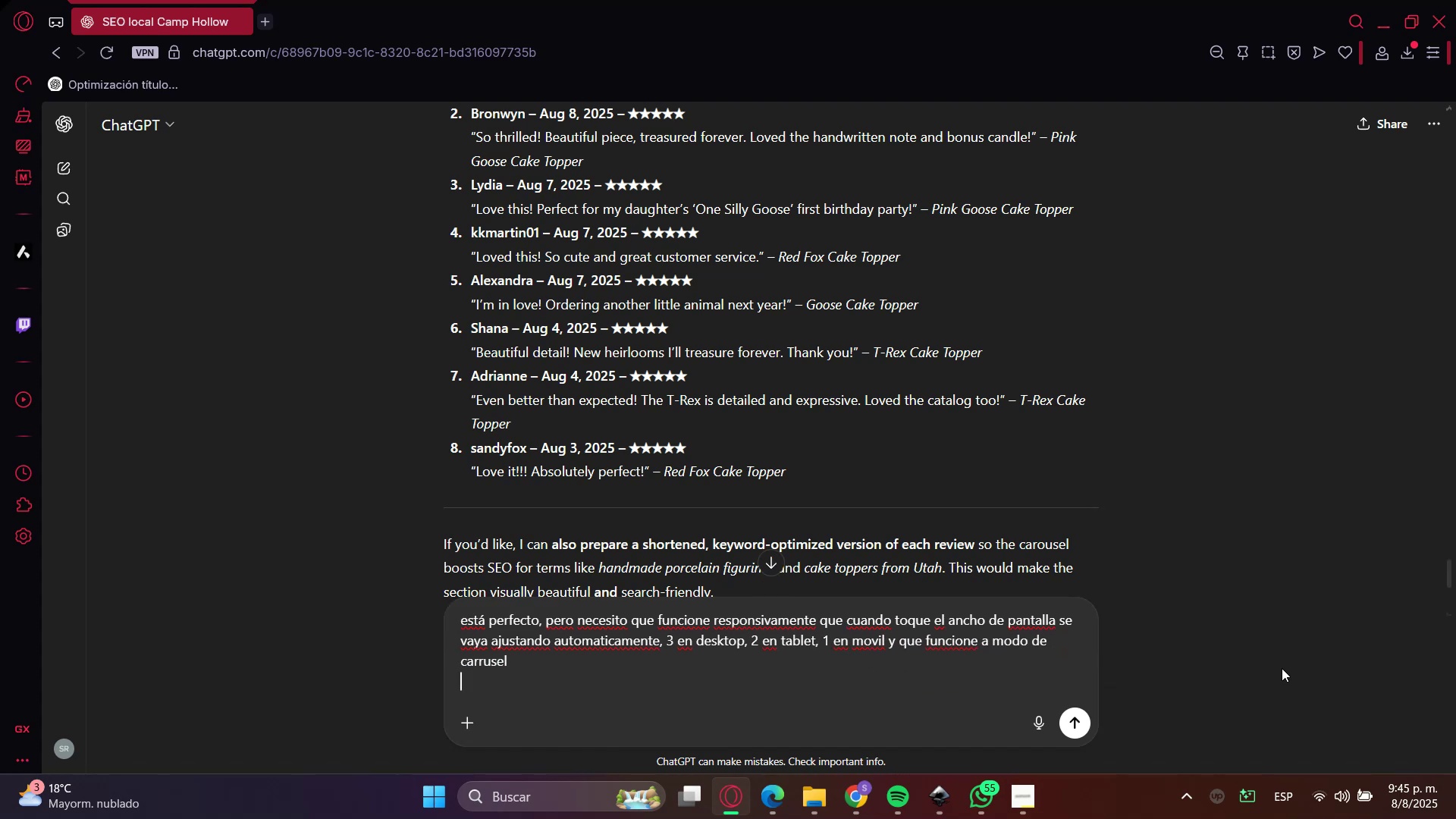 
key(Shift+Enter)
 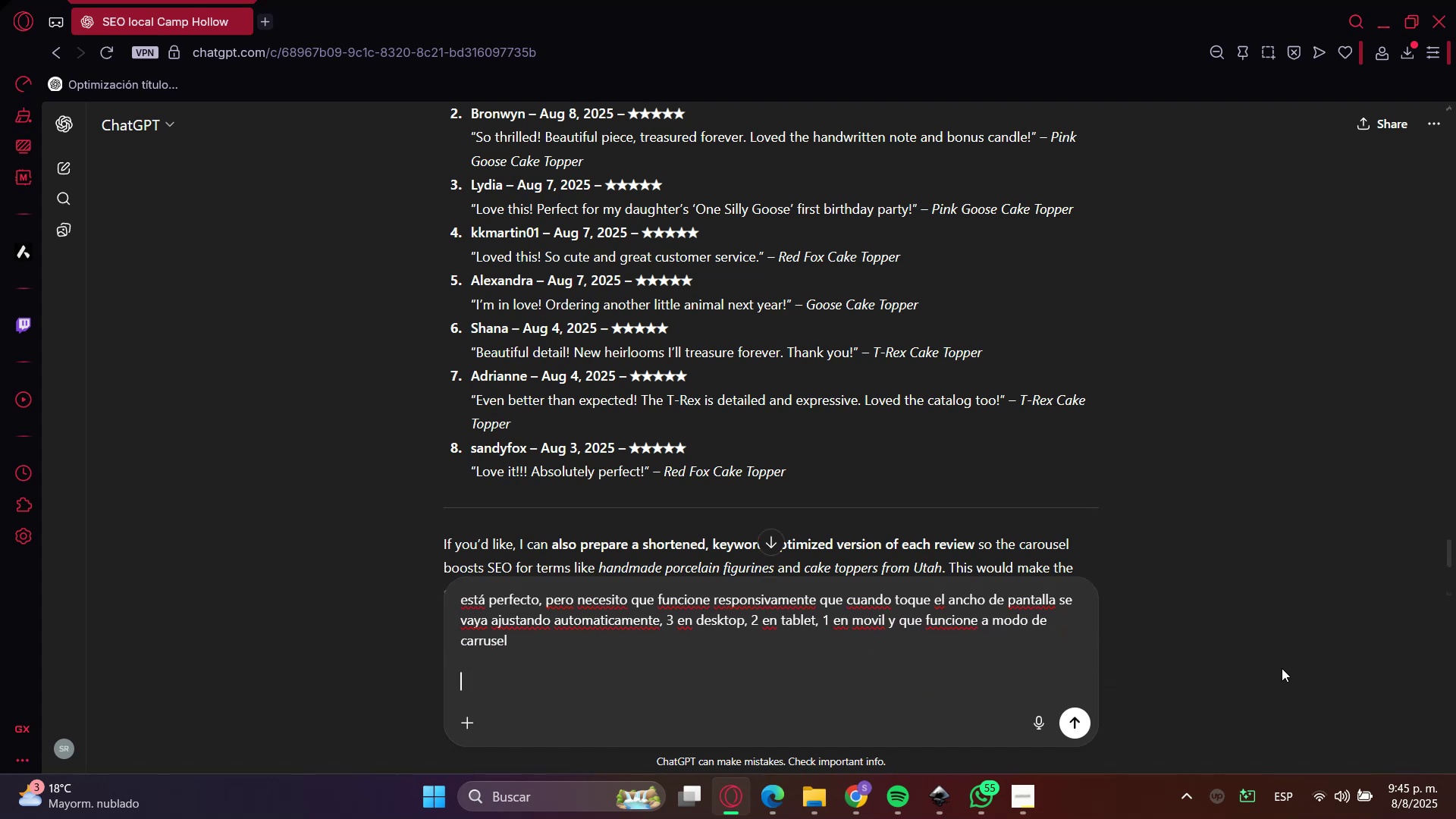 
key(Control+Shift+ControlLeft)
 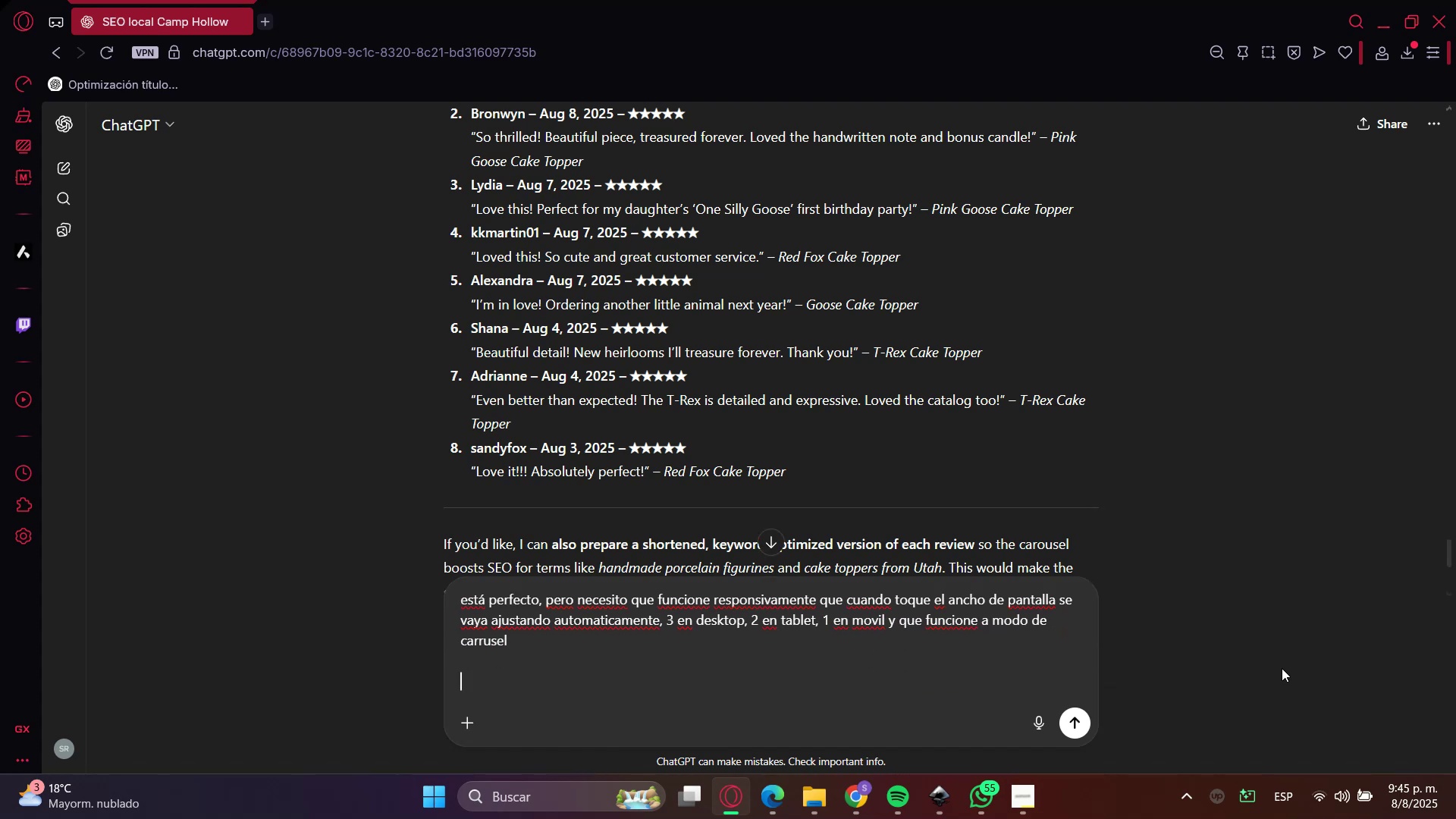 
key(Control+Shift+V)
 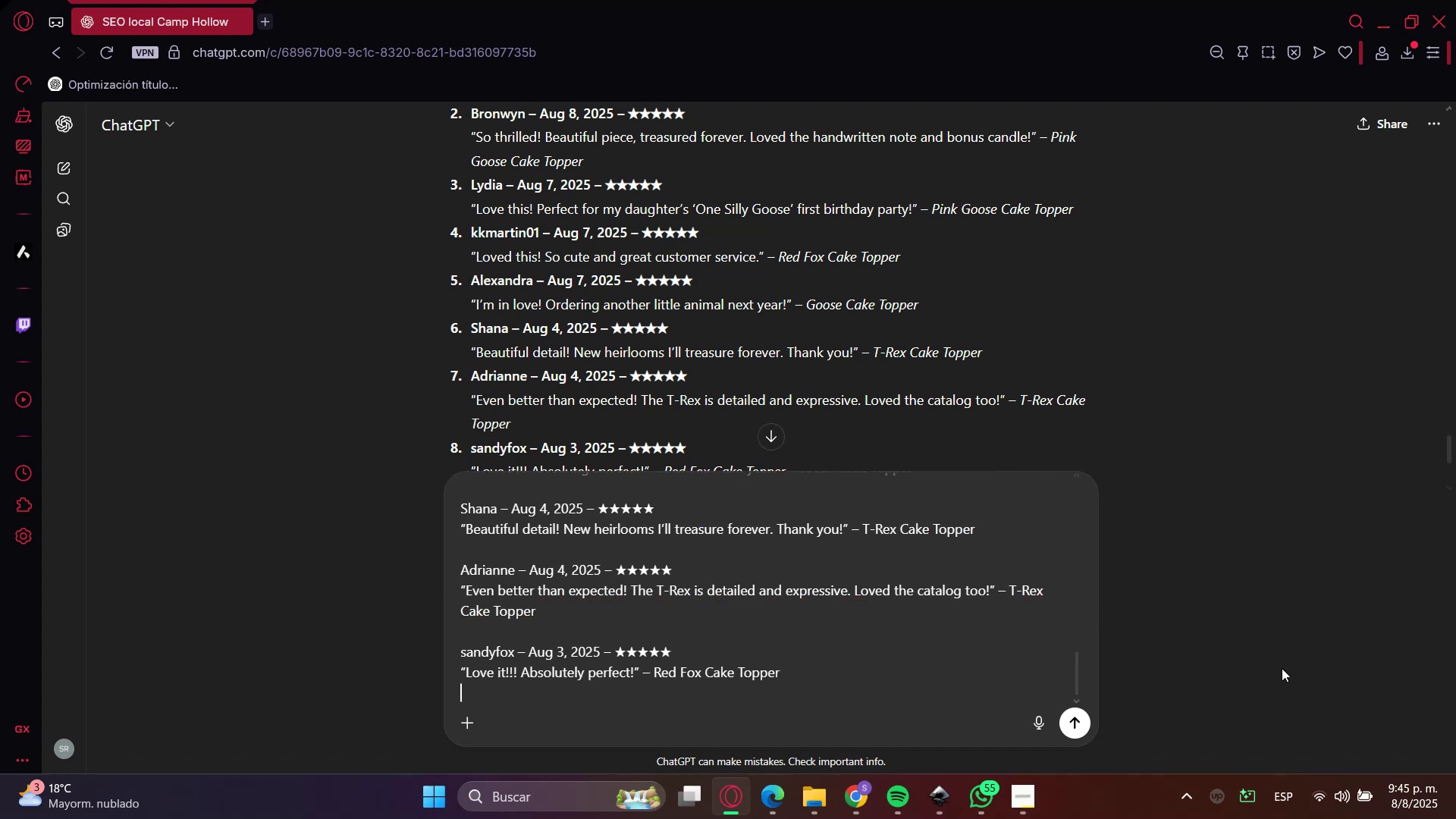 
key(Enter)
 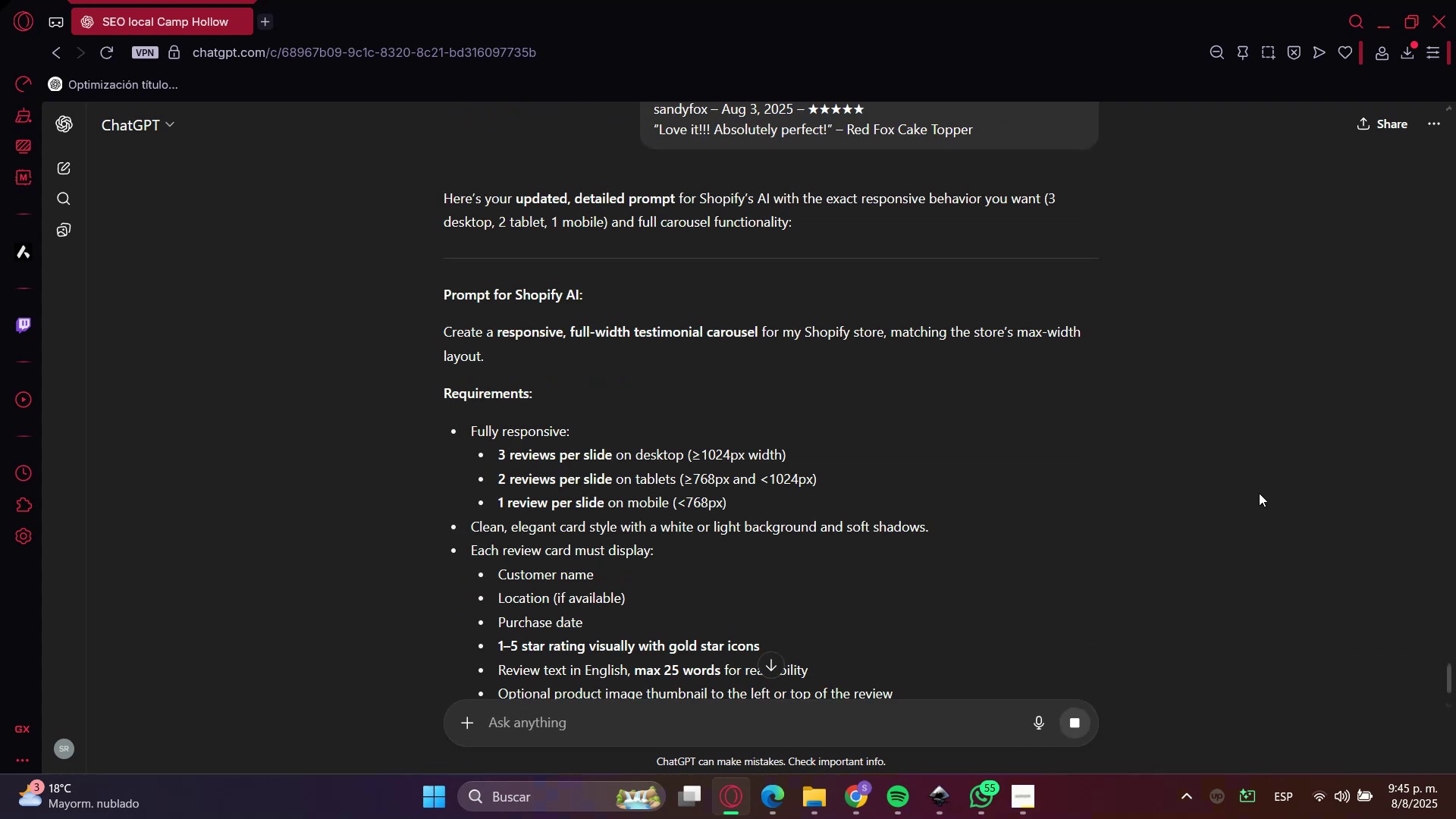 
wait(6.98)
 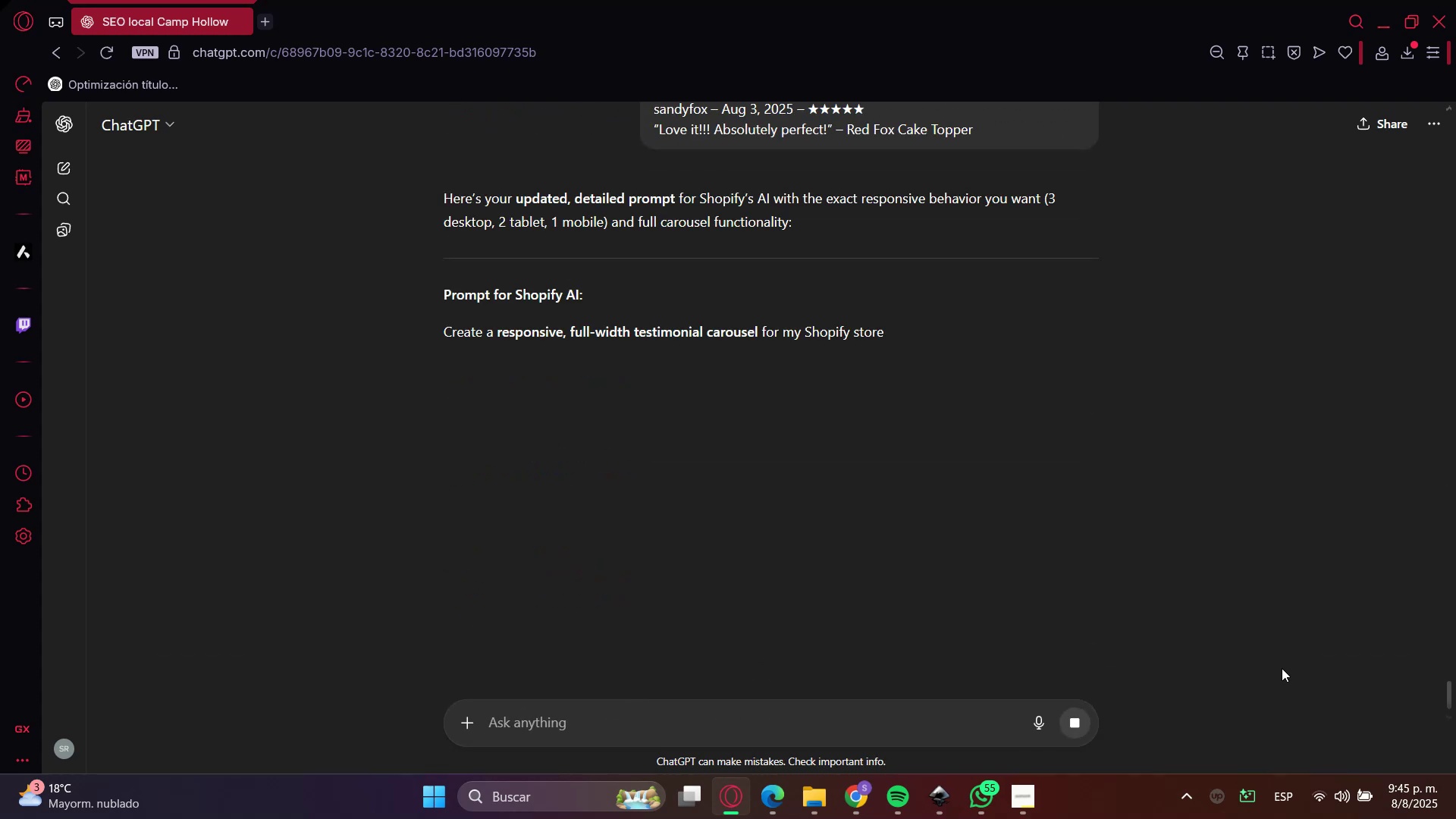 
scroll: coordinate [626, 224], scroll_direction: down, amount: 1.0
 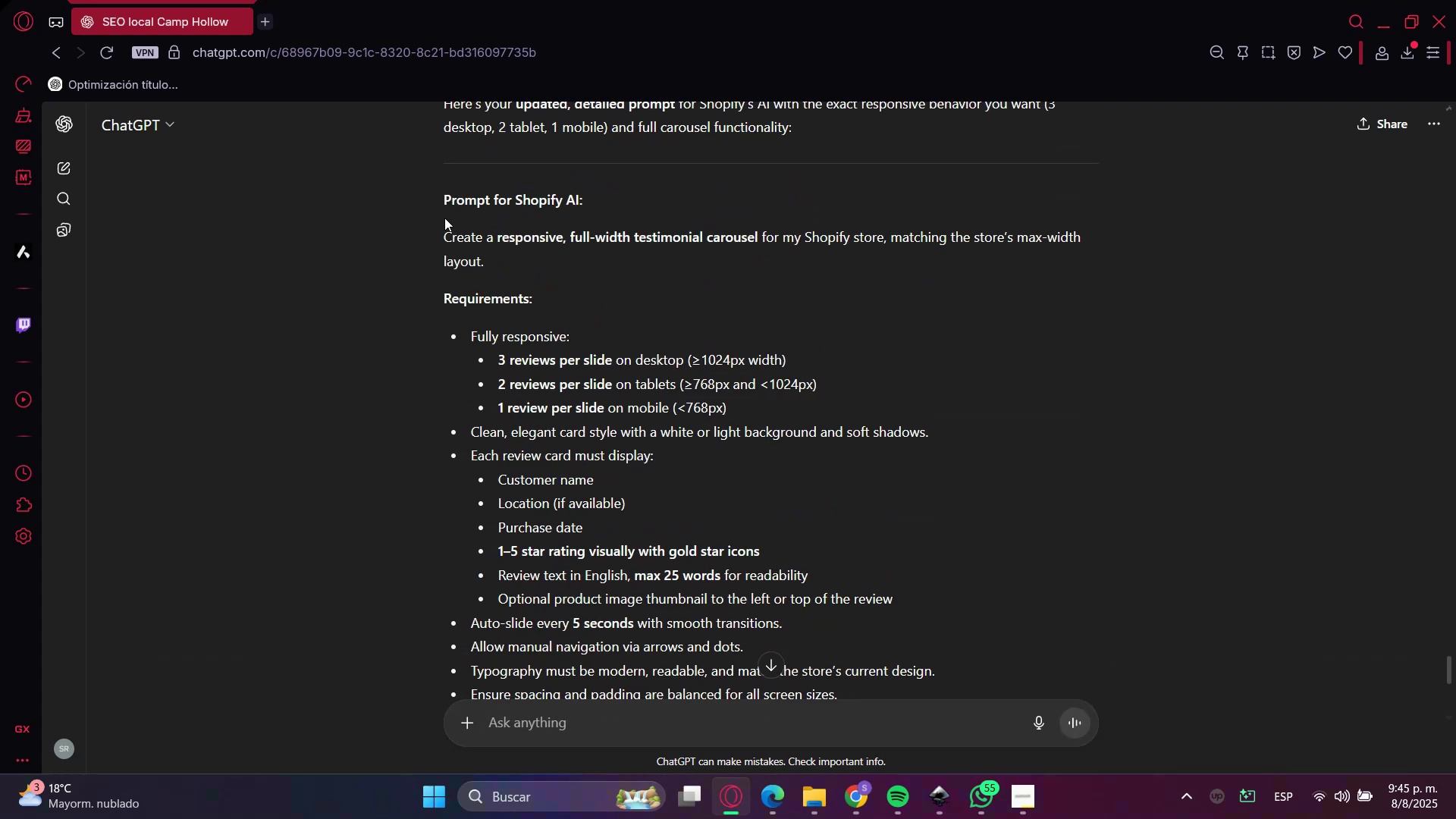 
double_click([456, 197])
 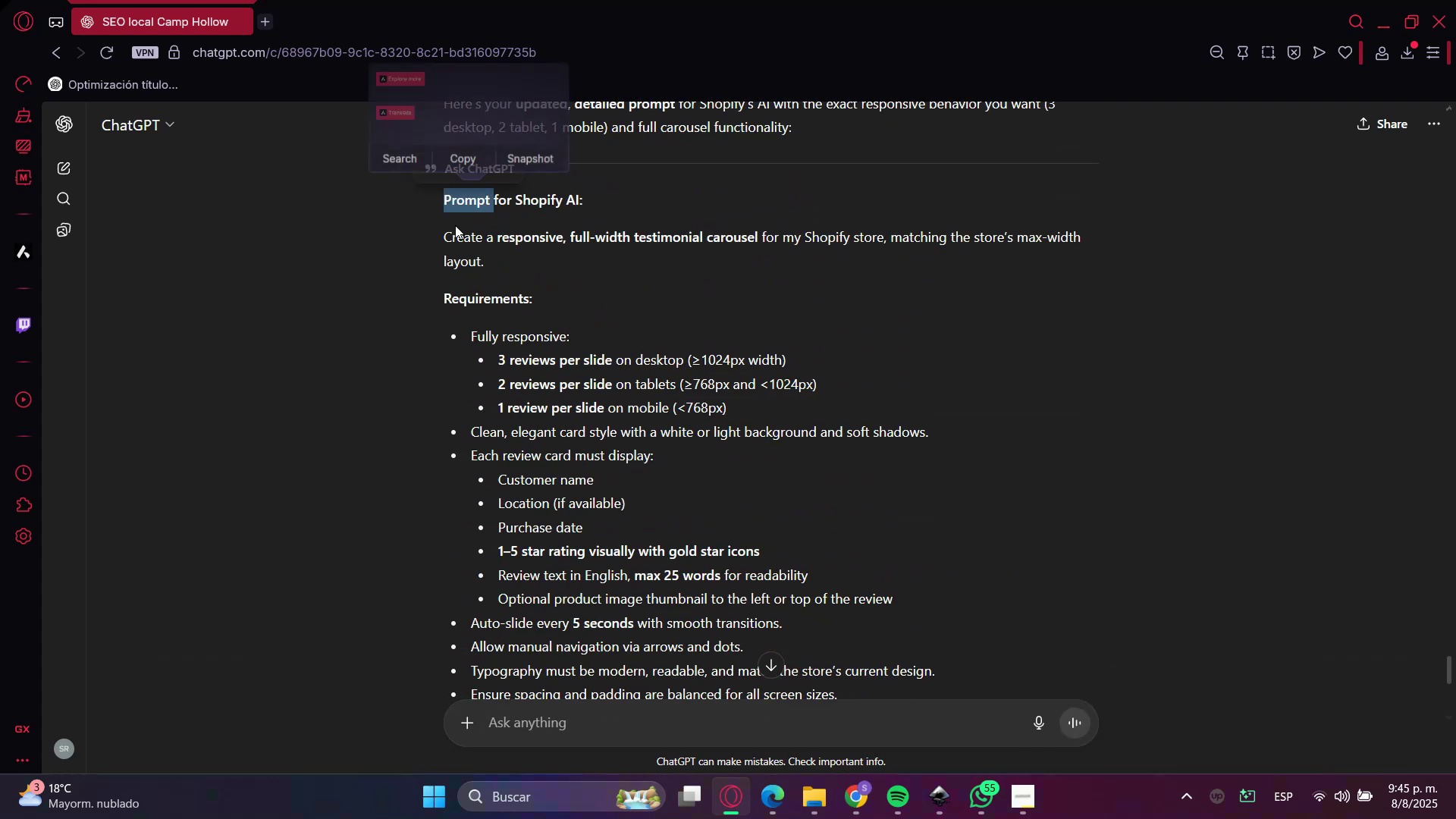 
triple_click([452, 234])
 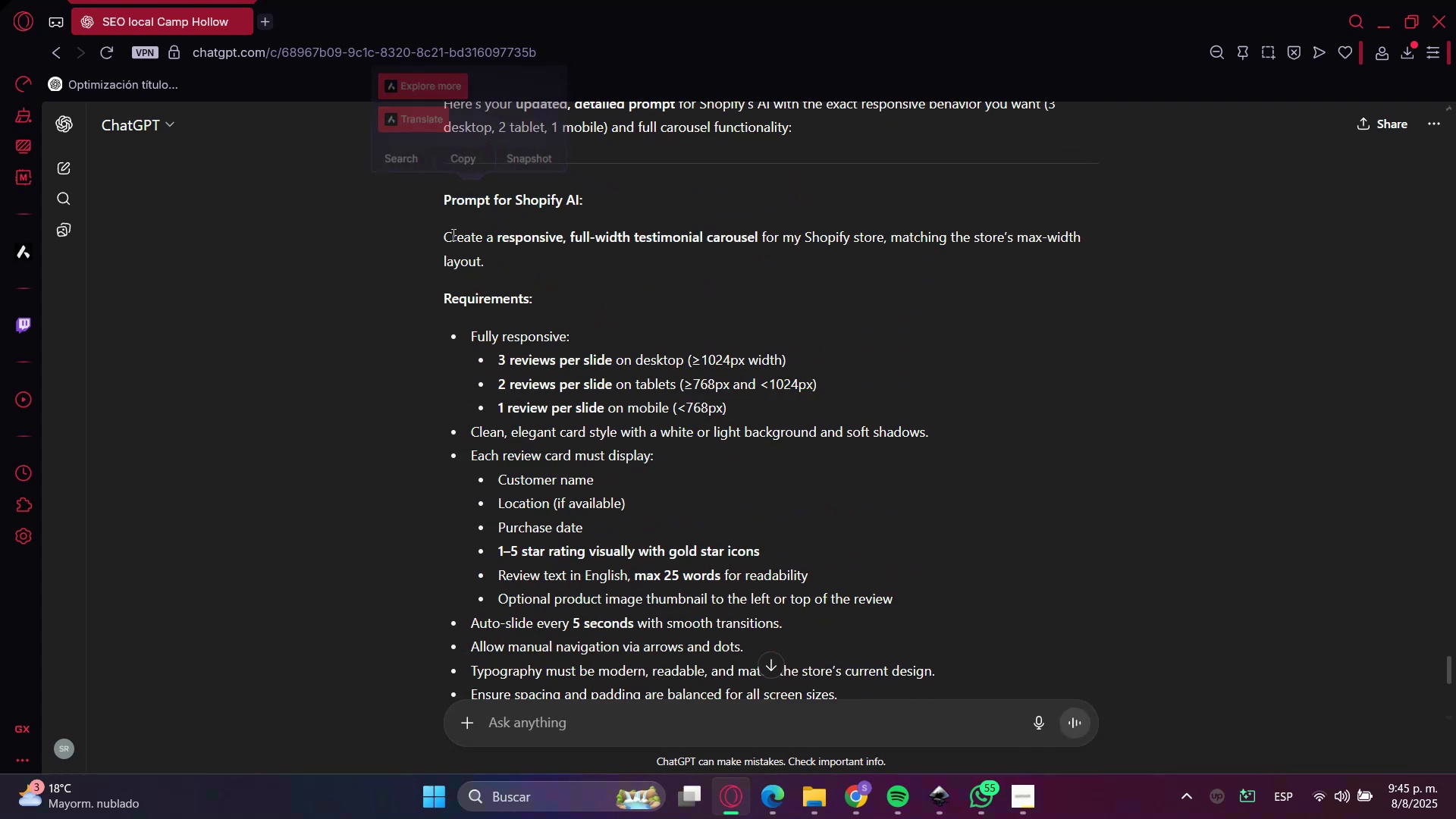 
left_click_drag(start_coordinate=[452, 234], to_coordinate=[575, 419])
 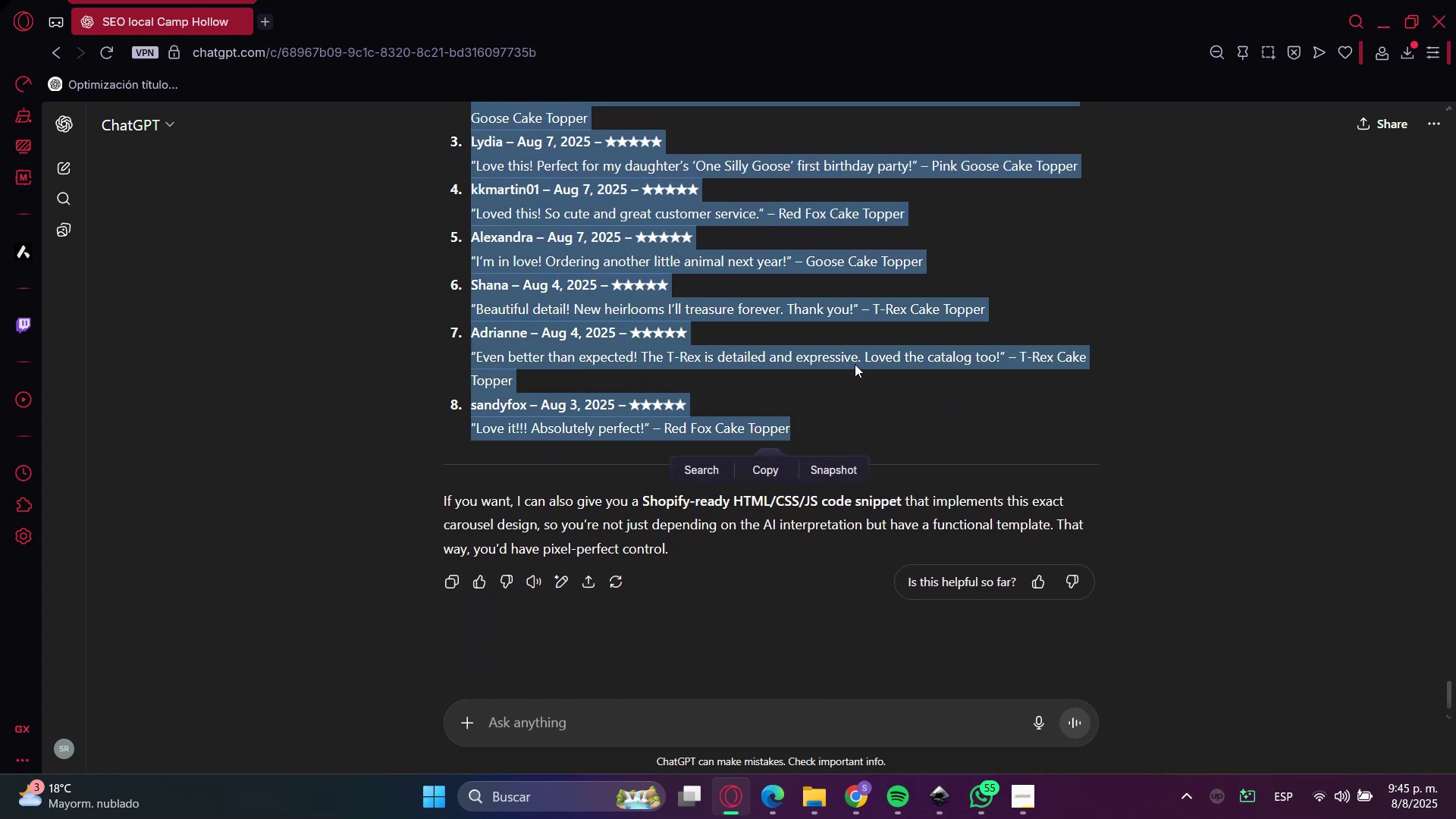 
scroll: coordinate [578, 311], scroll_direction: down, amount: 10.0
 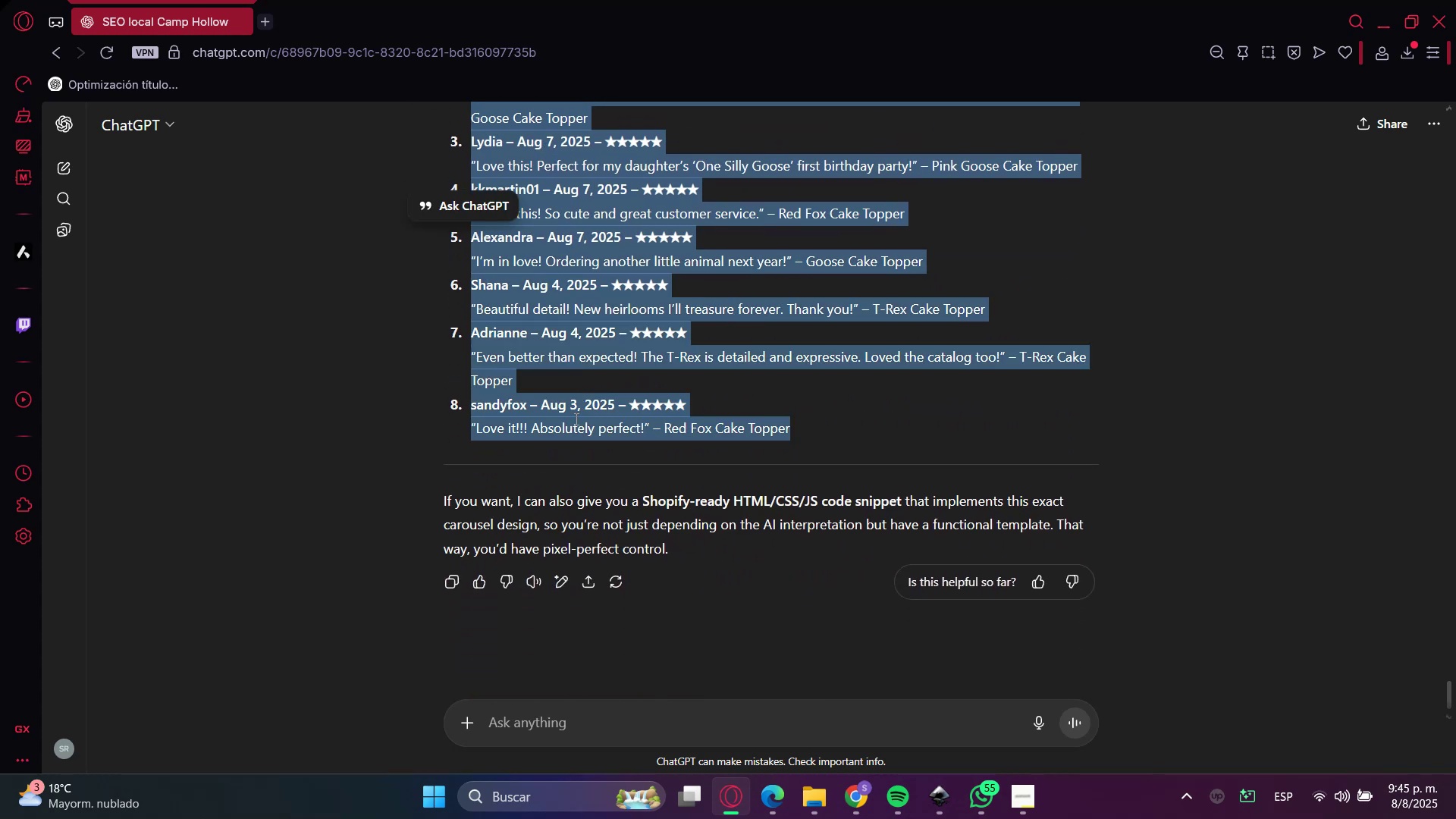 
key(Control+C)
 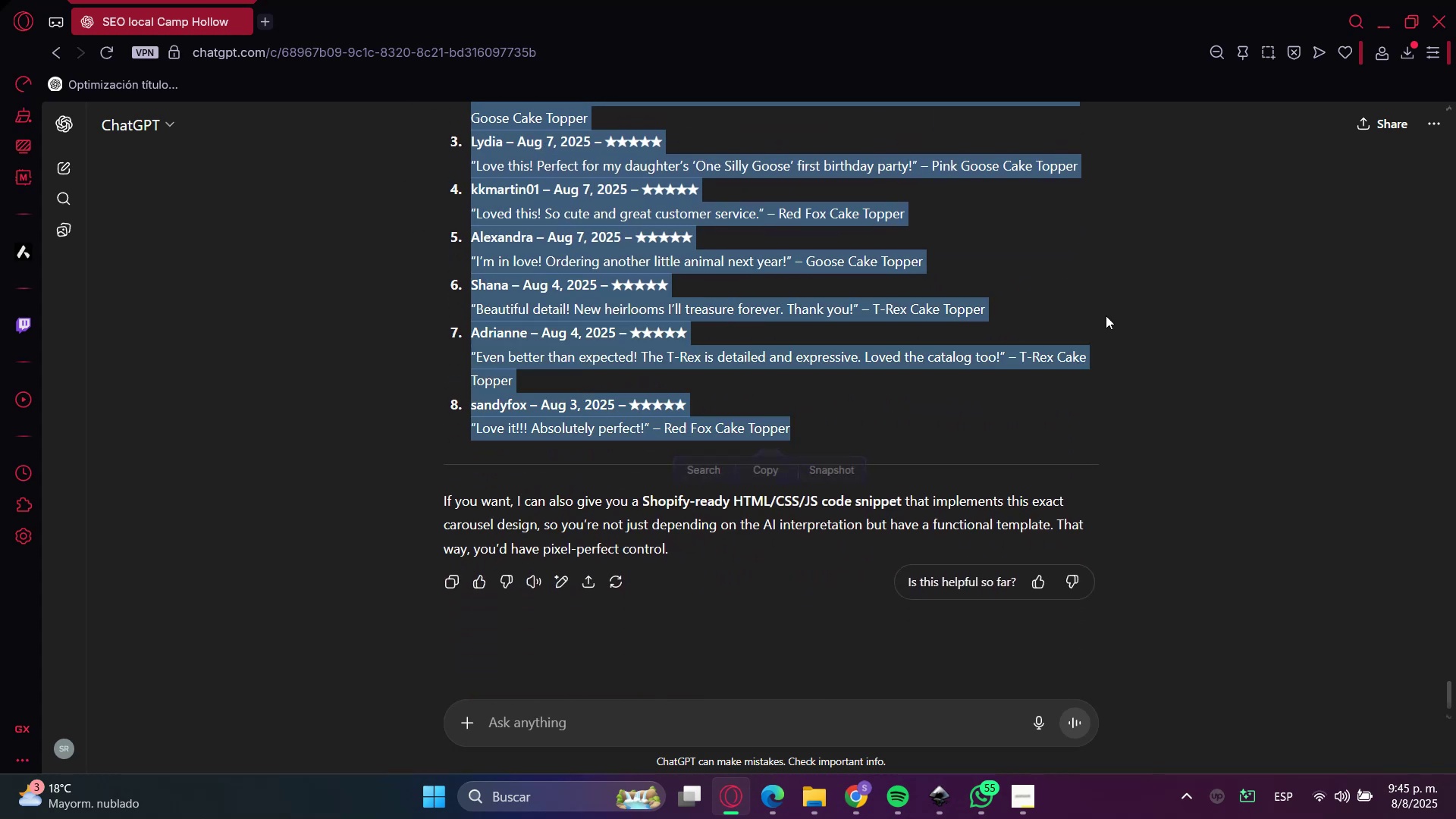 
key(Control+C)
 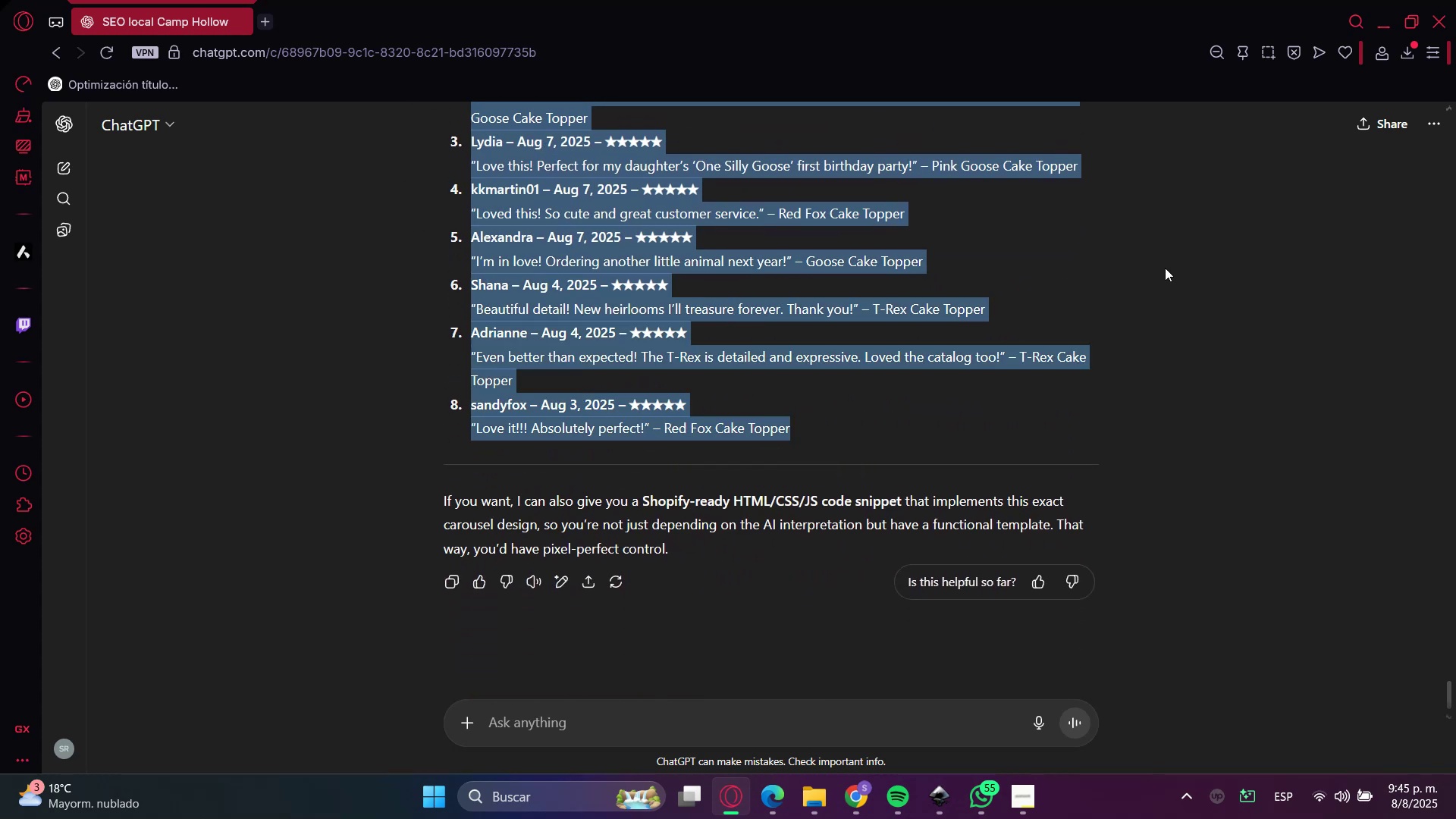 
key(Control+C)
 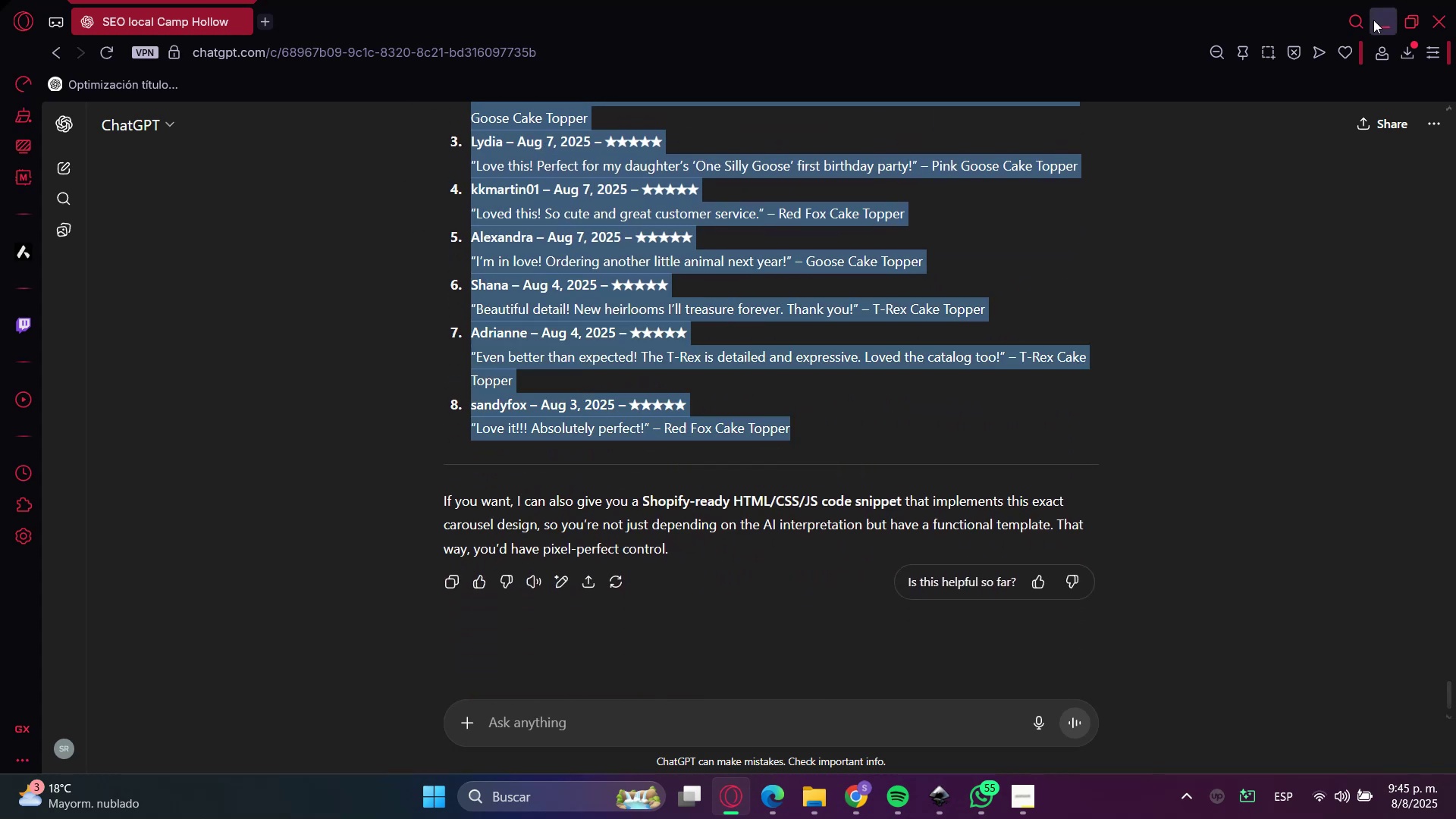 
left_click([1373, 22])
 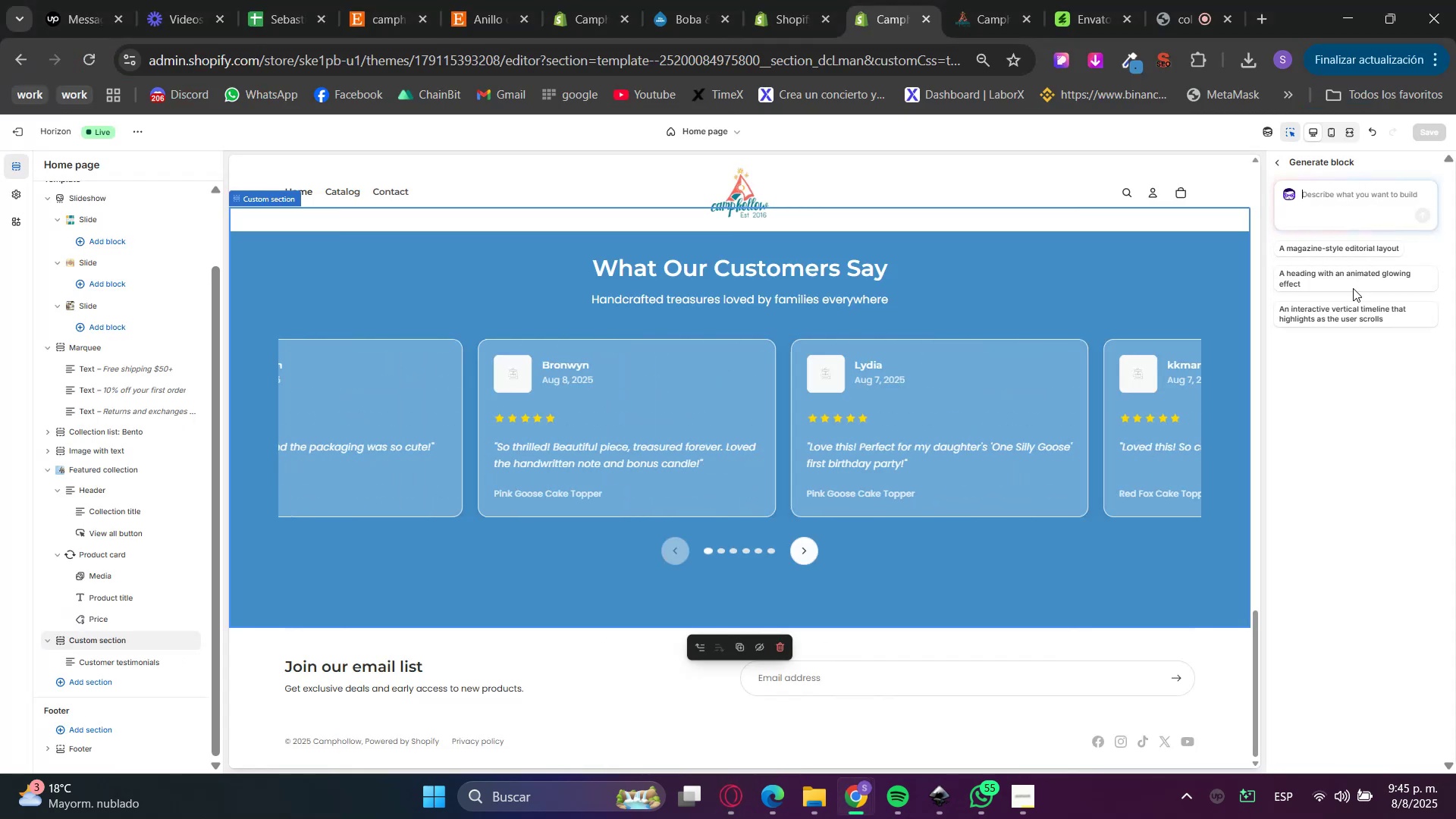 
key(Control+V)
 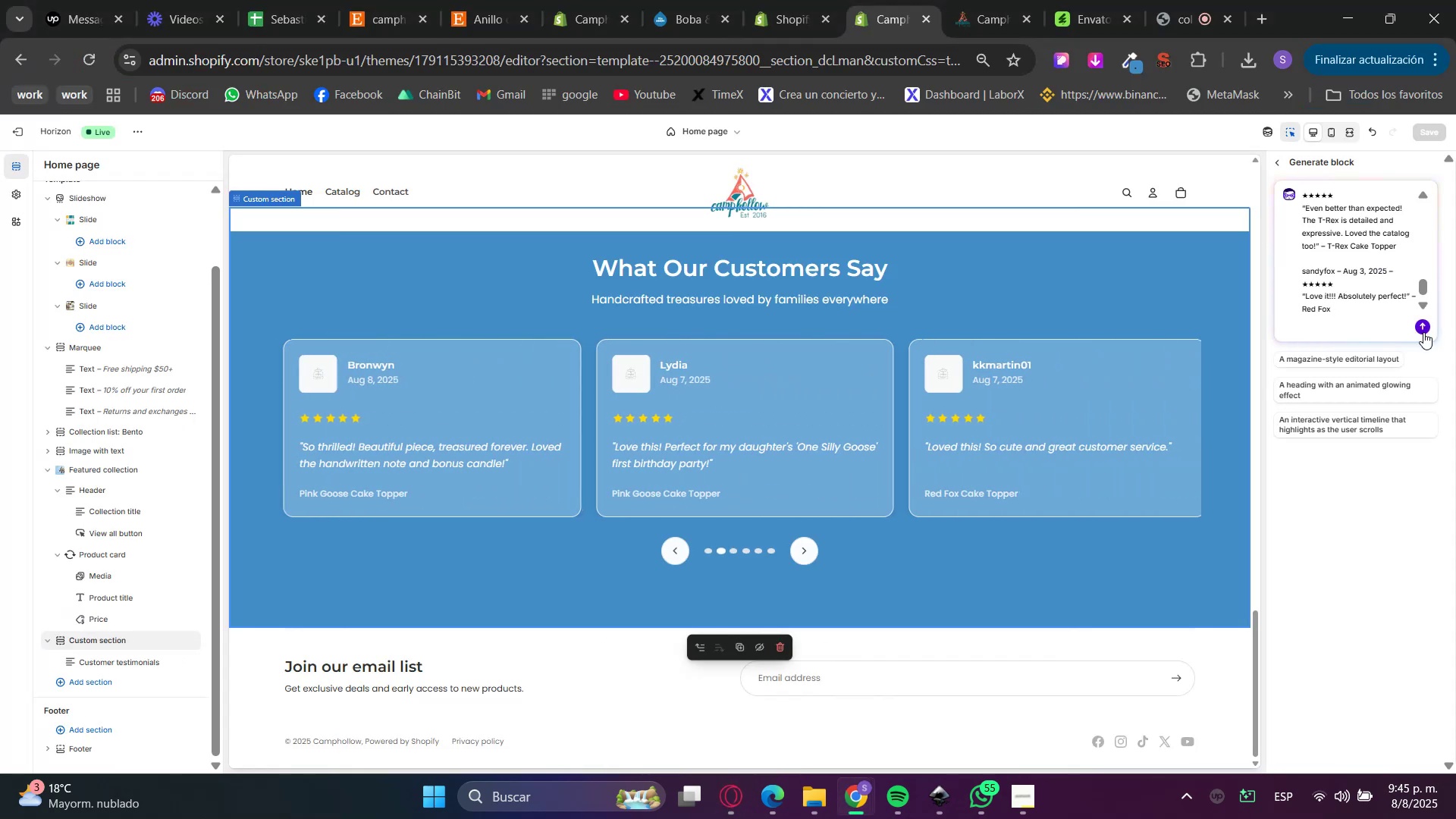 
mouse_move([149, 652])
 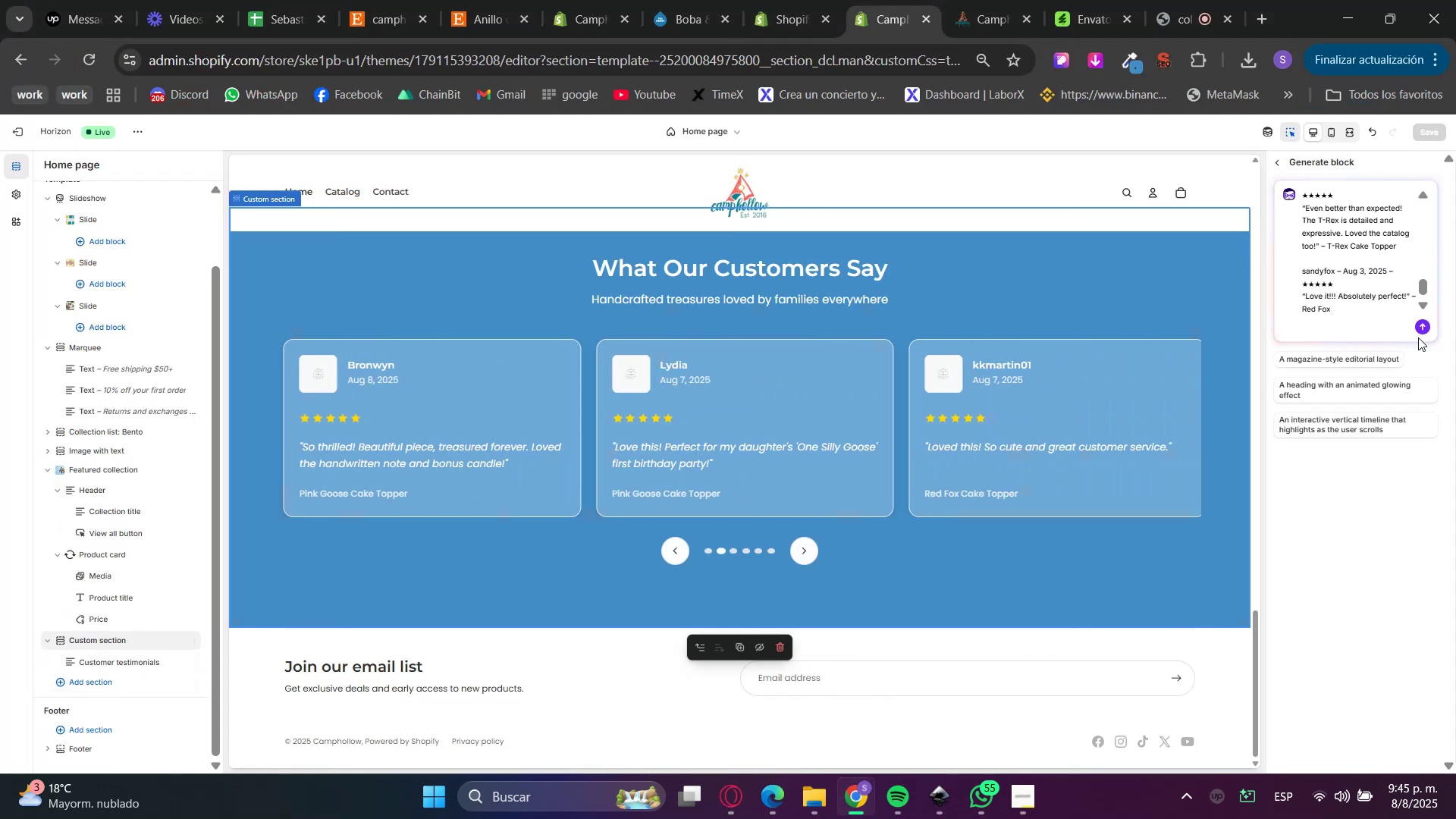 
hold_key(key=ControlLeft, duration=0.49)
 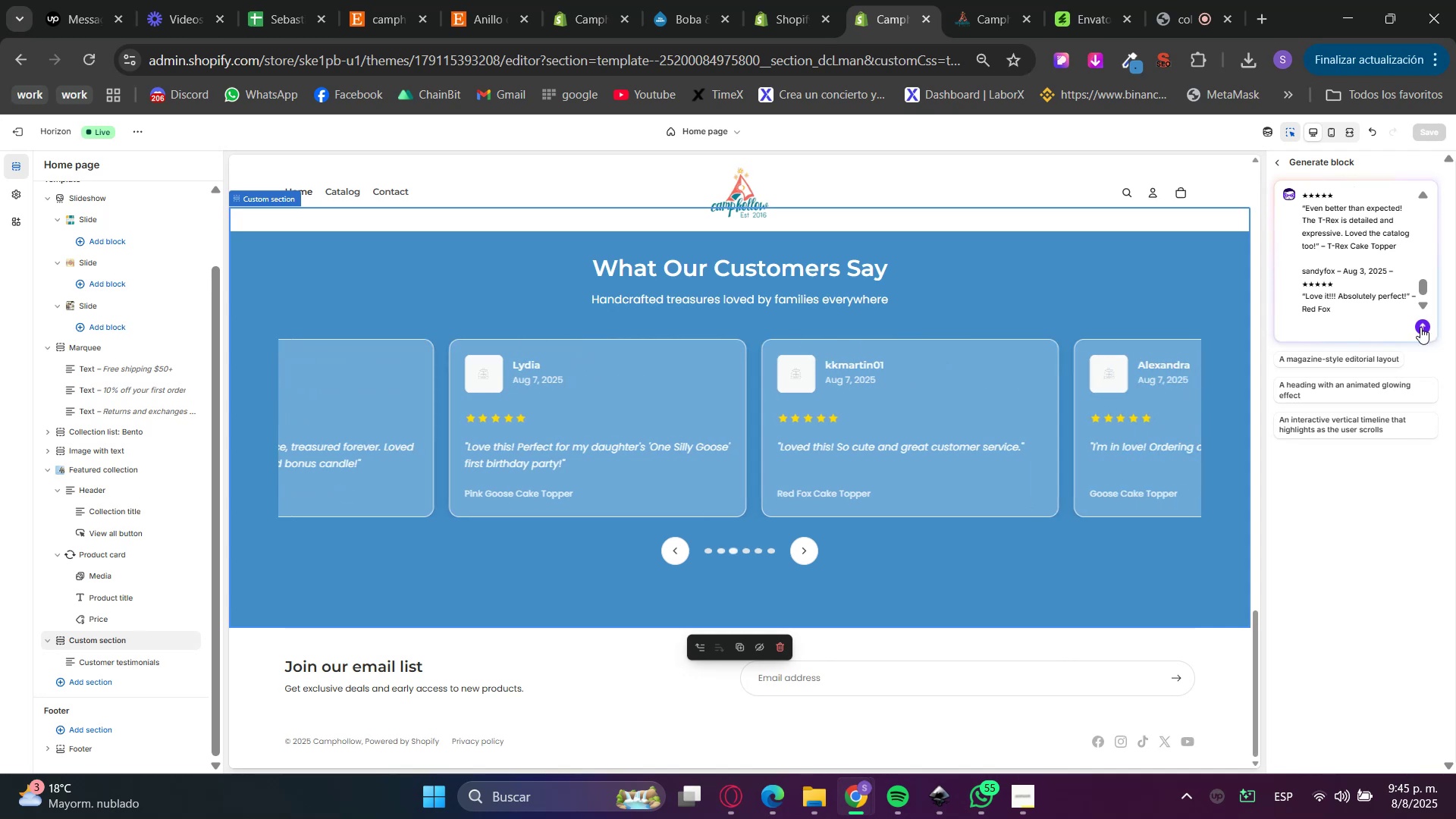 
left_click([1420, 327])
 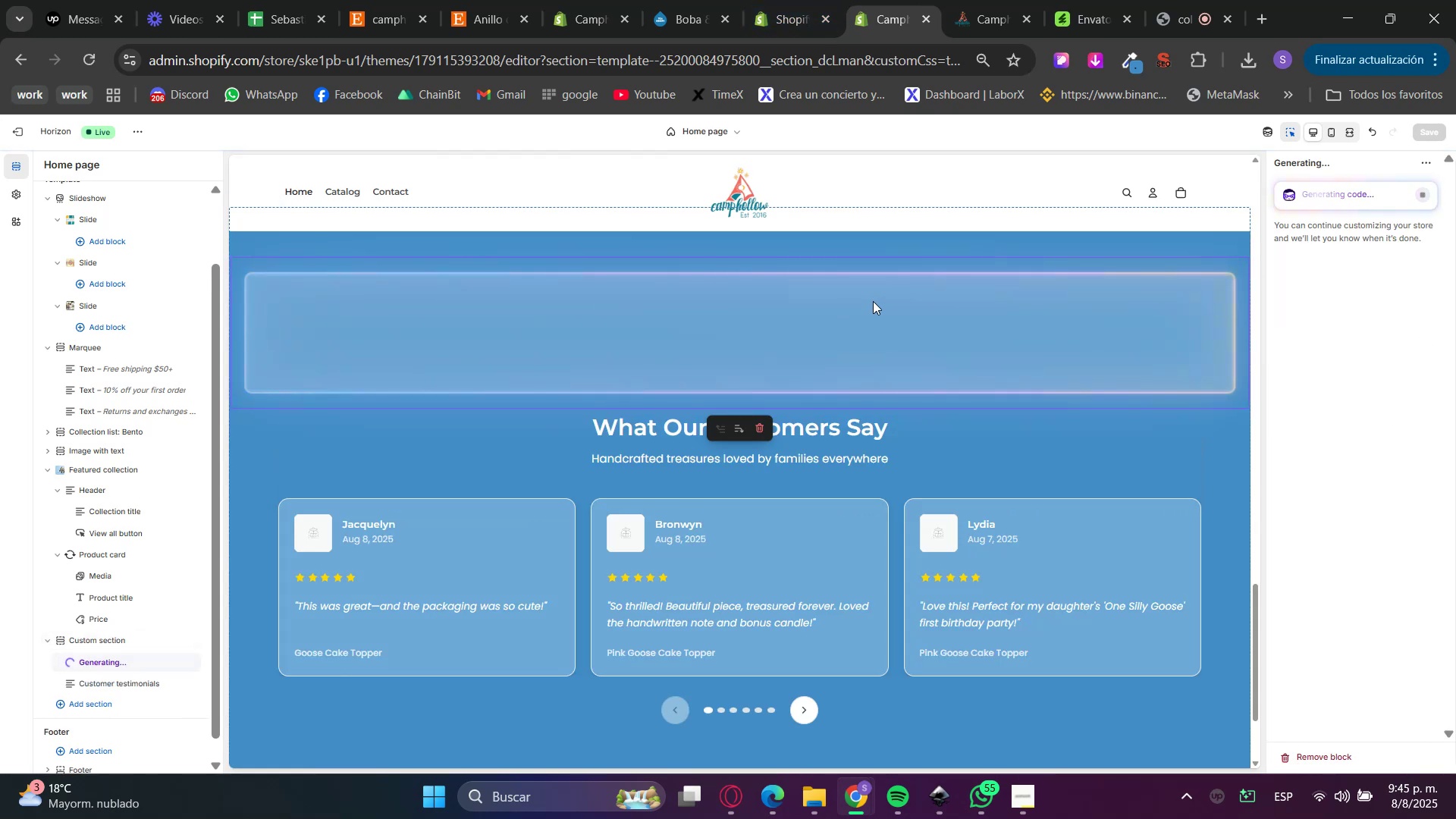 
left_click([786, 0])
 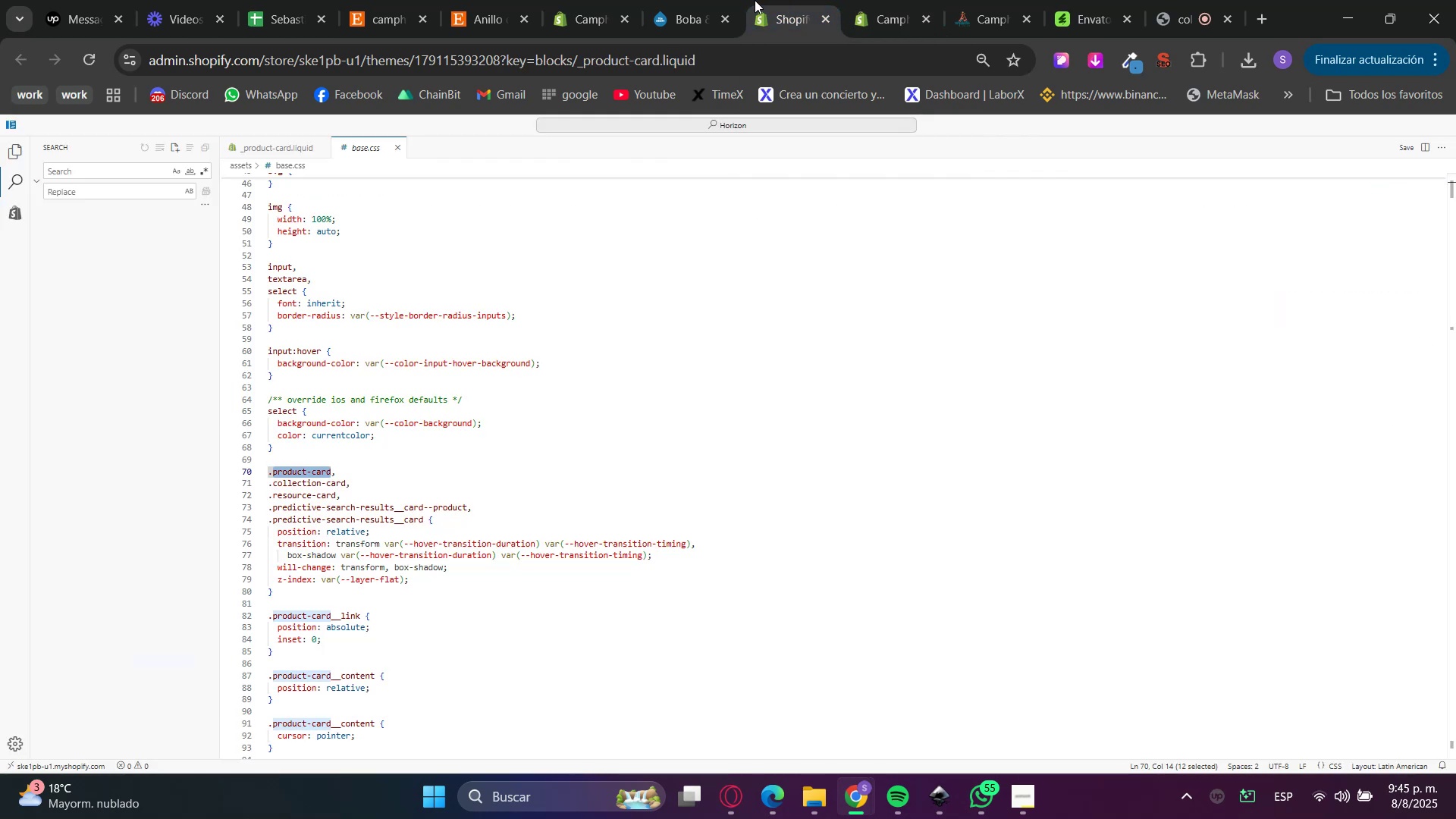 
double_click([606, 0])
 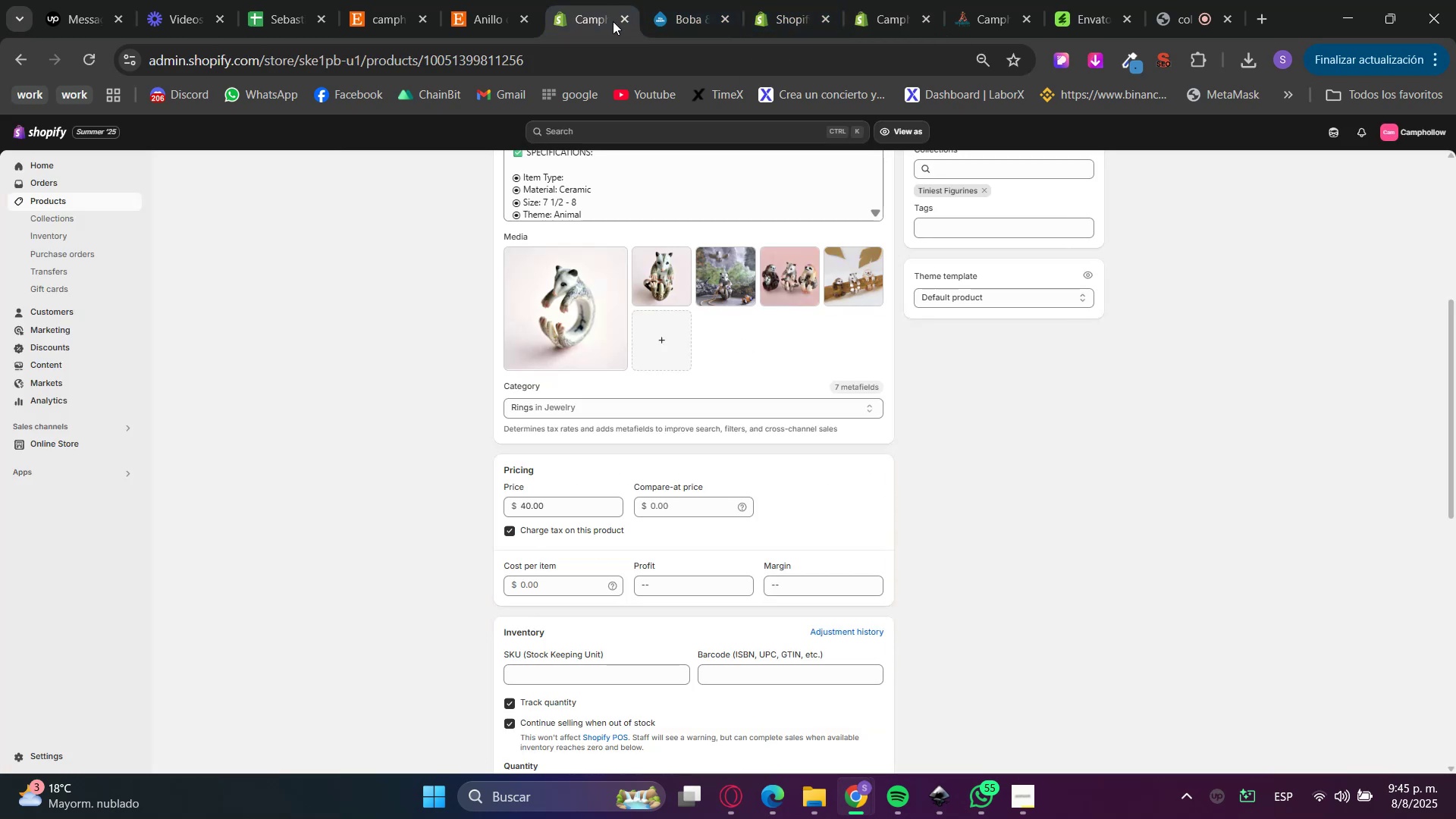 
scroll: coordinate [906, 514], scroll_direction: up, amount: 6.0
 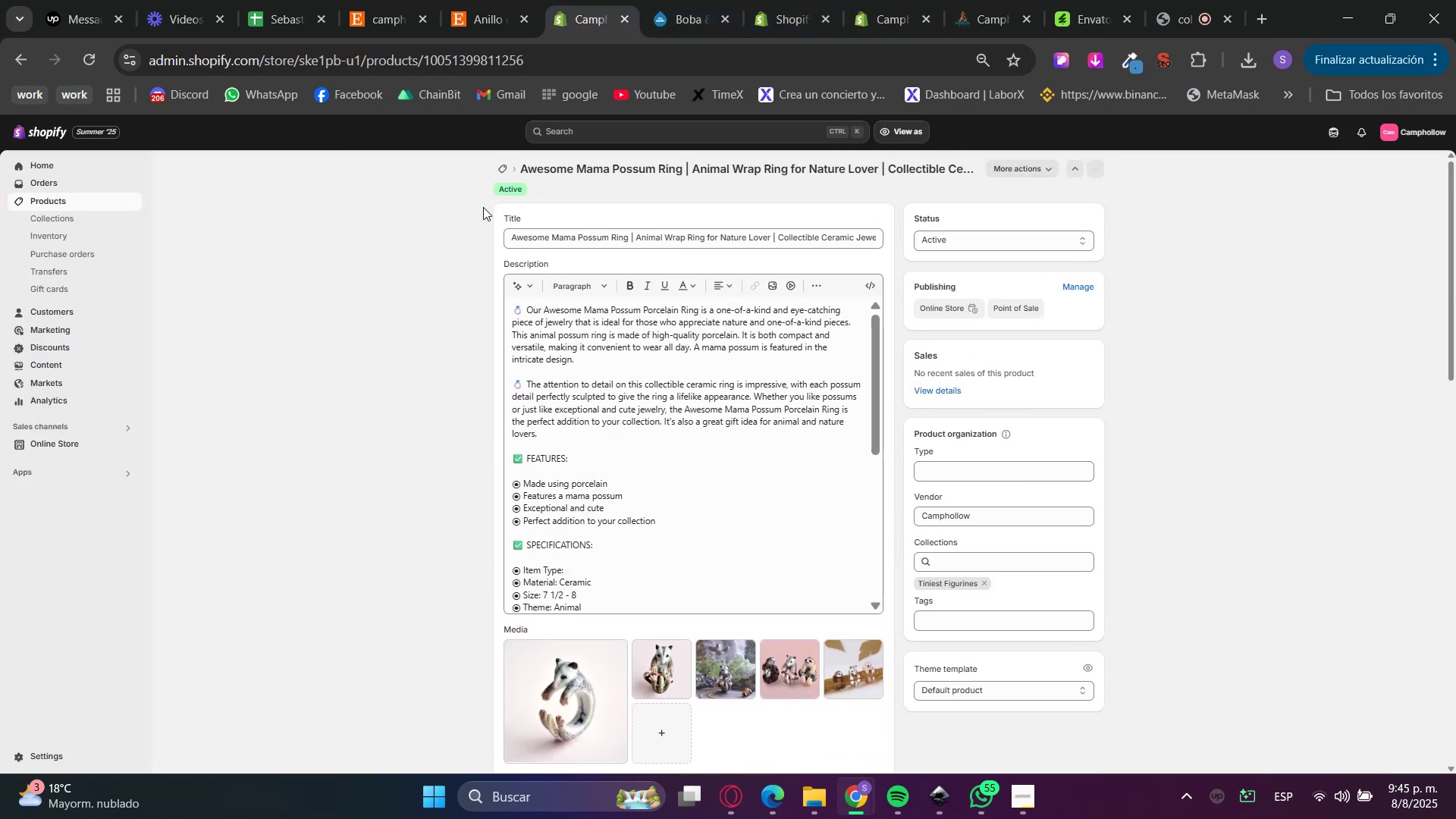 
left_click([503, 162])
 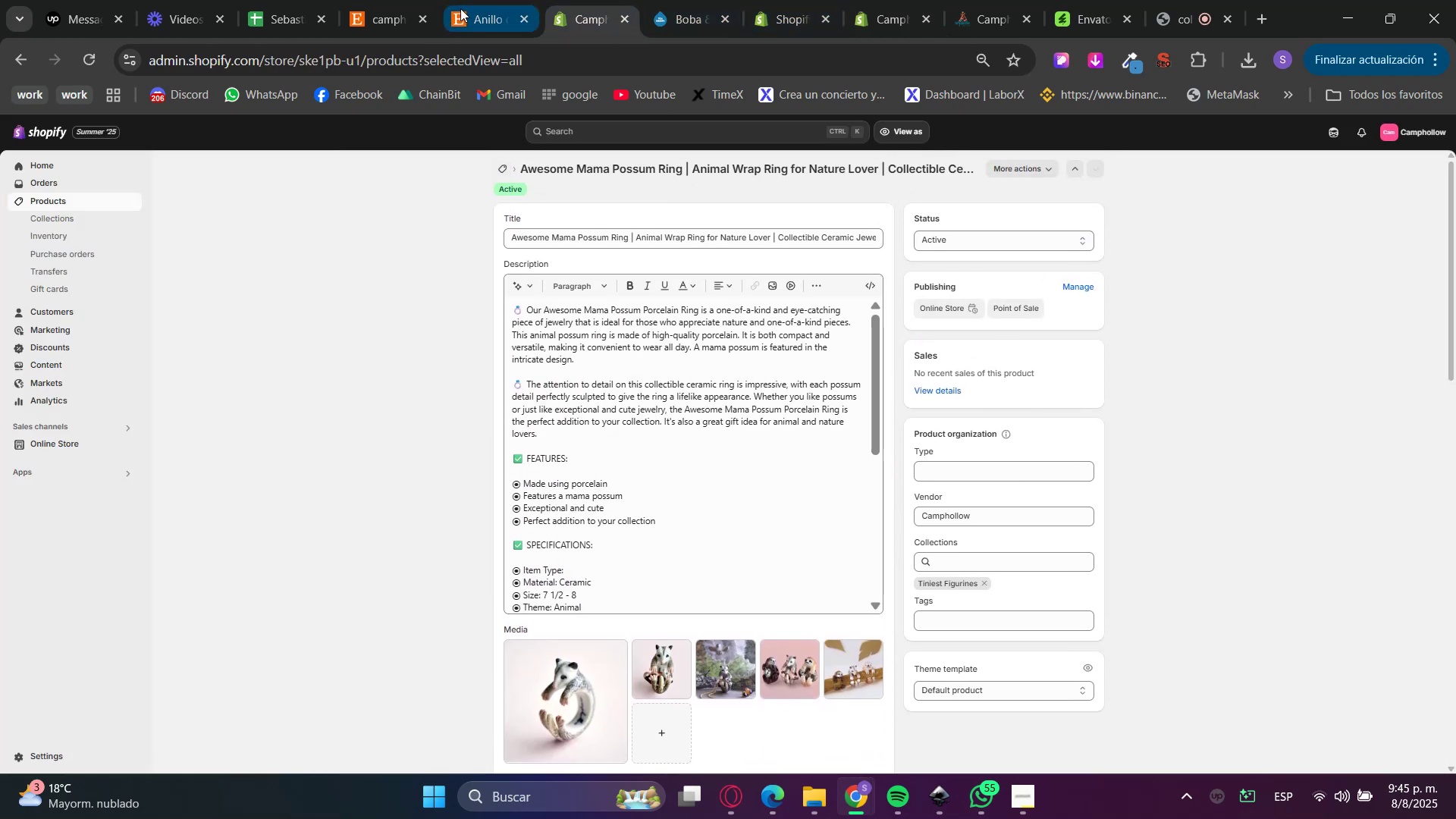 
double_click([415, 0])
 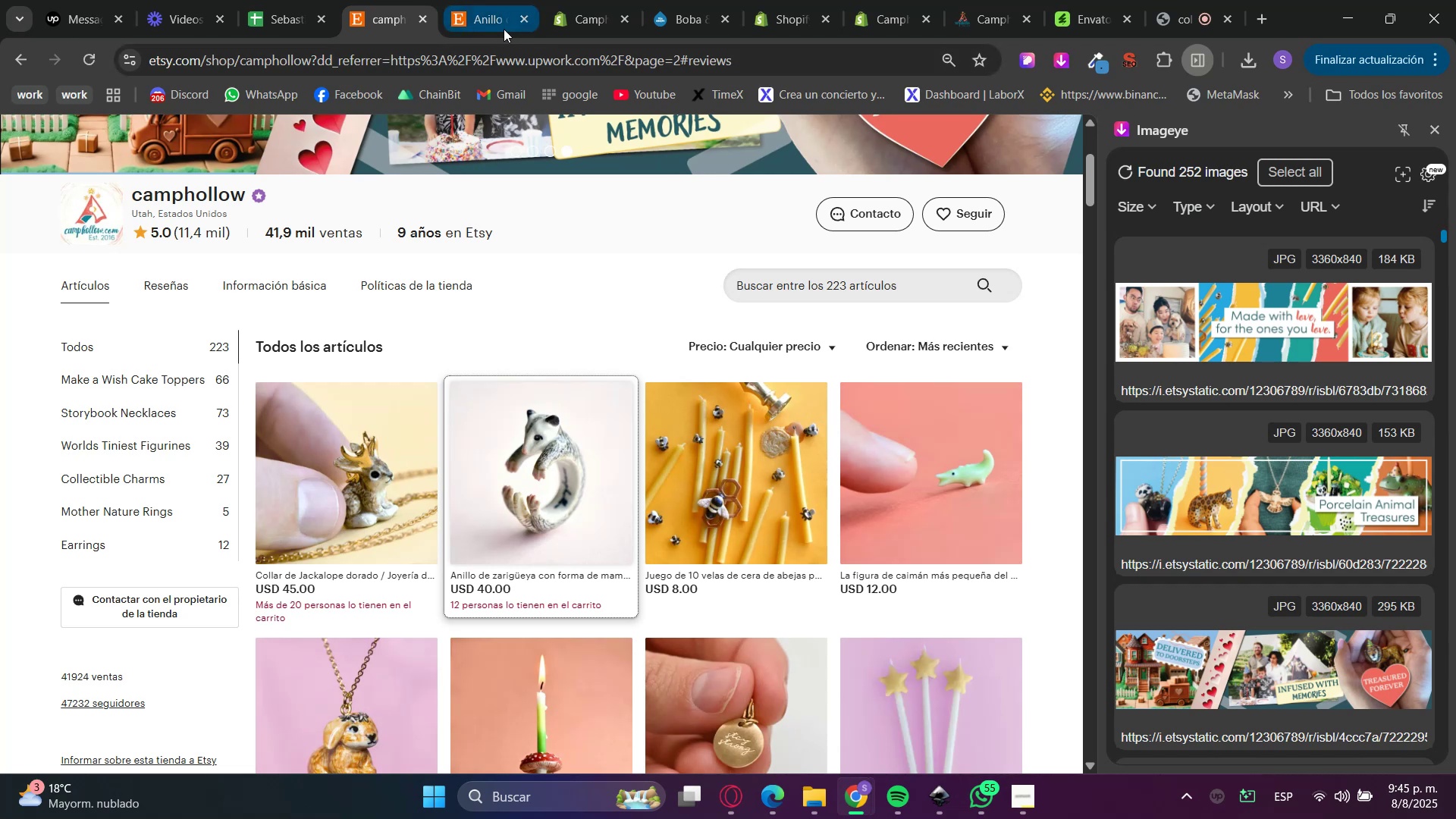 
left_click([519, 24])
 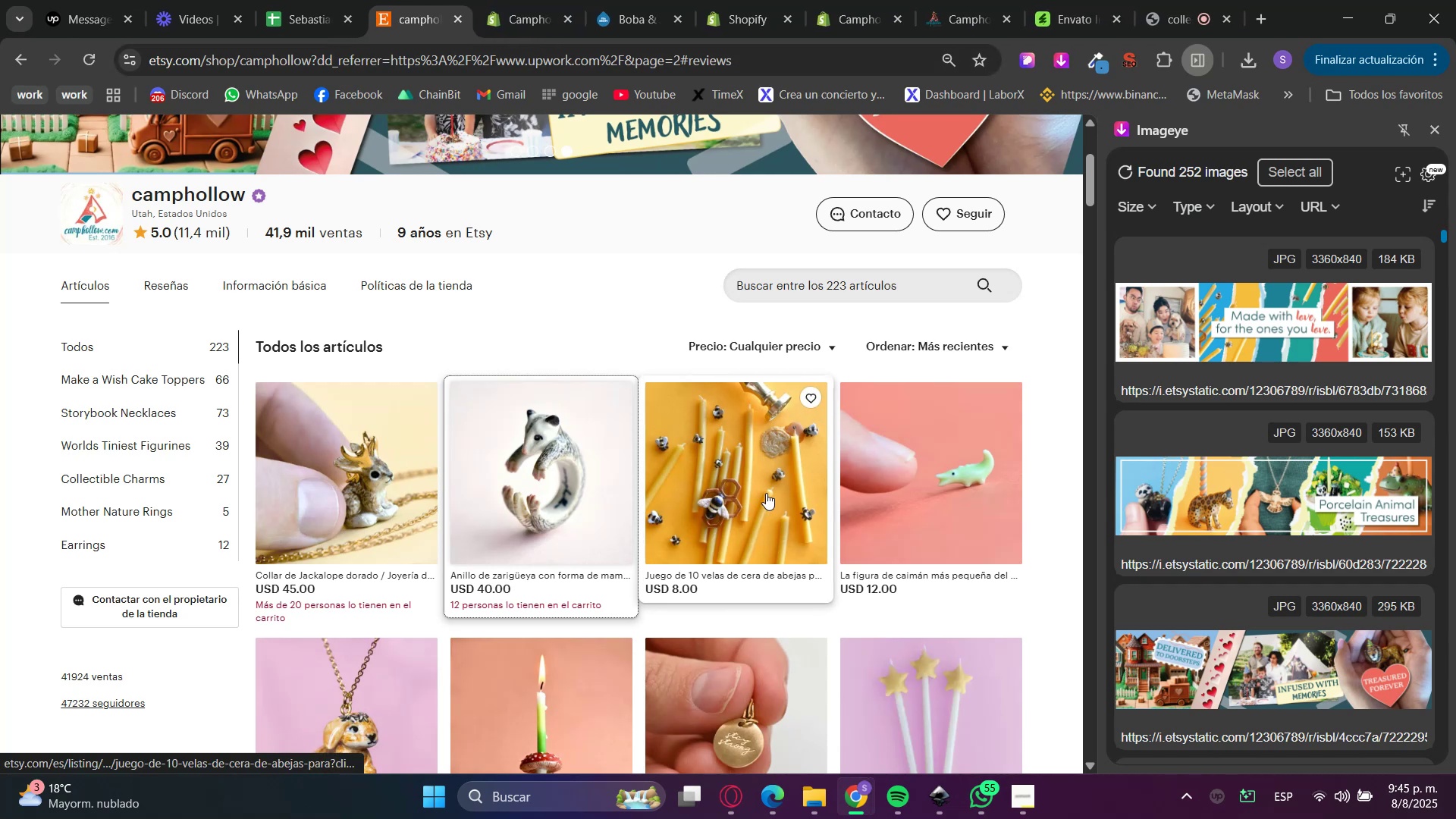 
hold_key(key=ControlLeft, duration=0.36)
left_click([769, 494])
 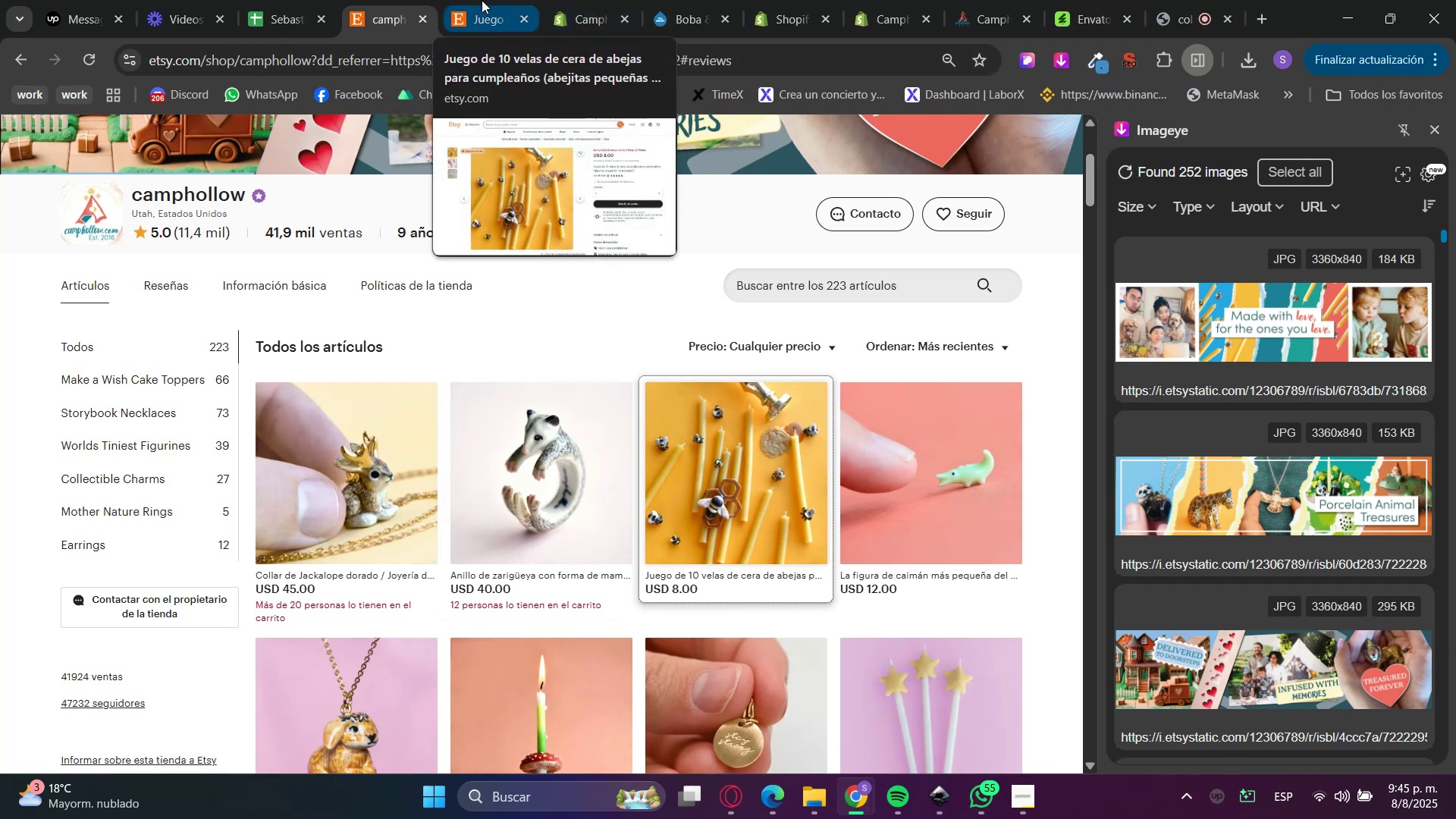 
left_click([482, 0])
 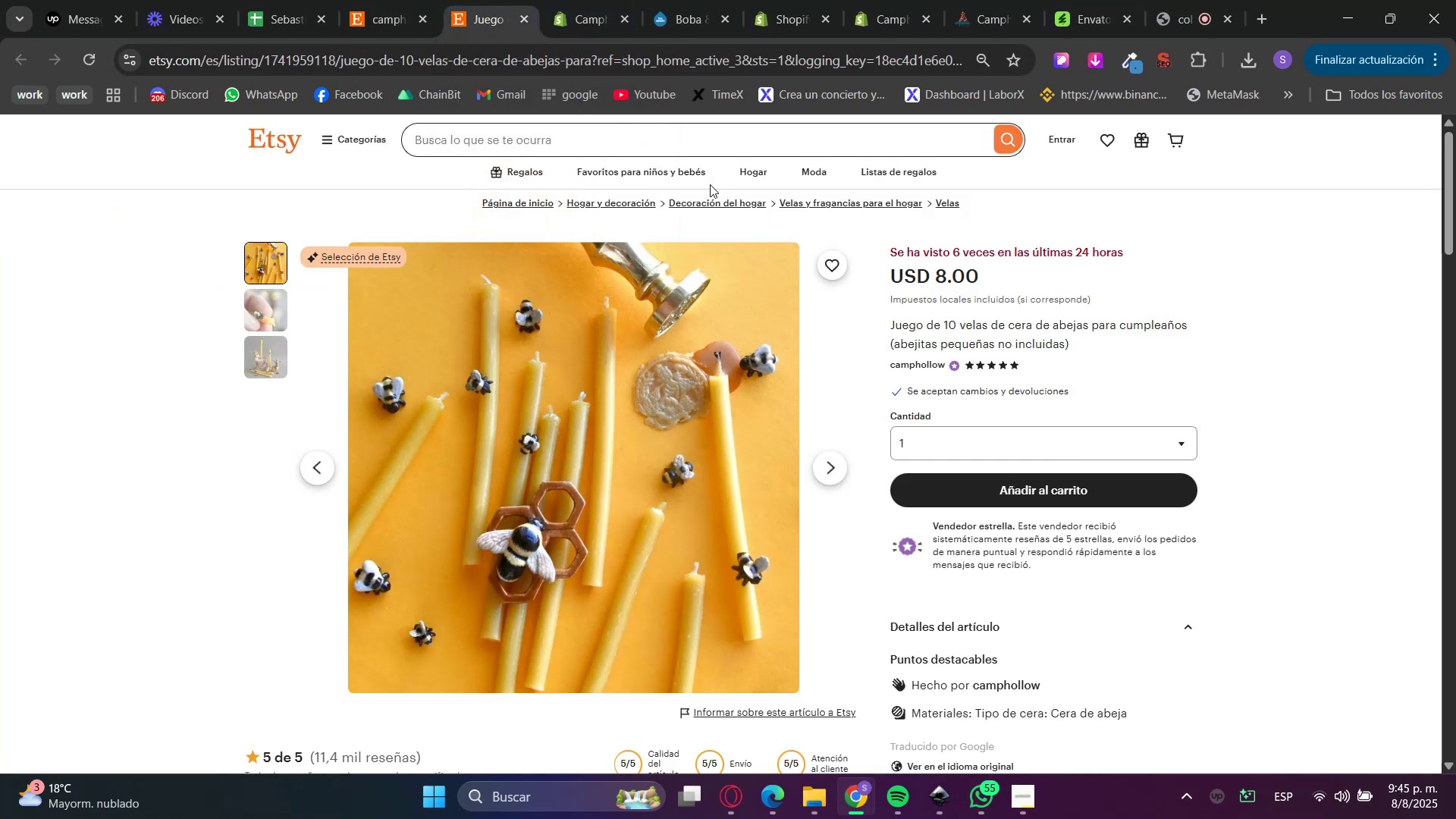 
right_click([578, 385])
 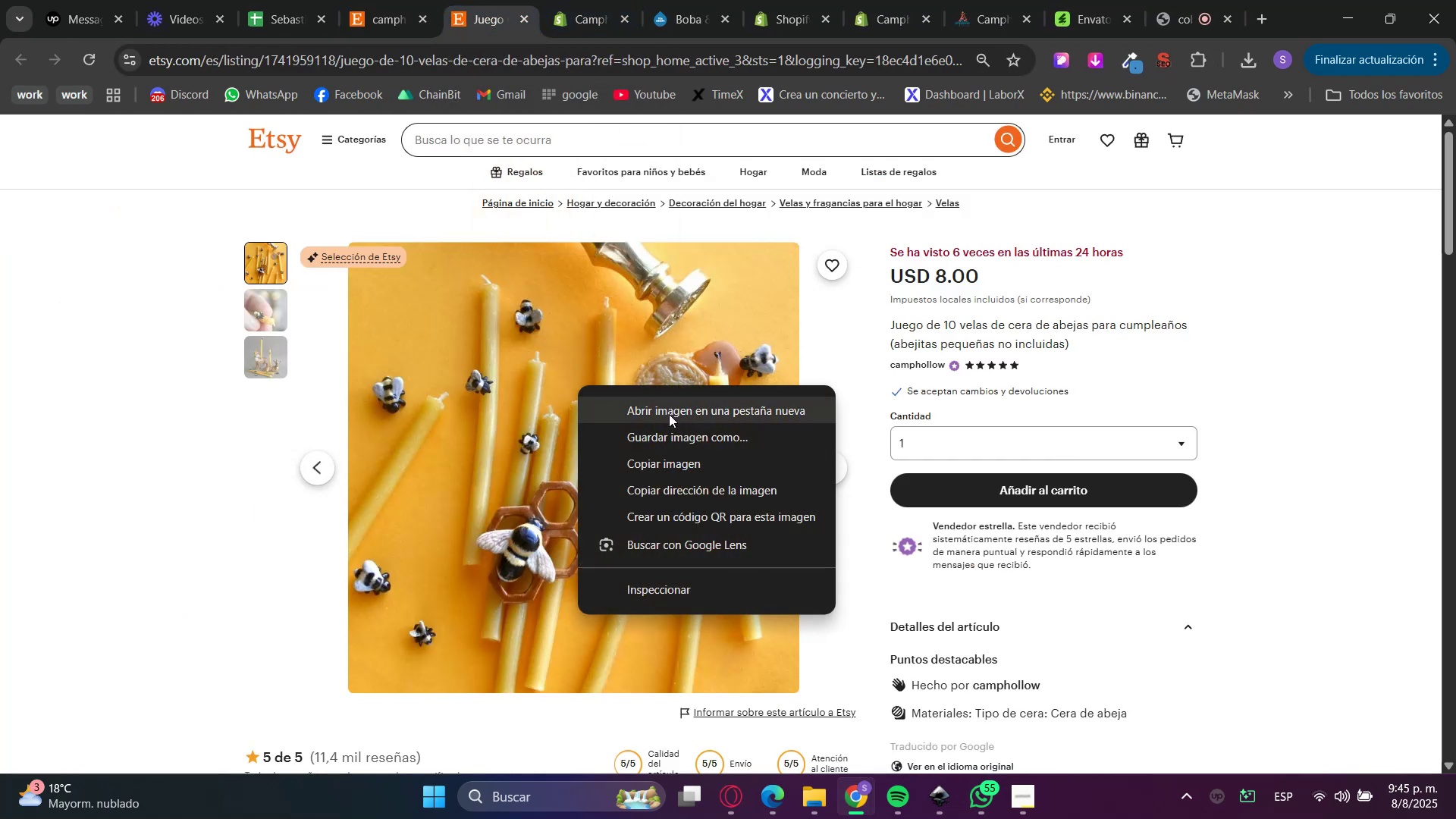 
left_click([657, 431])
 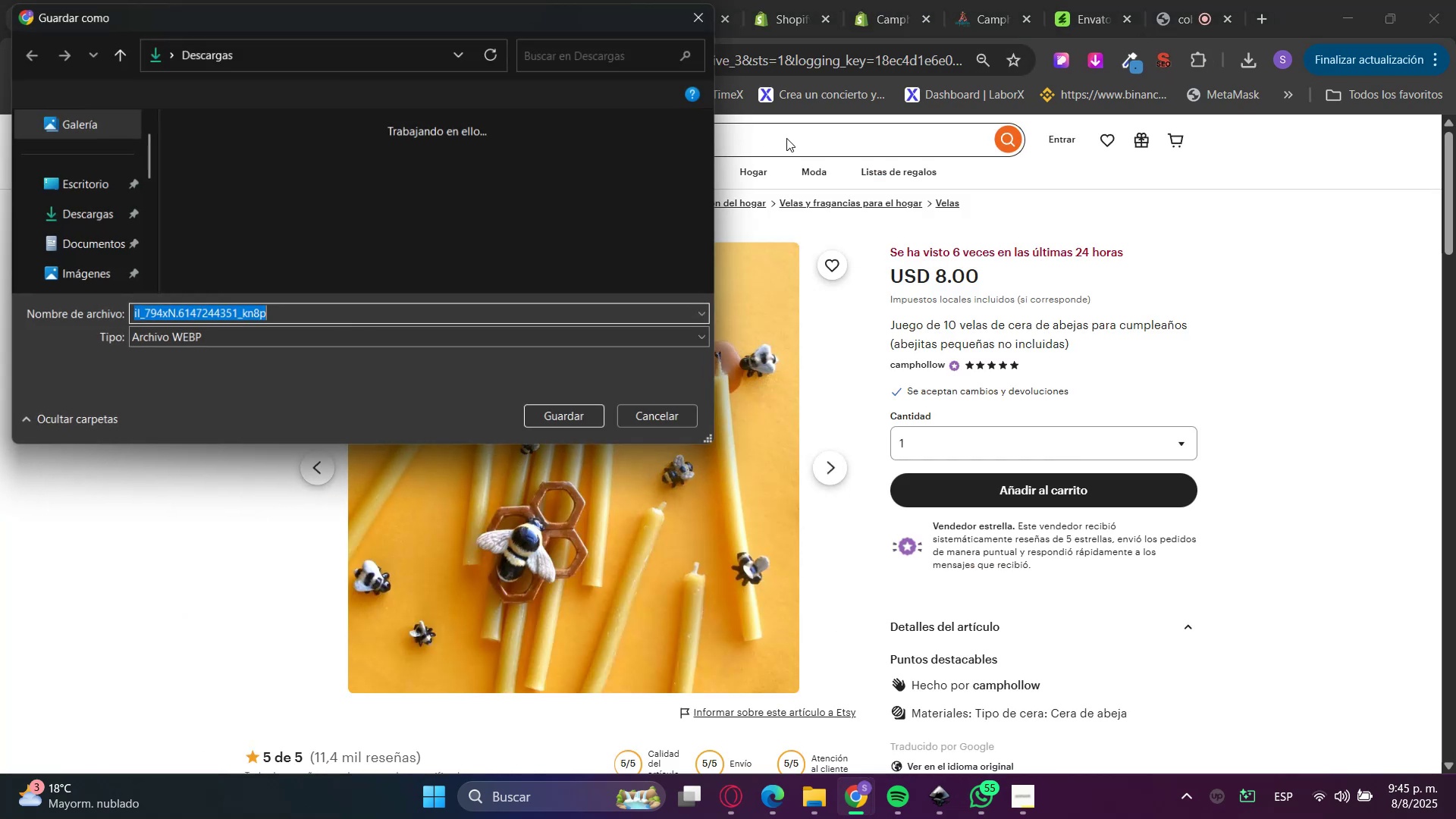 
left_click([709, 17])
 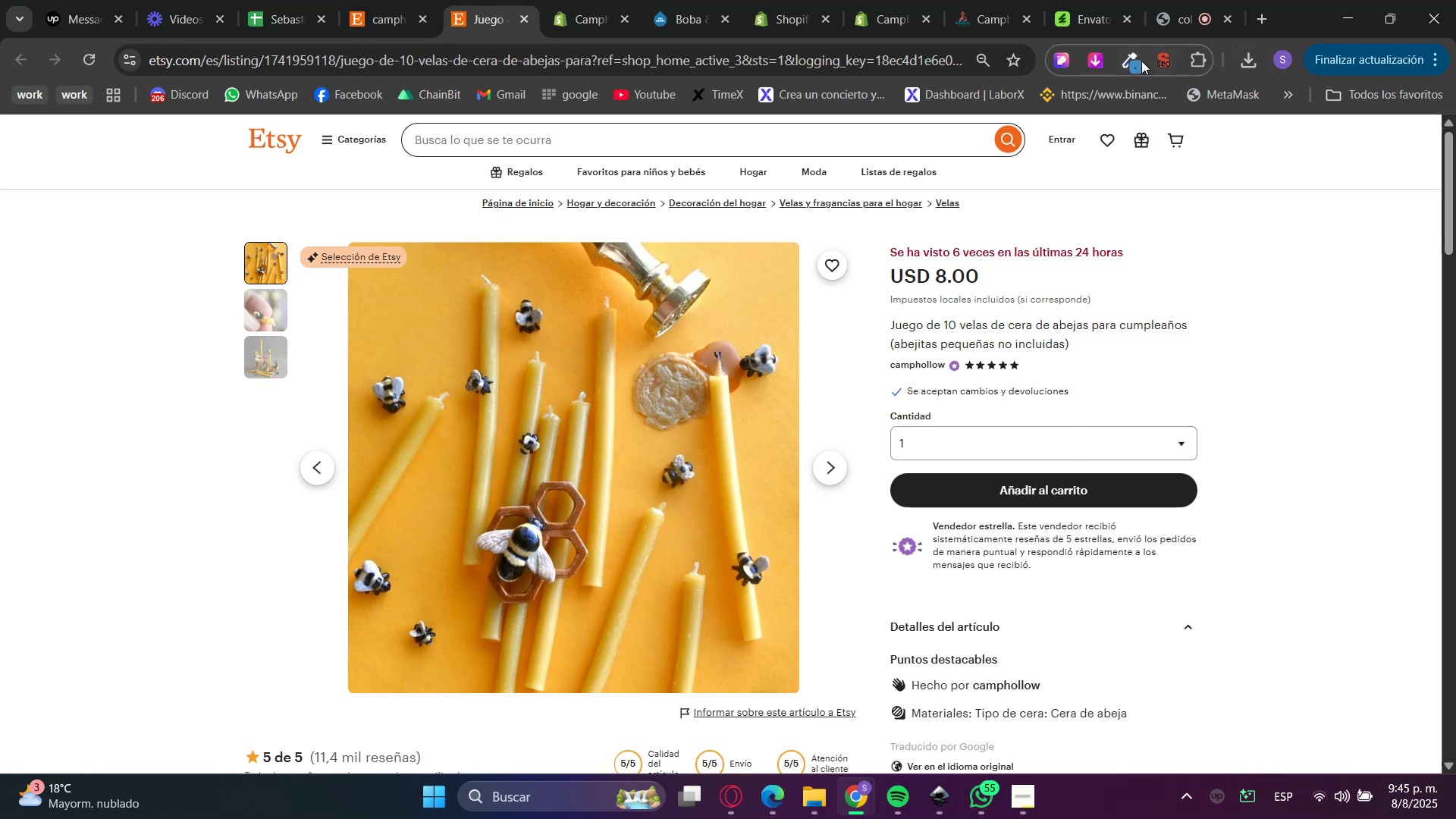 
left_click([1094, 64])
 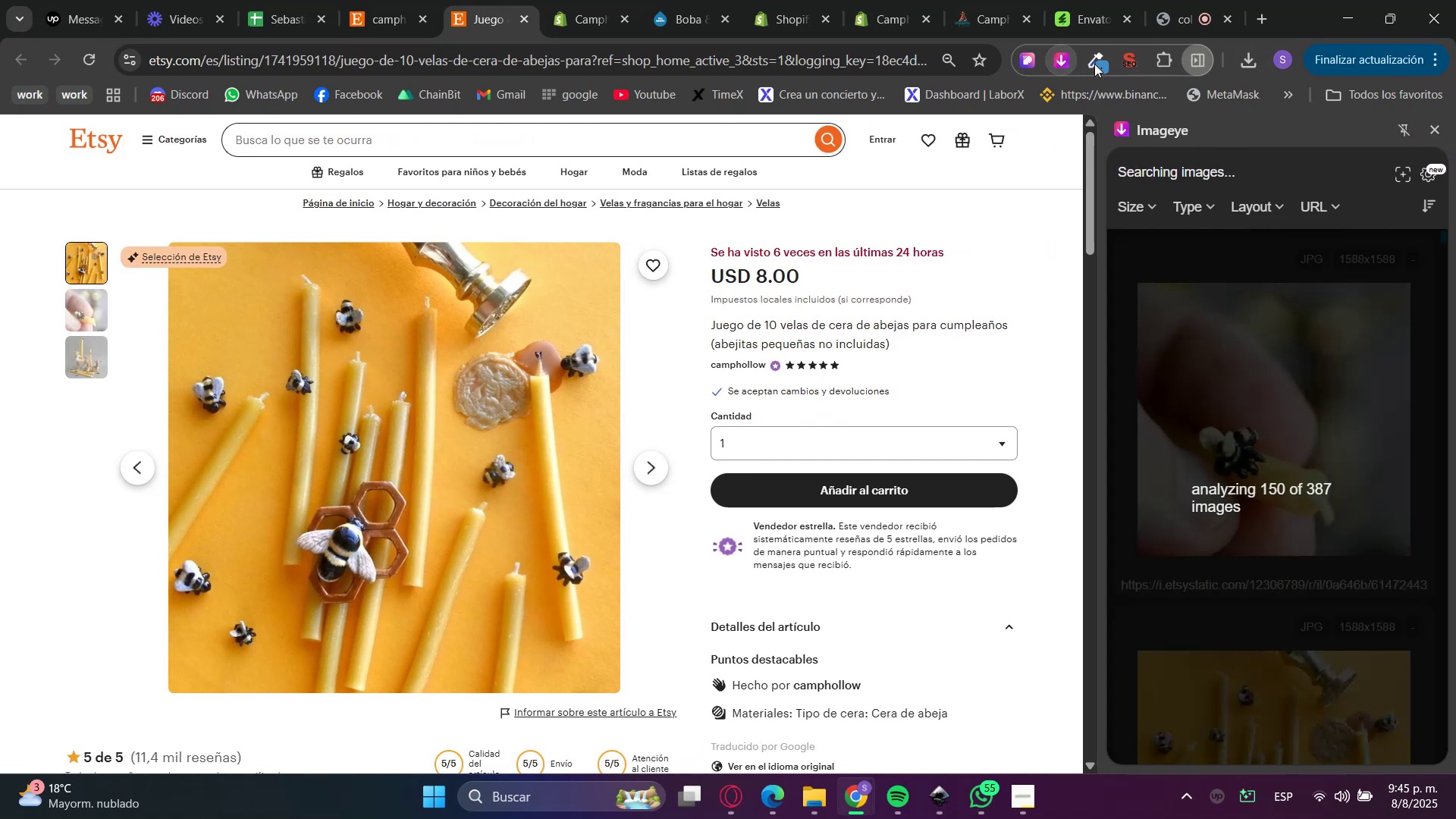 
mouse_move([1294, 450])
 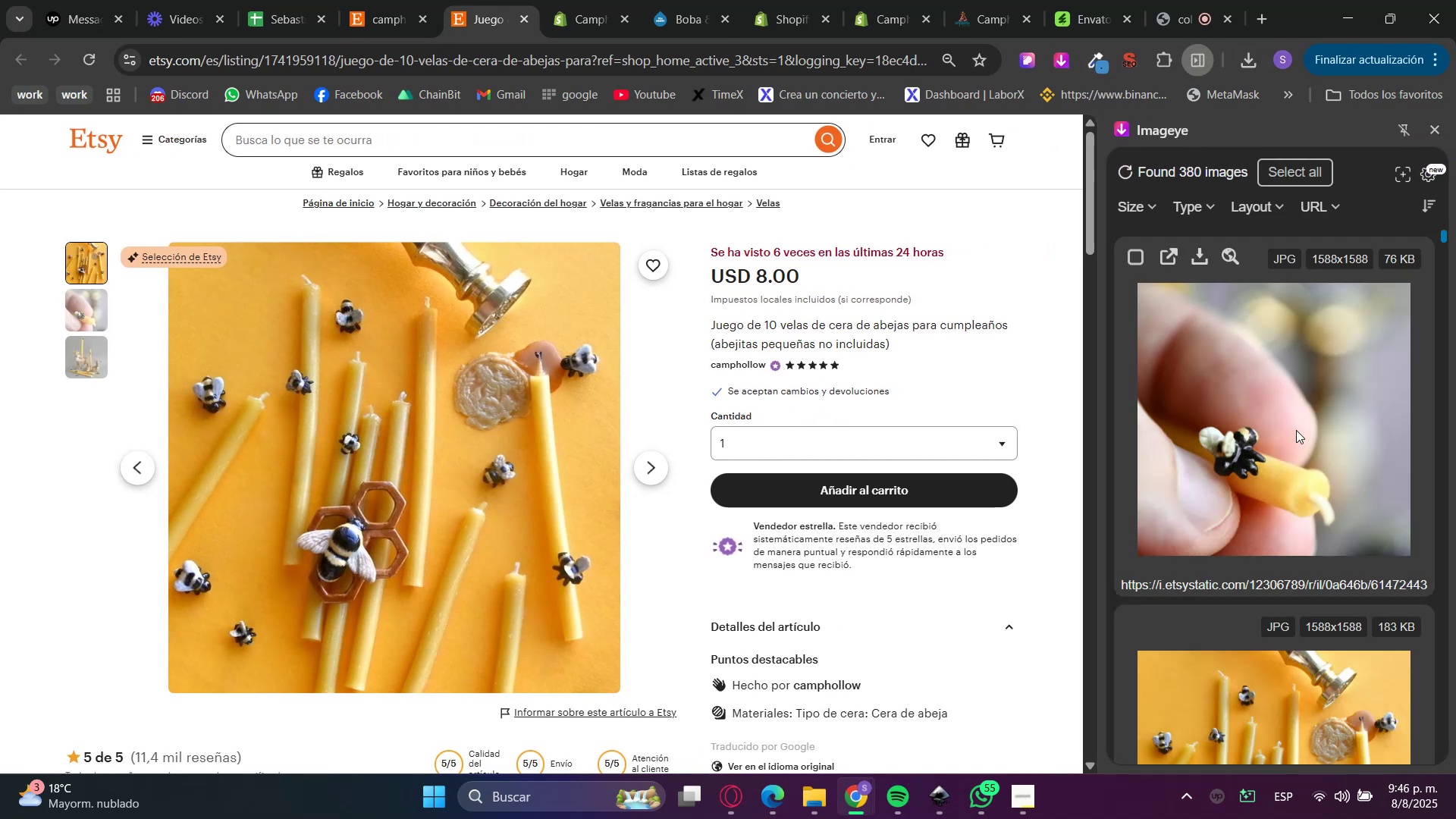 
scroll: coordinate [1296, 430], scroll_direction: down, amount: 3.0
 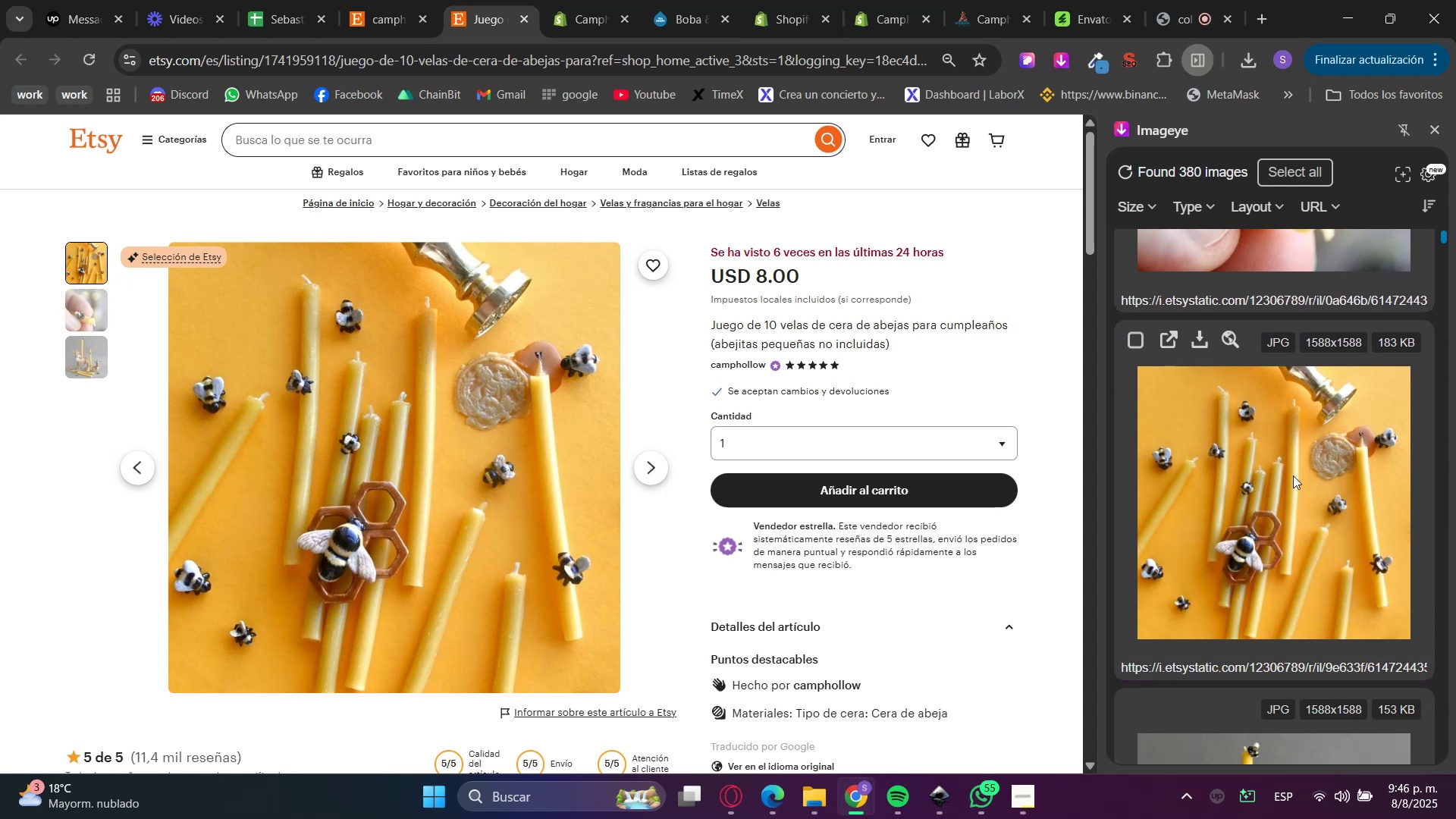 
left_click([1291, 517])
 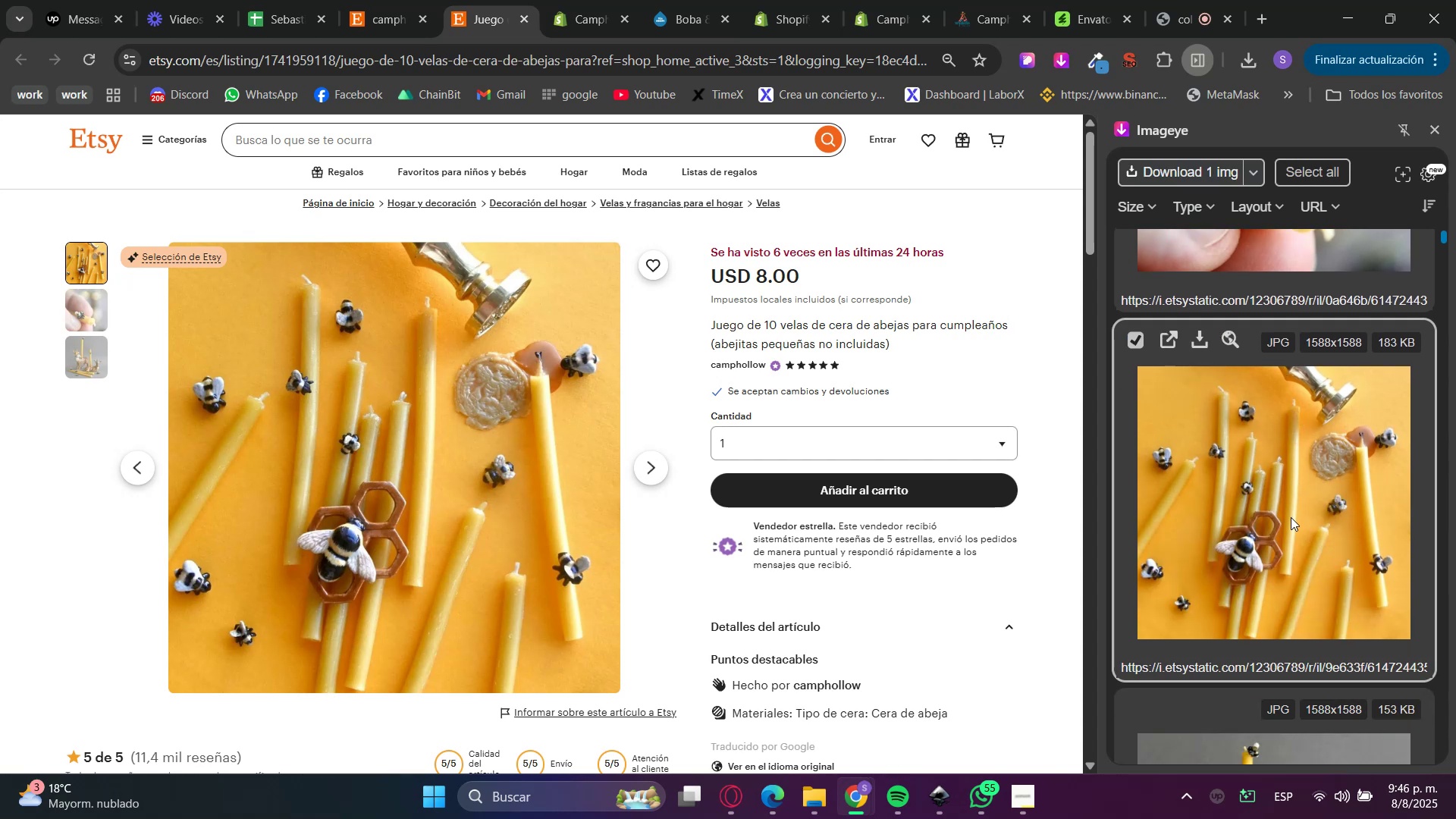 
scroll: coordinate [1322, 427], scroll_direction: down, amount: 4.0
 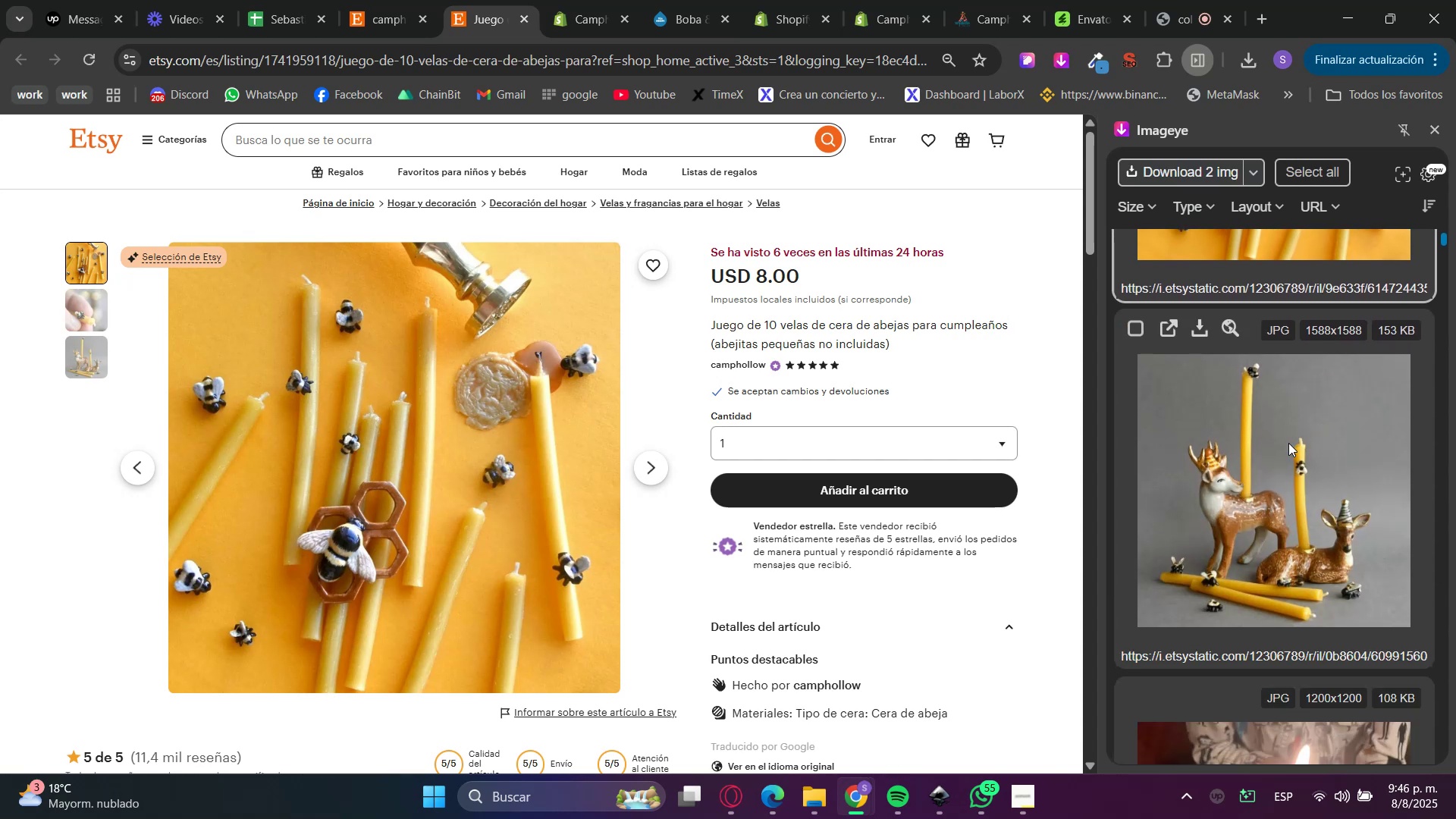 
left_click([1326, 353])
 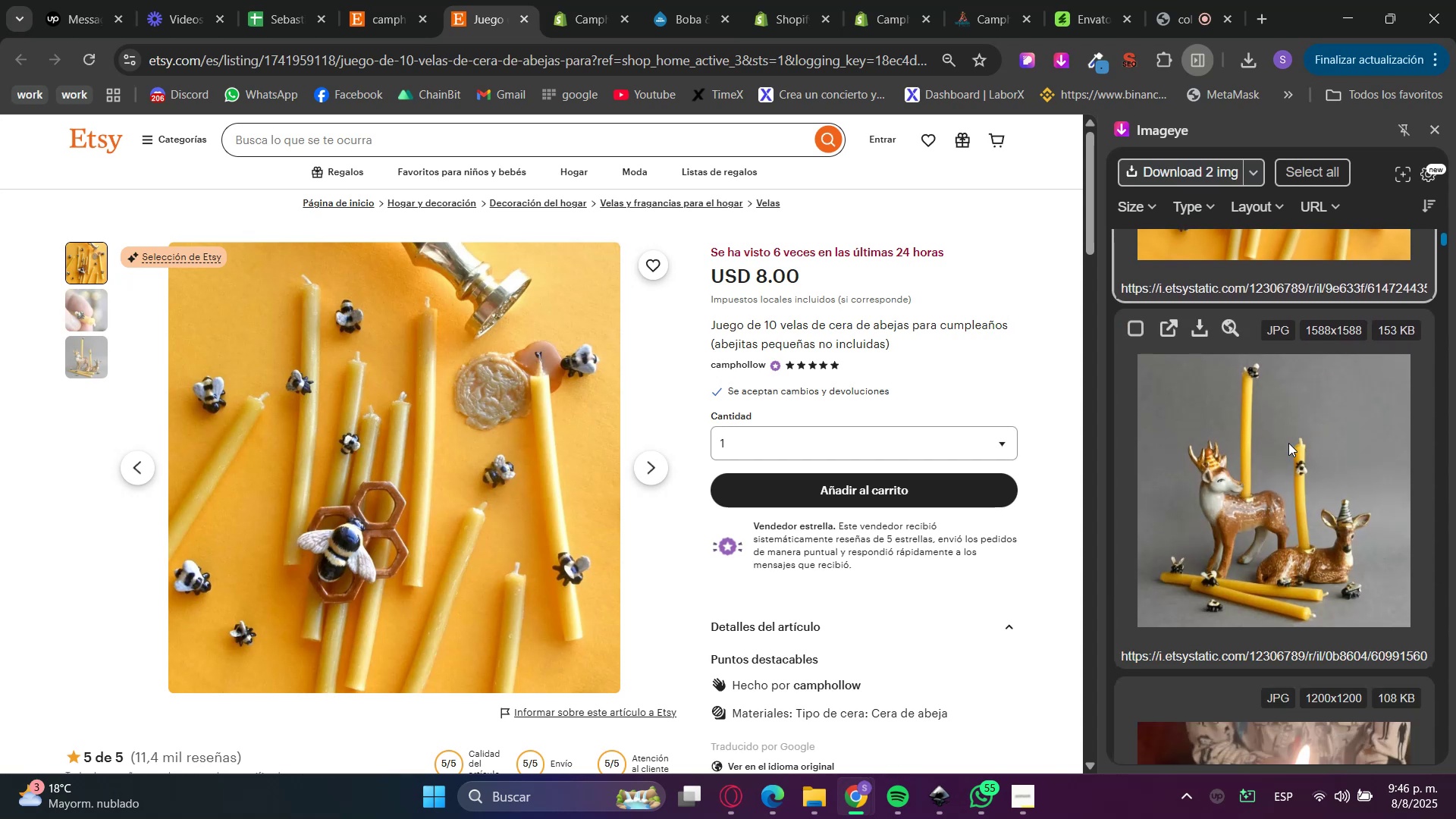 
left_click([1288, 443])
 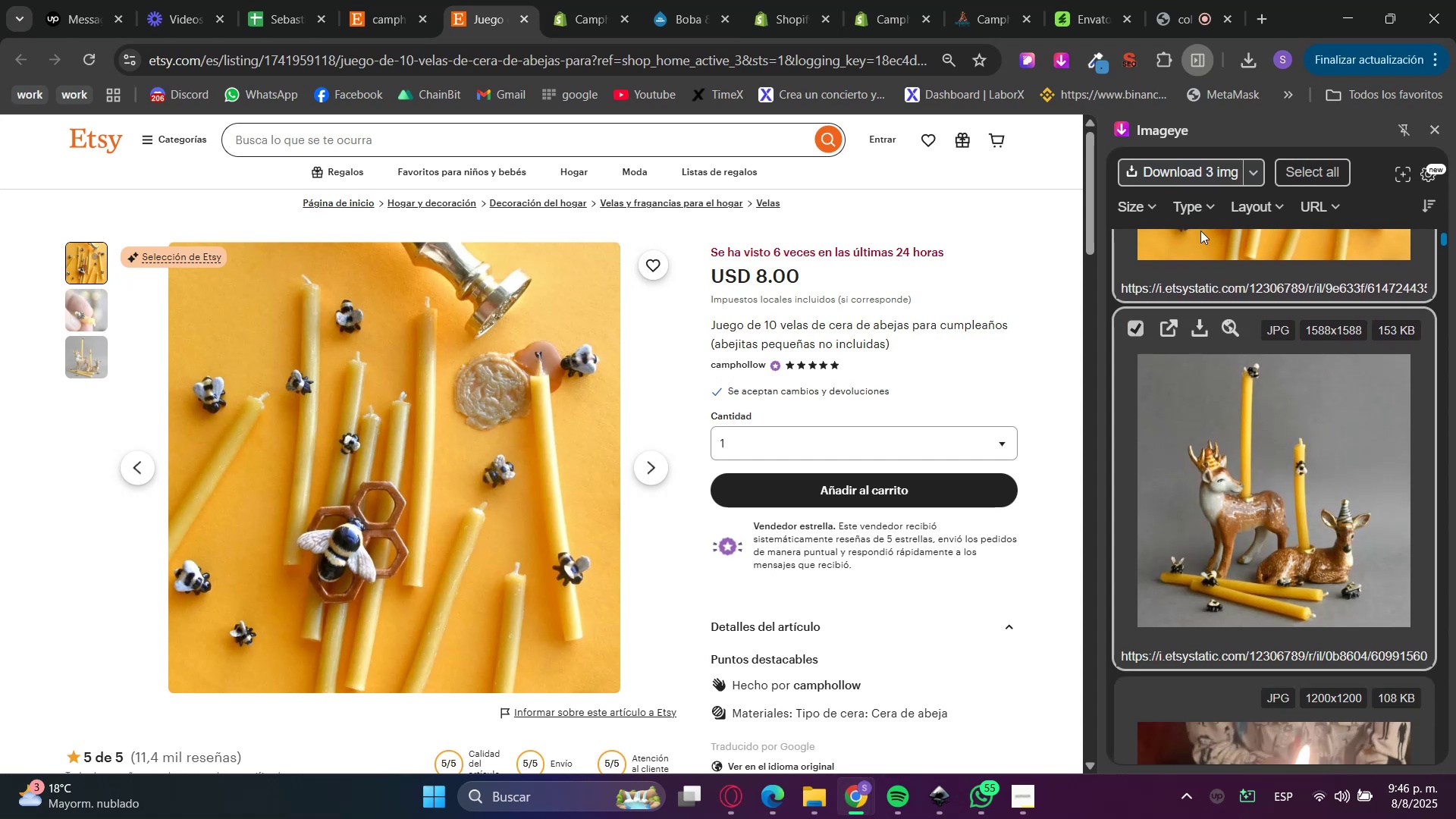 
left_click([1186, 179])
 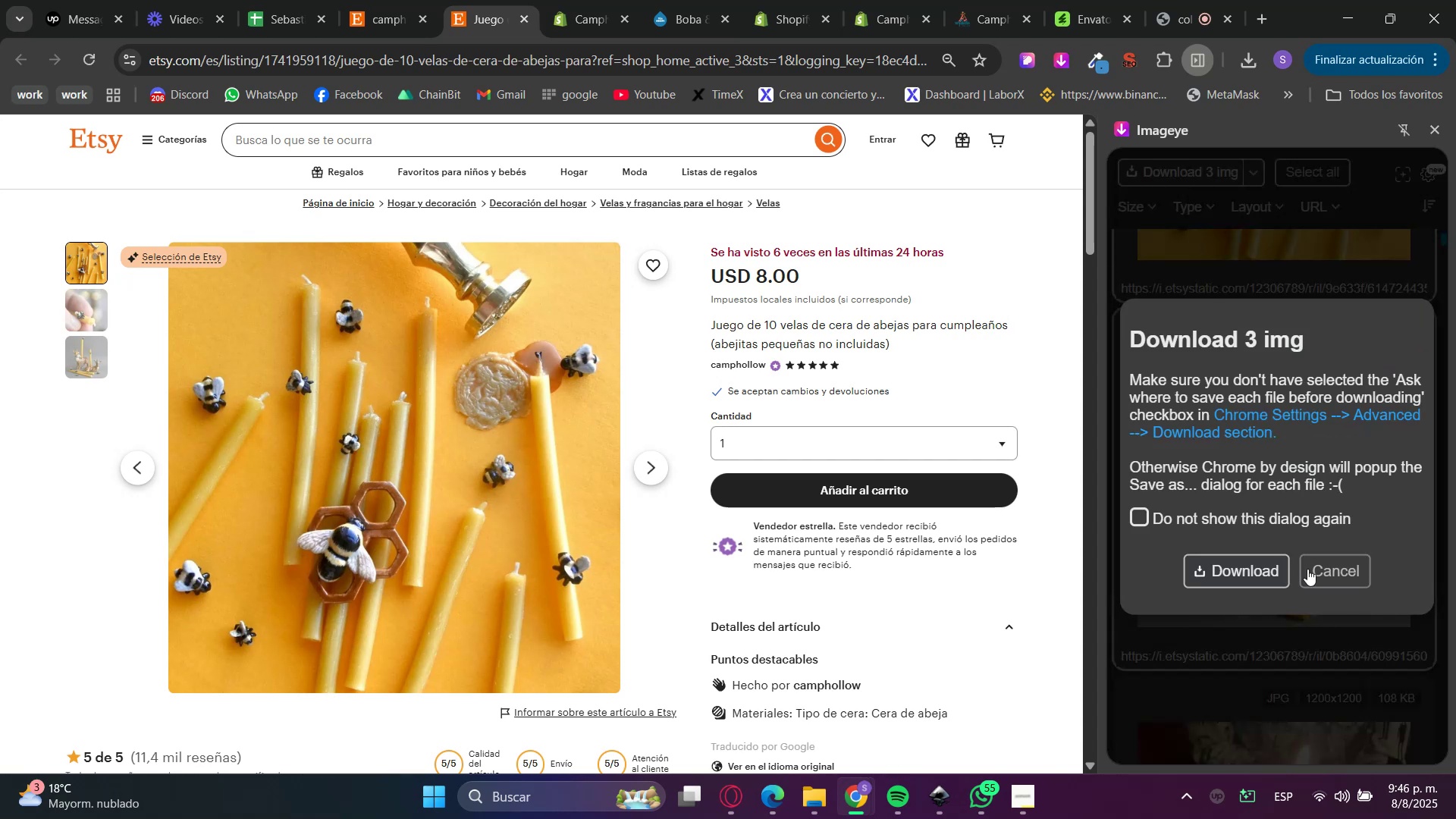 
left_click([1254, 563])
 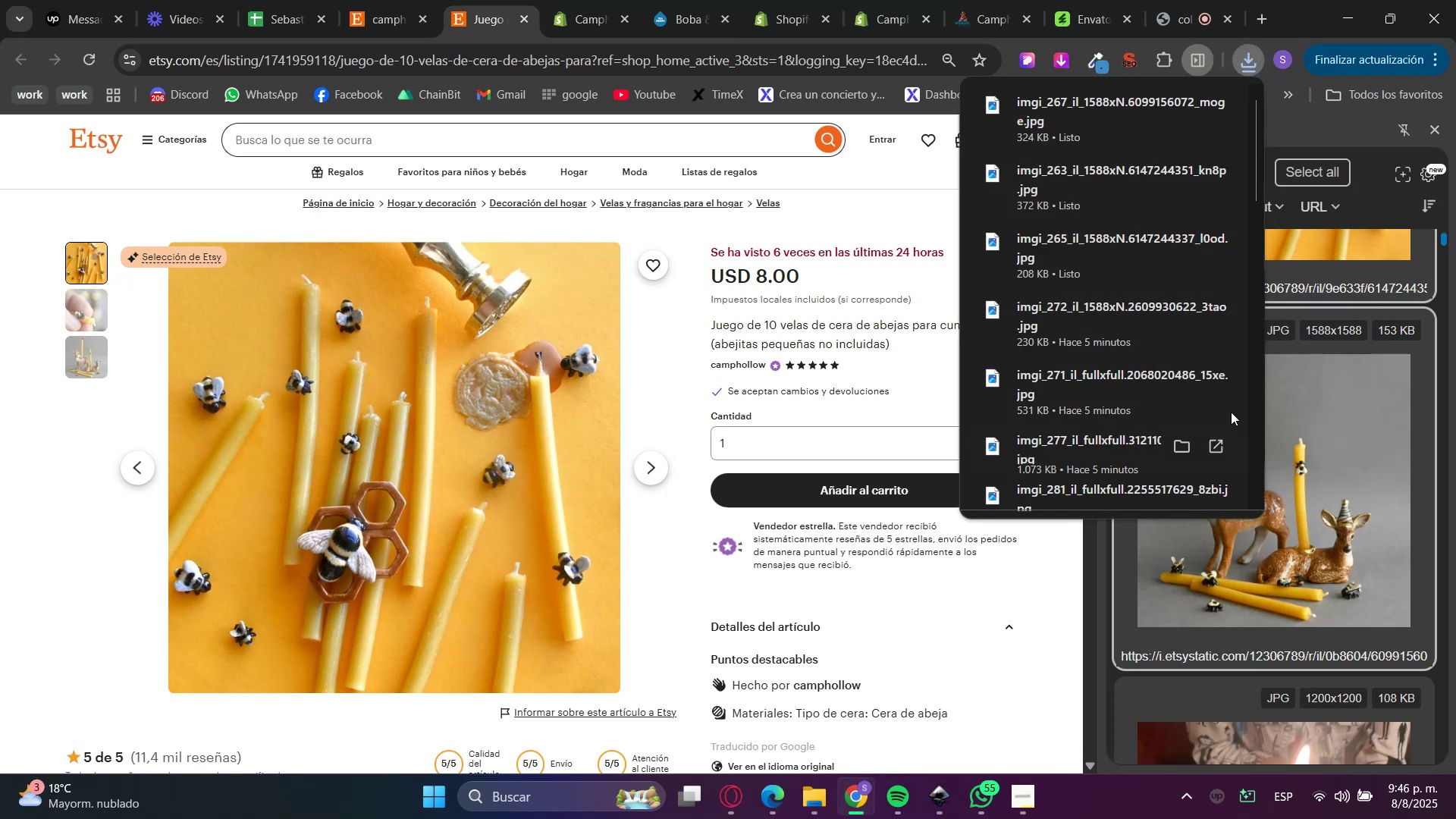 
left_click([594, 0])
 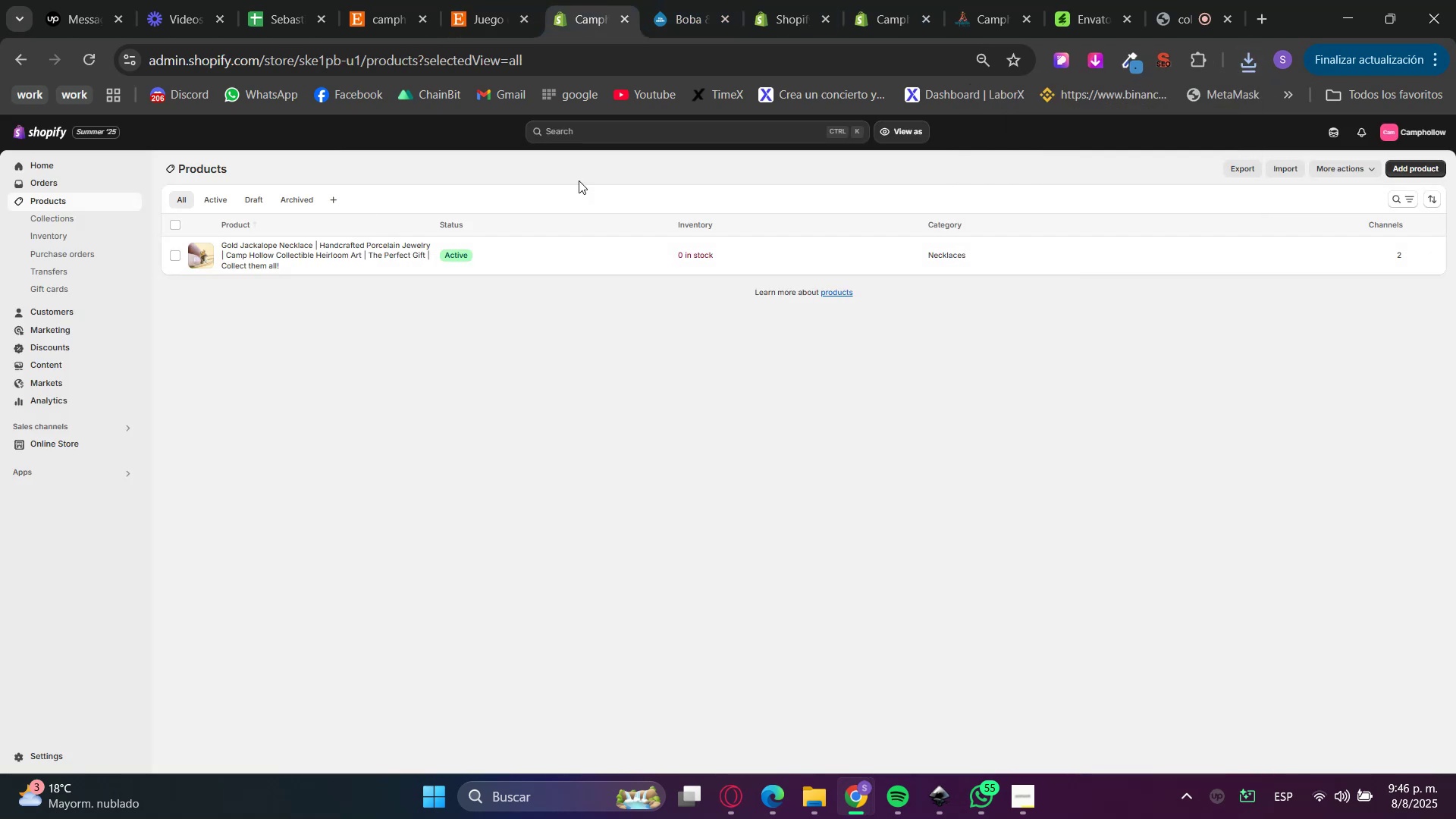 
left_click([811, 469])
 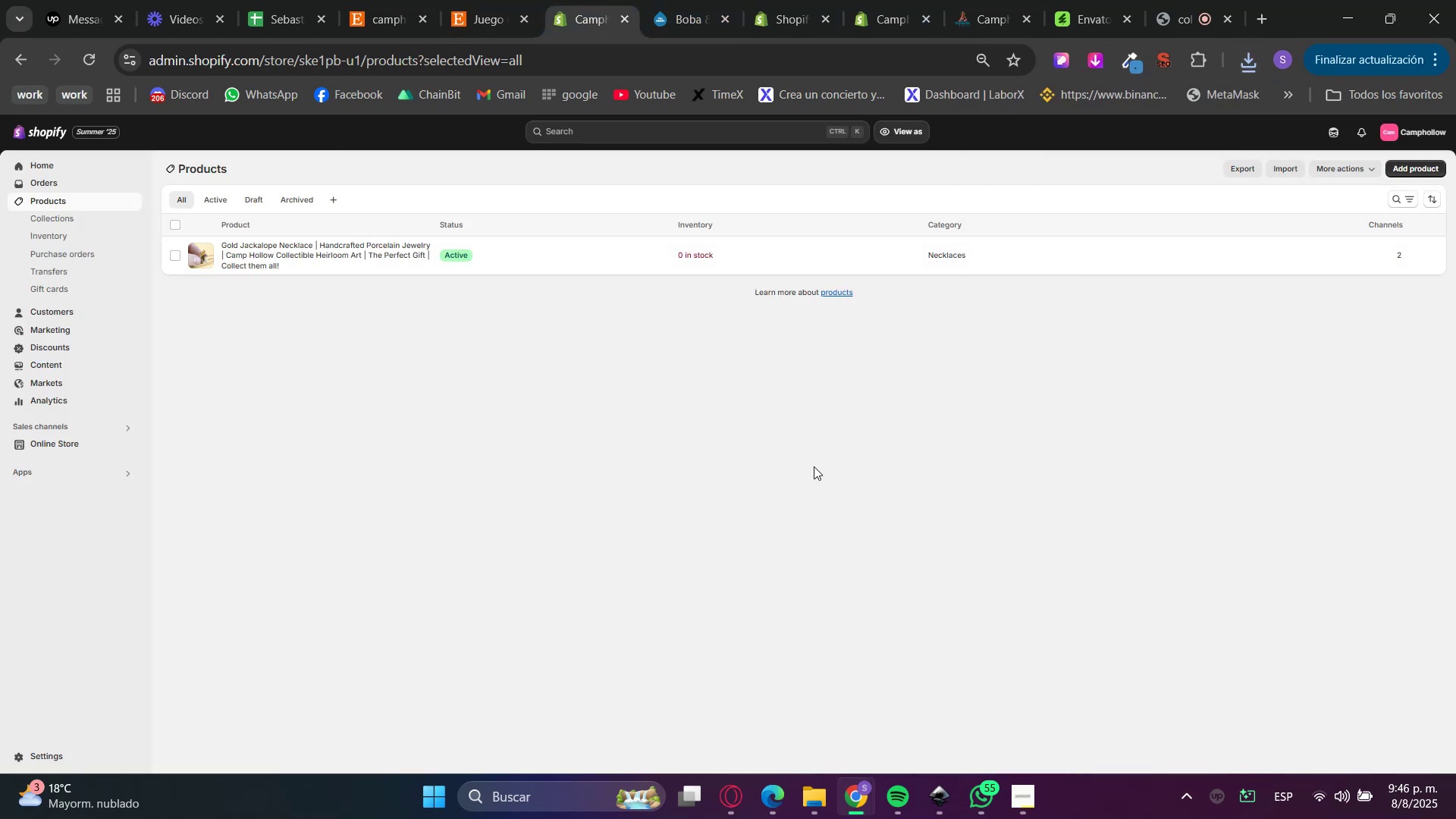 
key(F5)
 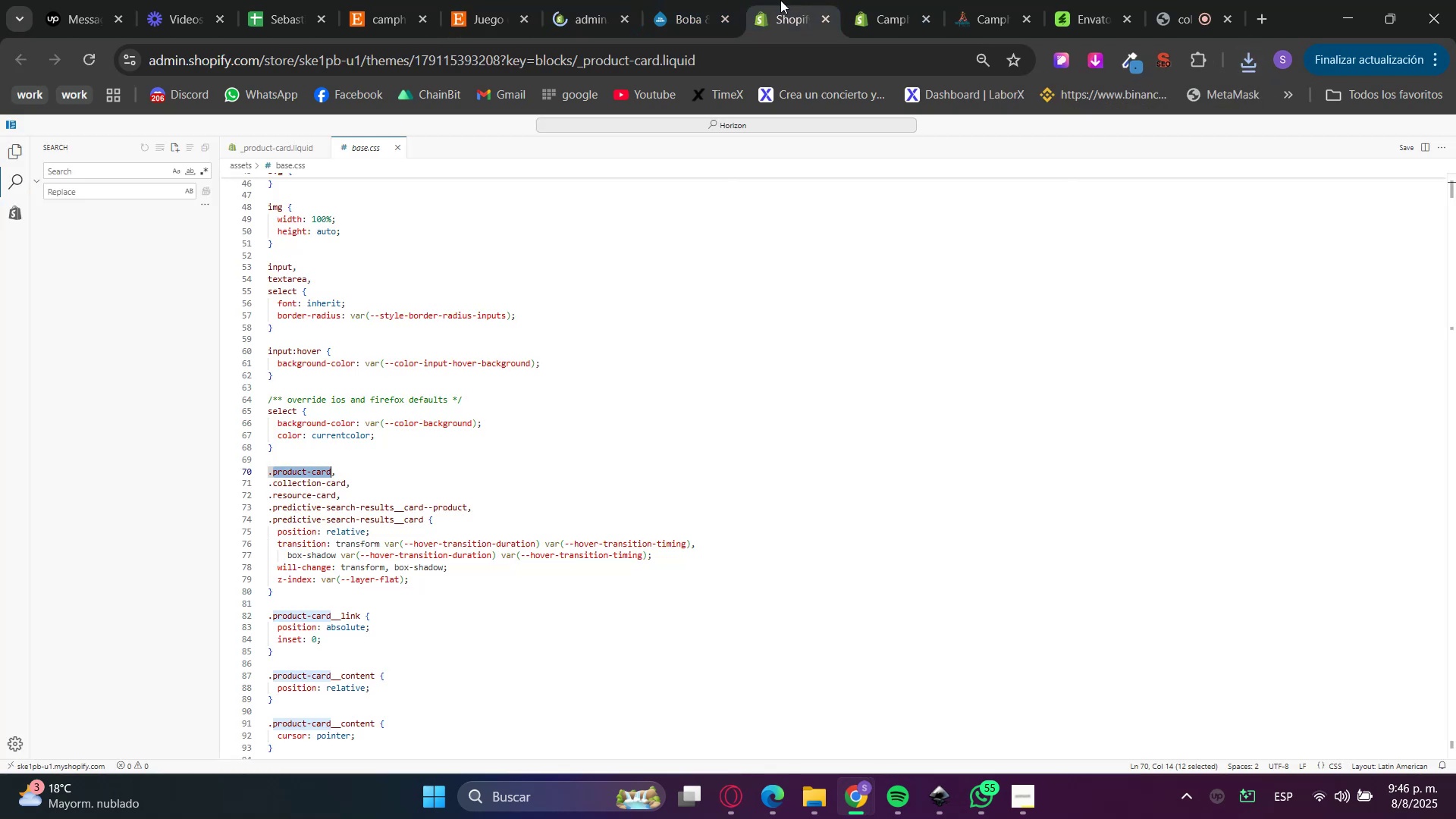 
double_click([885, 0])
 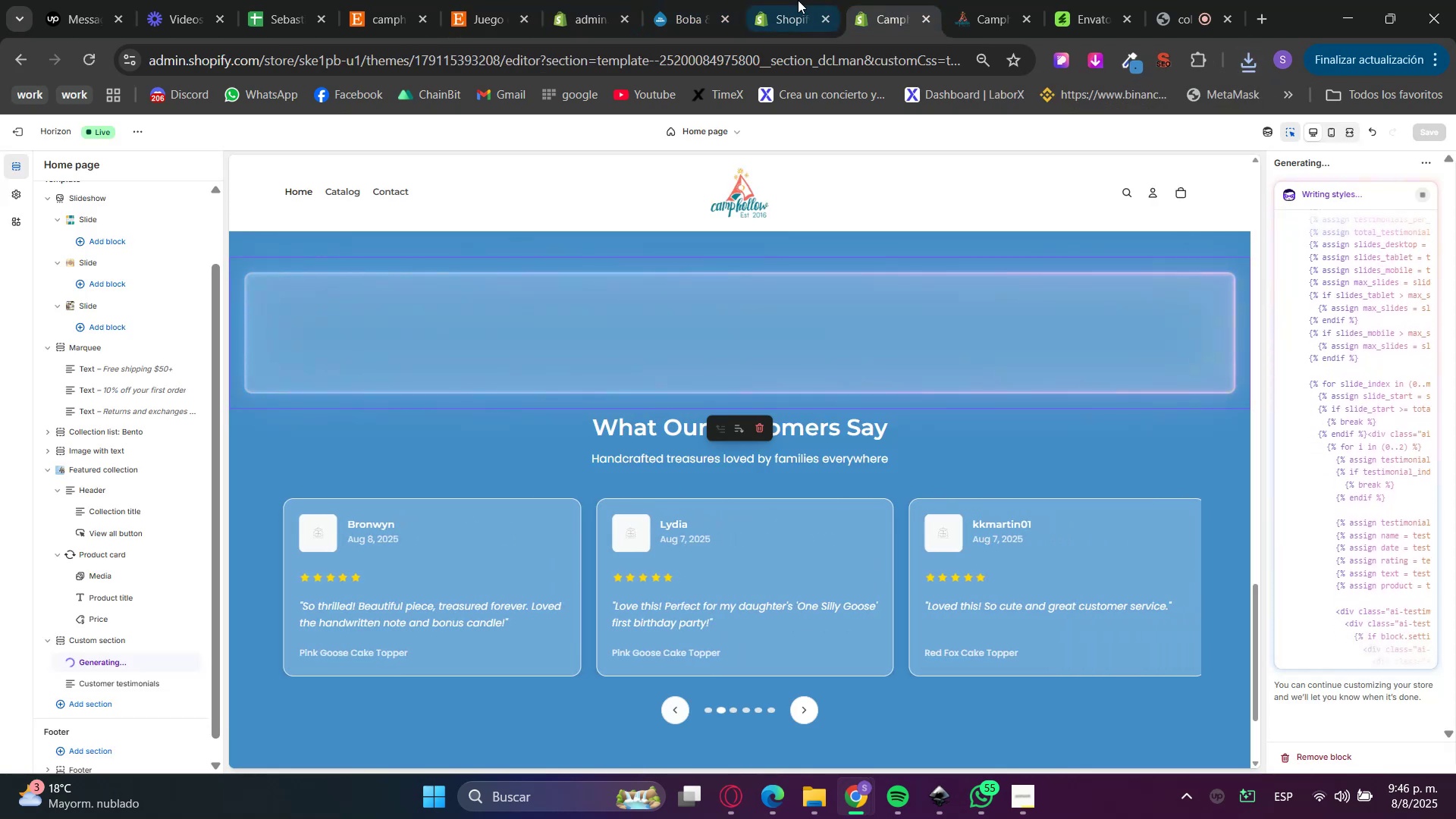 
double_click([561, 0])
 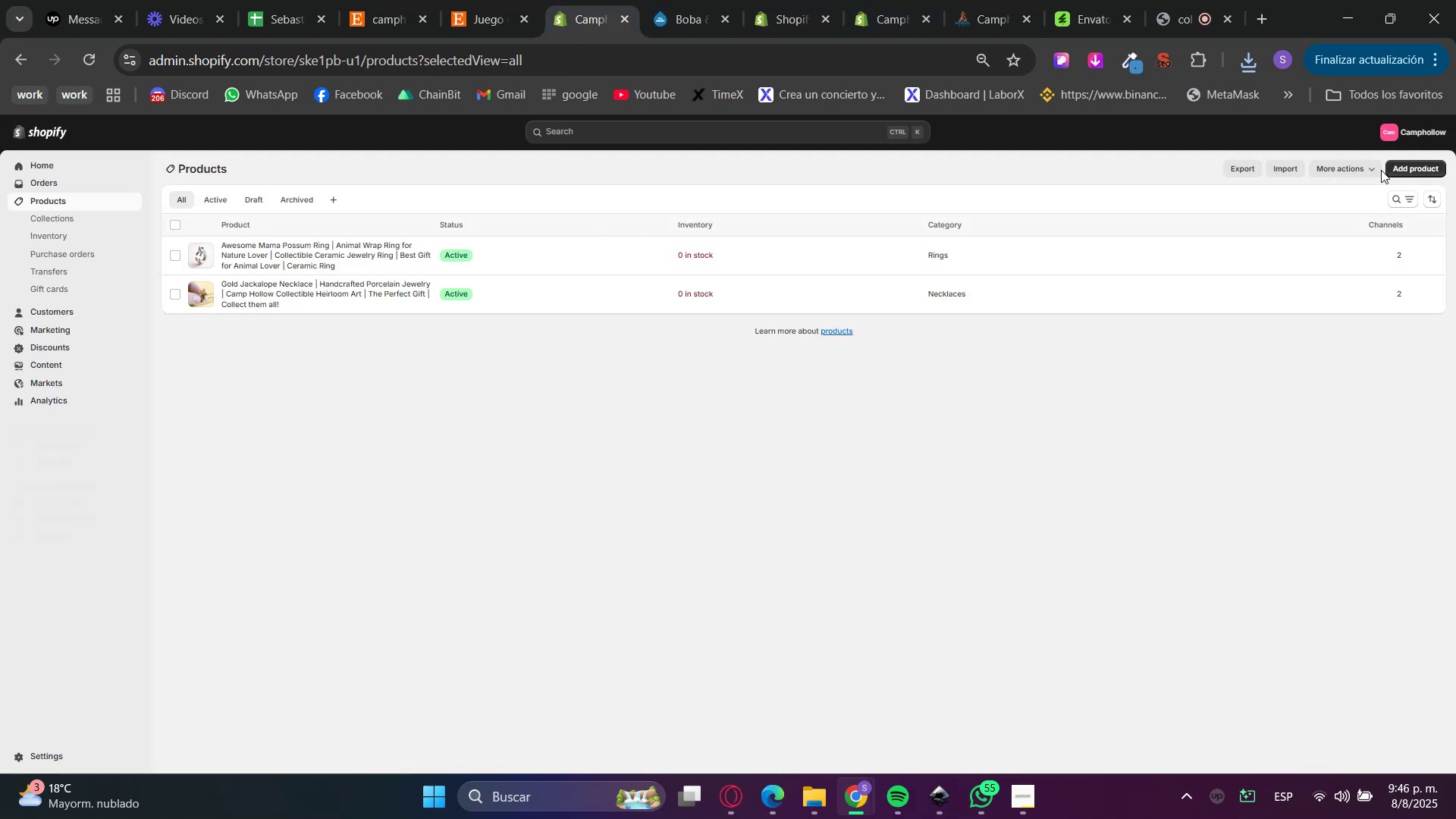 
left_click([1410, 165])
 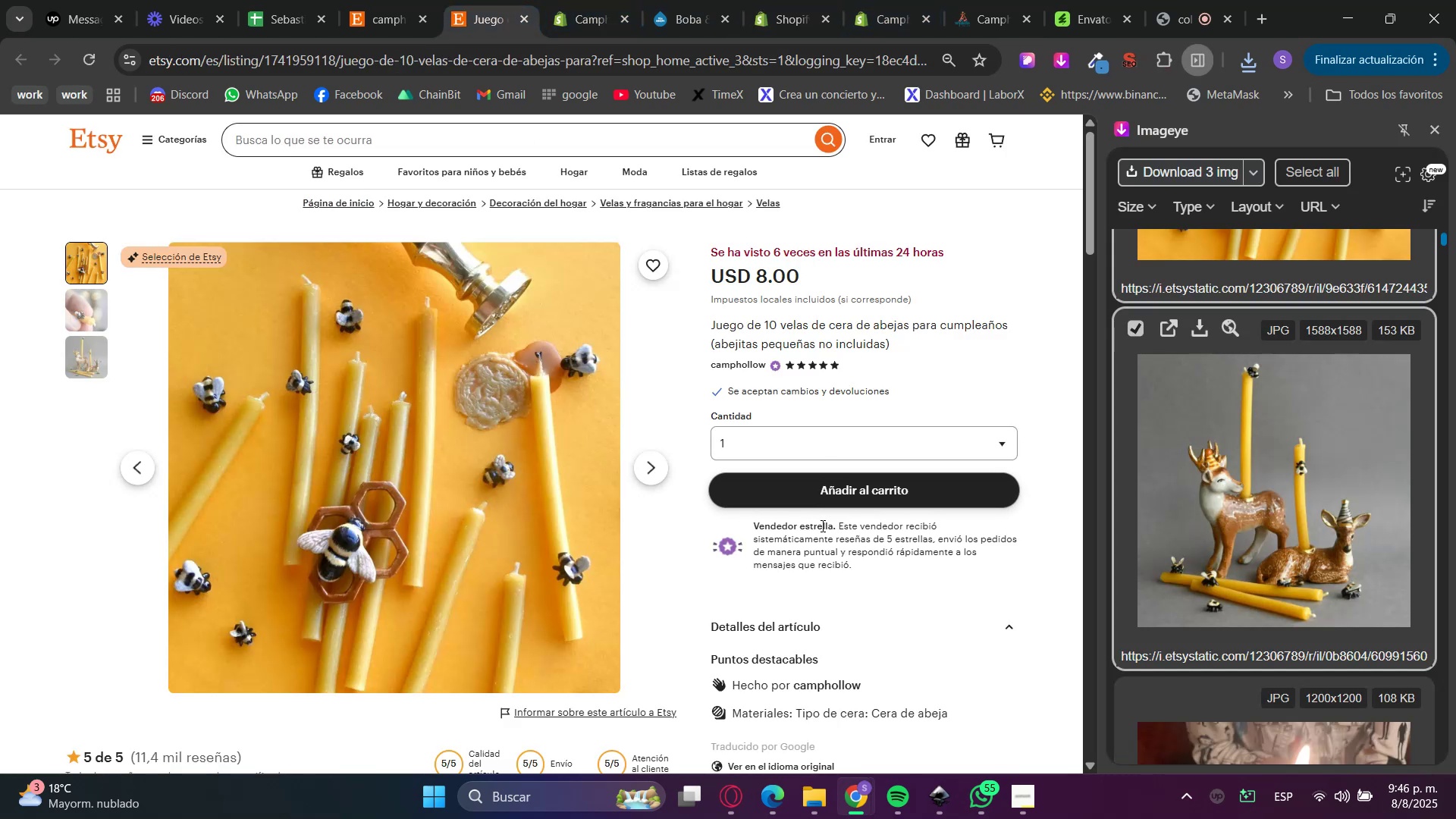 
scroll: coordinate [803, 614], scroll_direction: down, amount: 1.0
 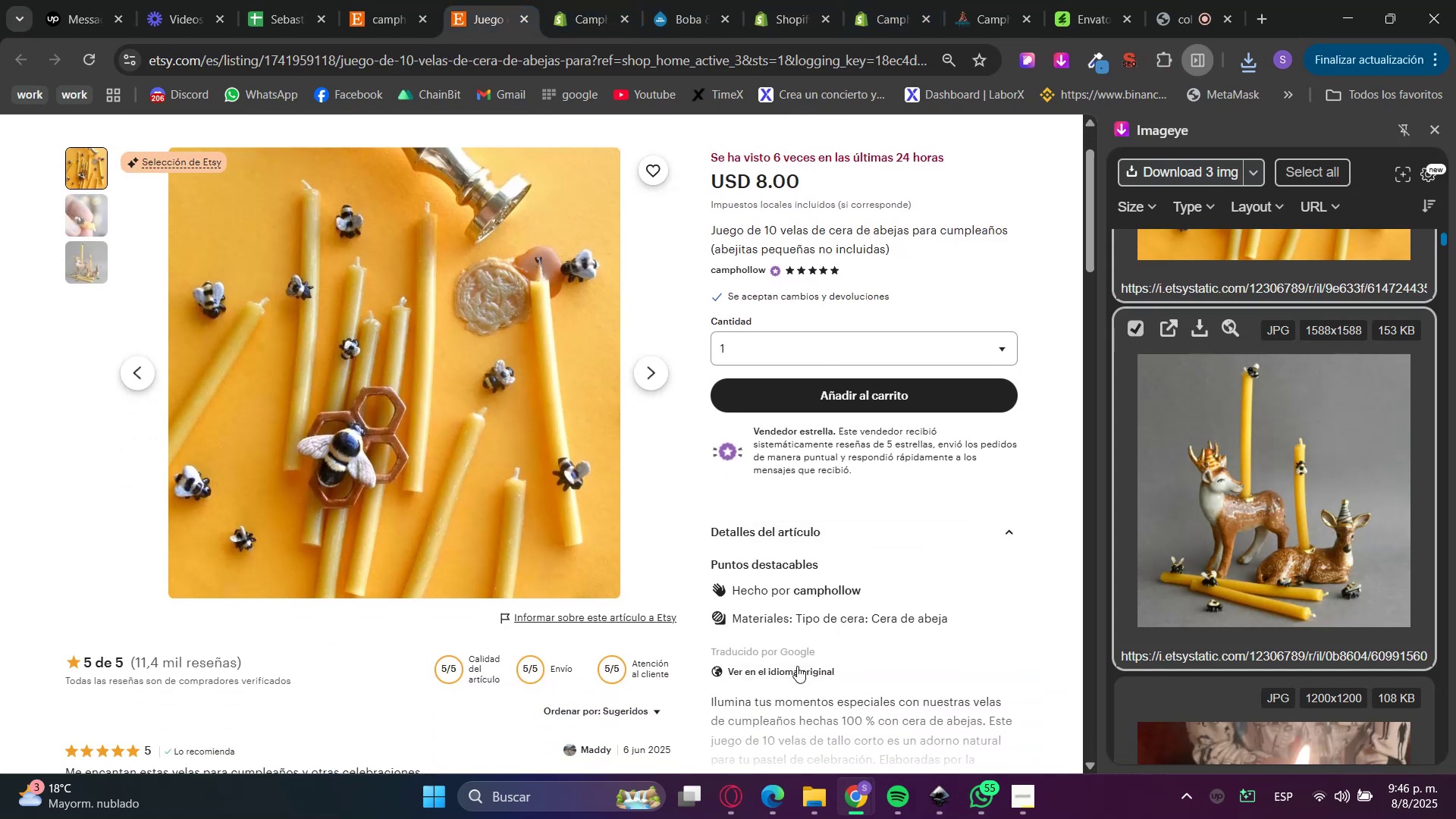 
left_click([792, 680])
 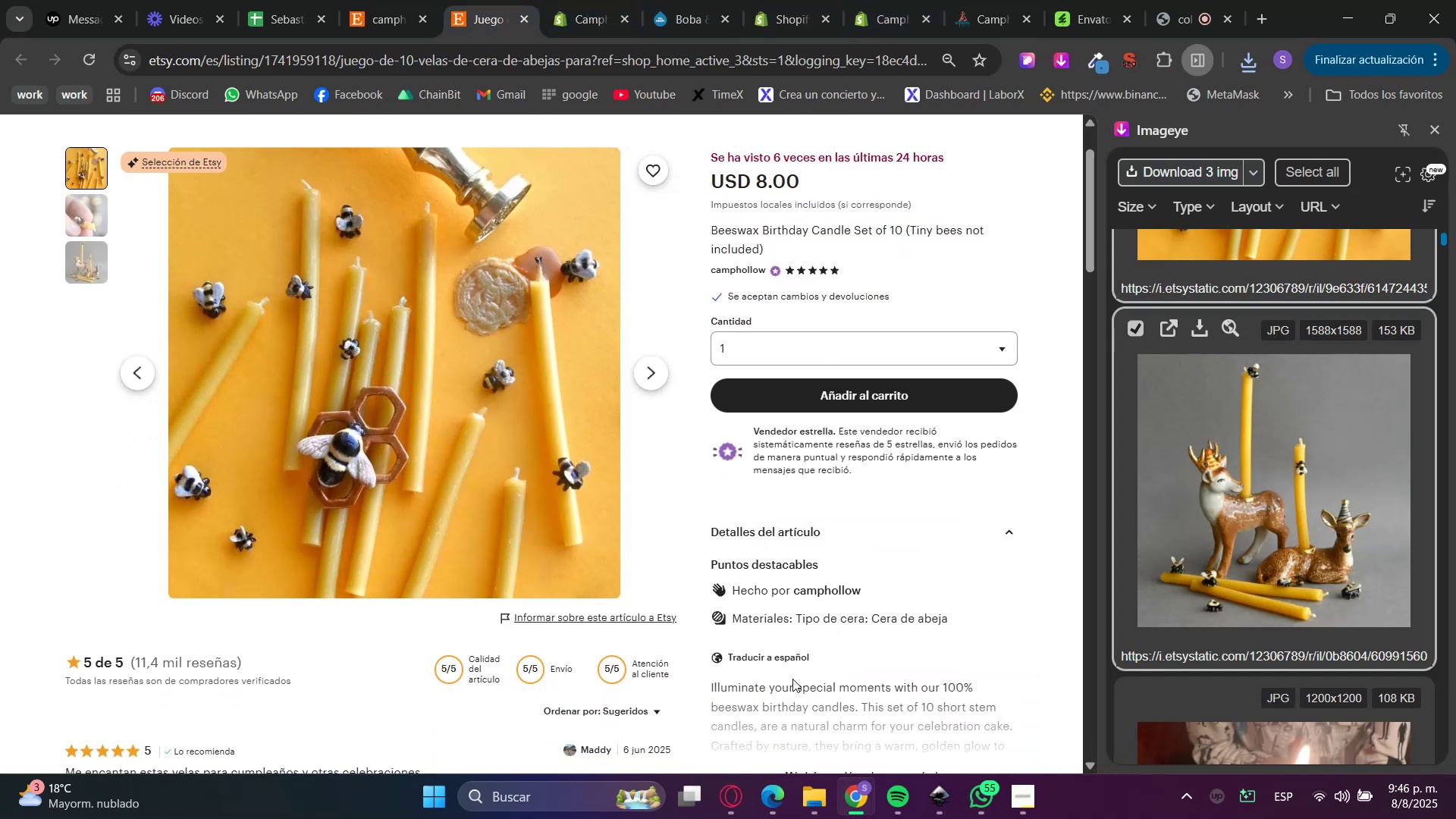 
scroll: coordinate [801, 577], scroll_direction: up, amount: 2.0
 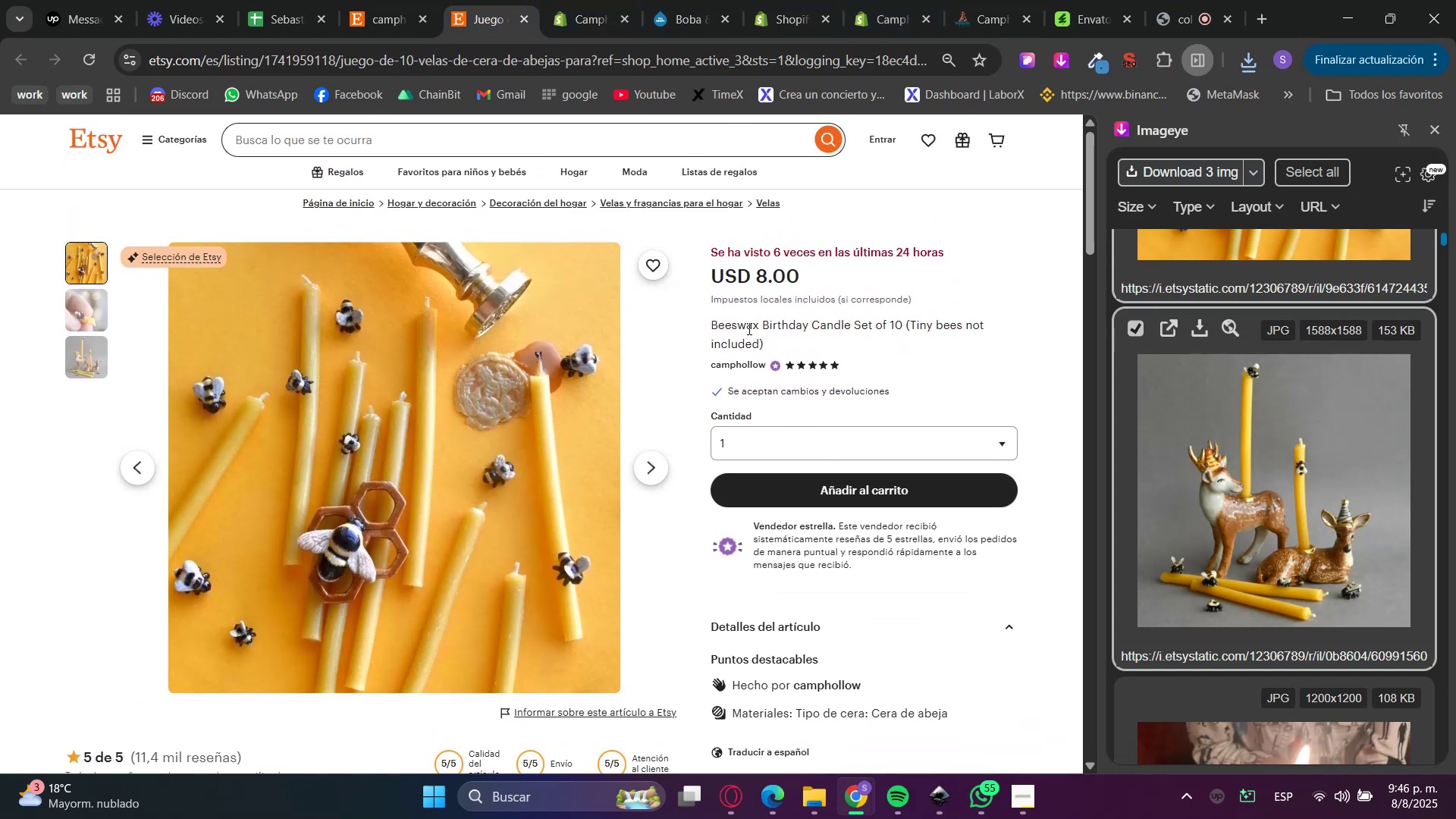 
double_click([748, 328])
 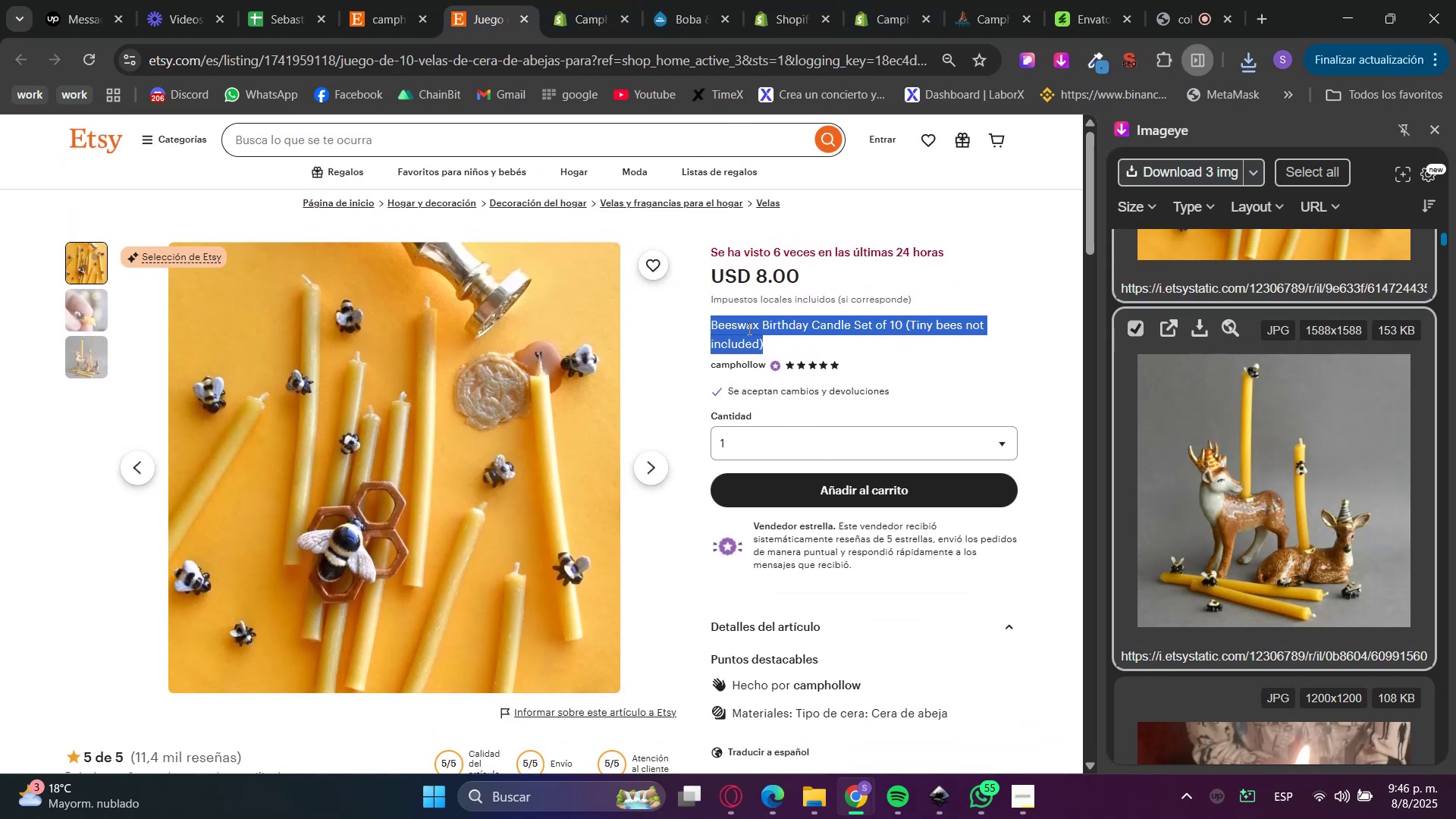 
triple_click([748, 328])
 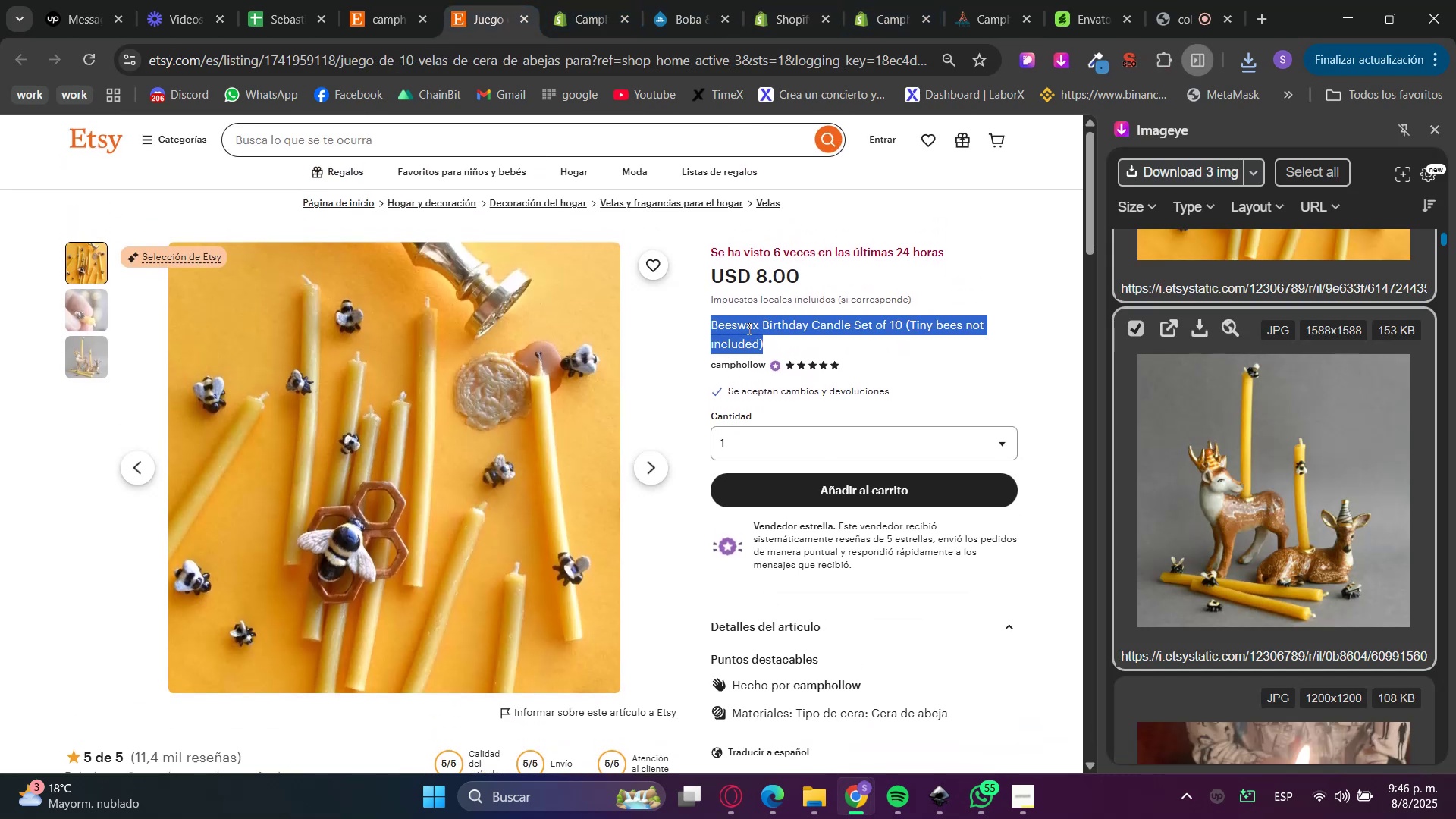 
key(Control+ControlLeft)
 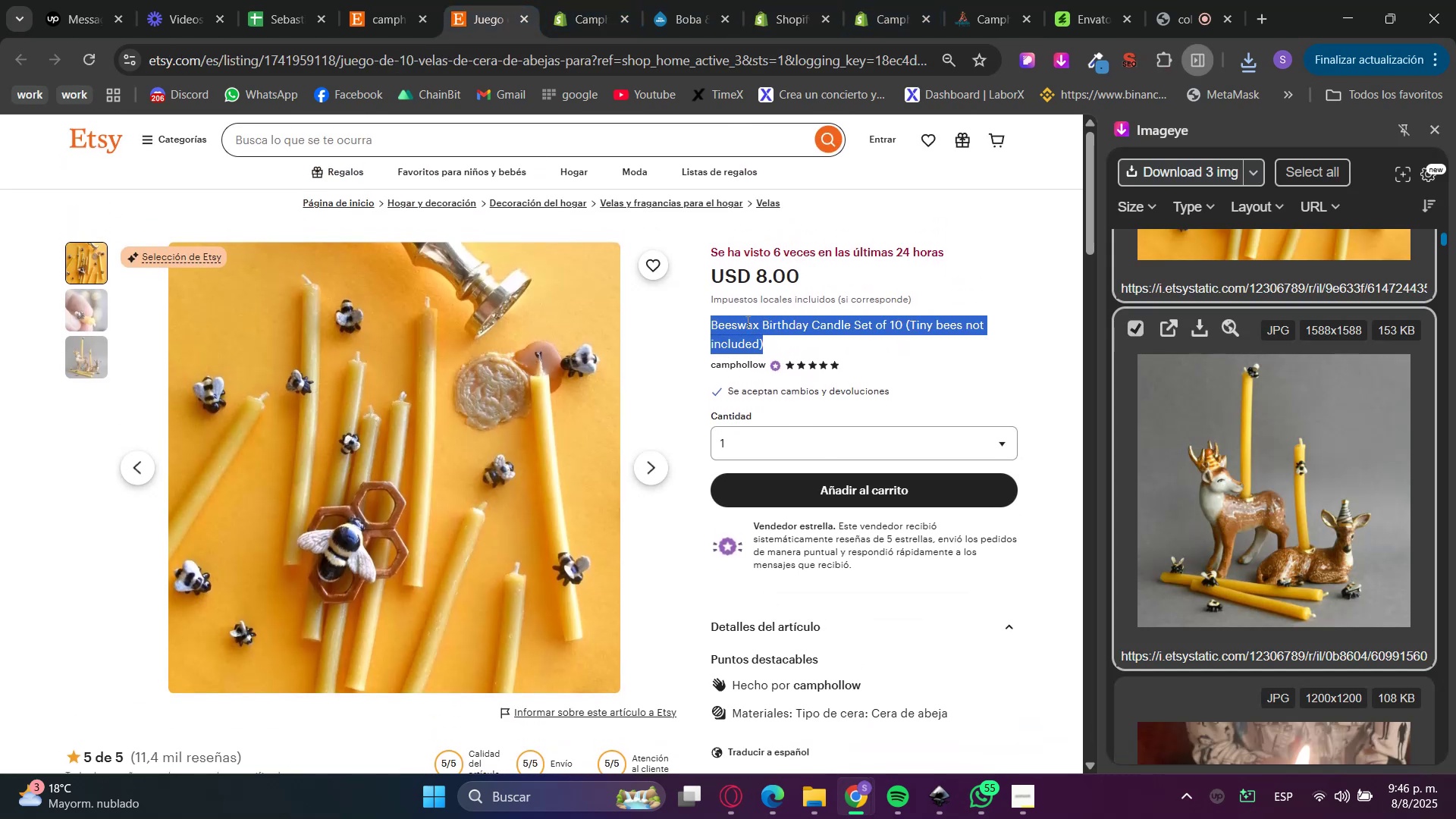 
key(Control+C)
 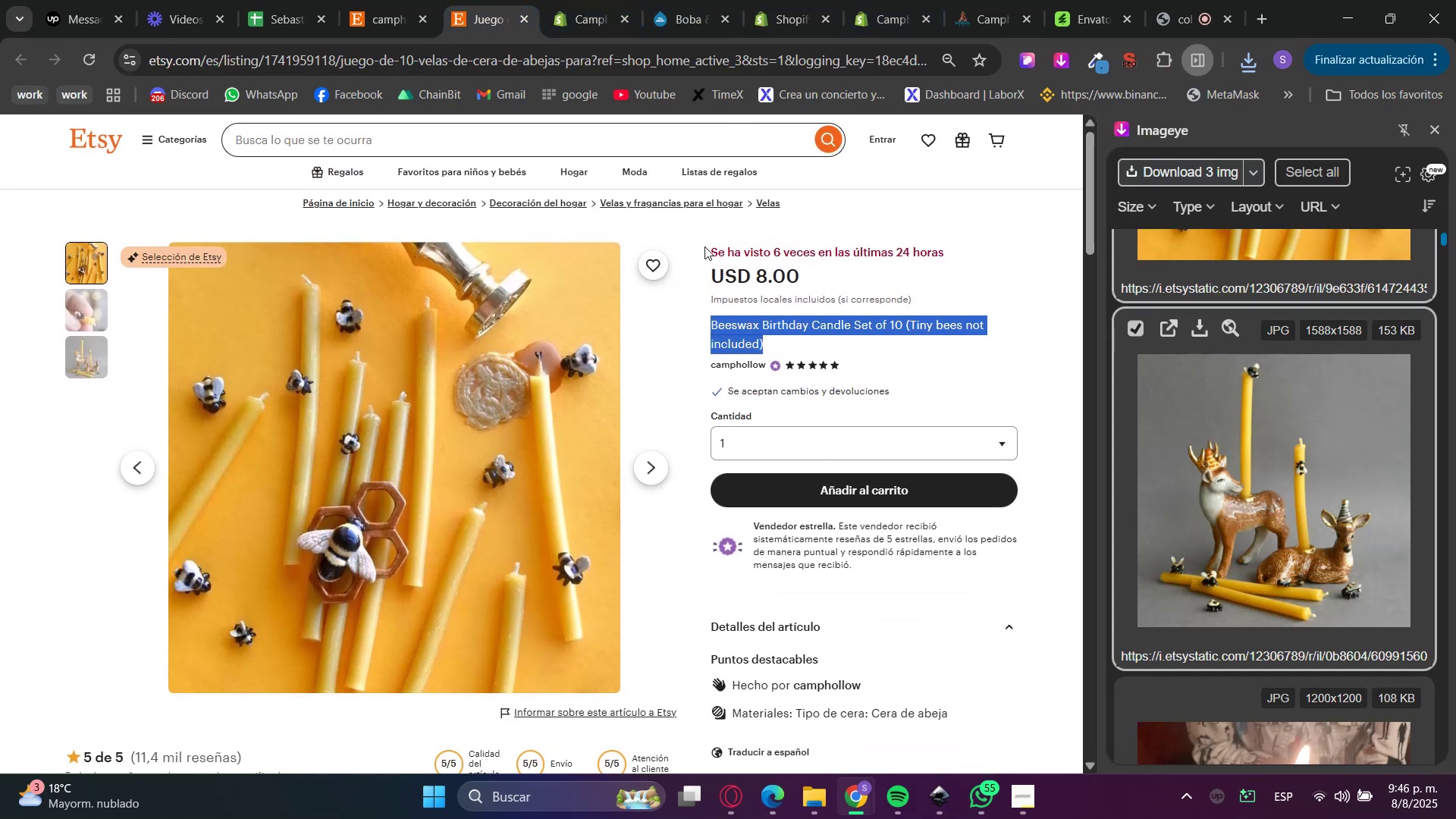 
key(Control+C)
 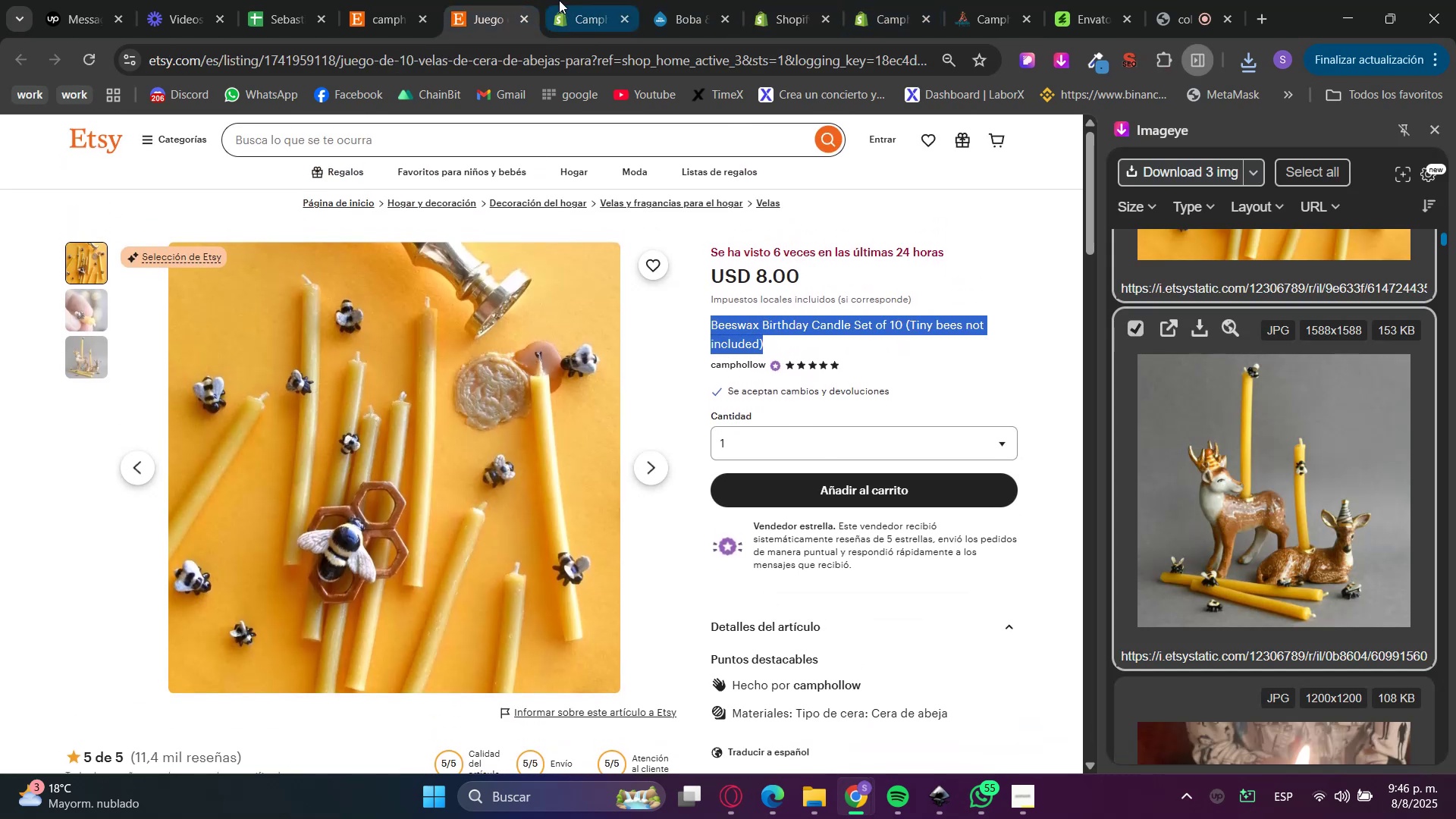 
left_click([581, 224])
 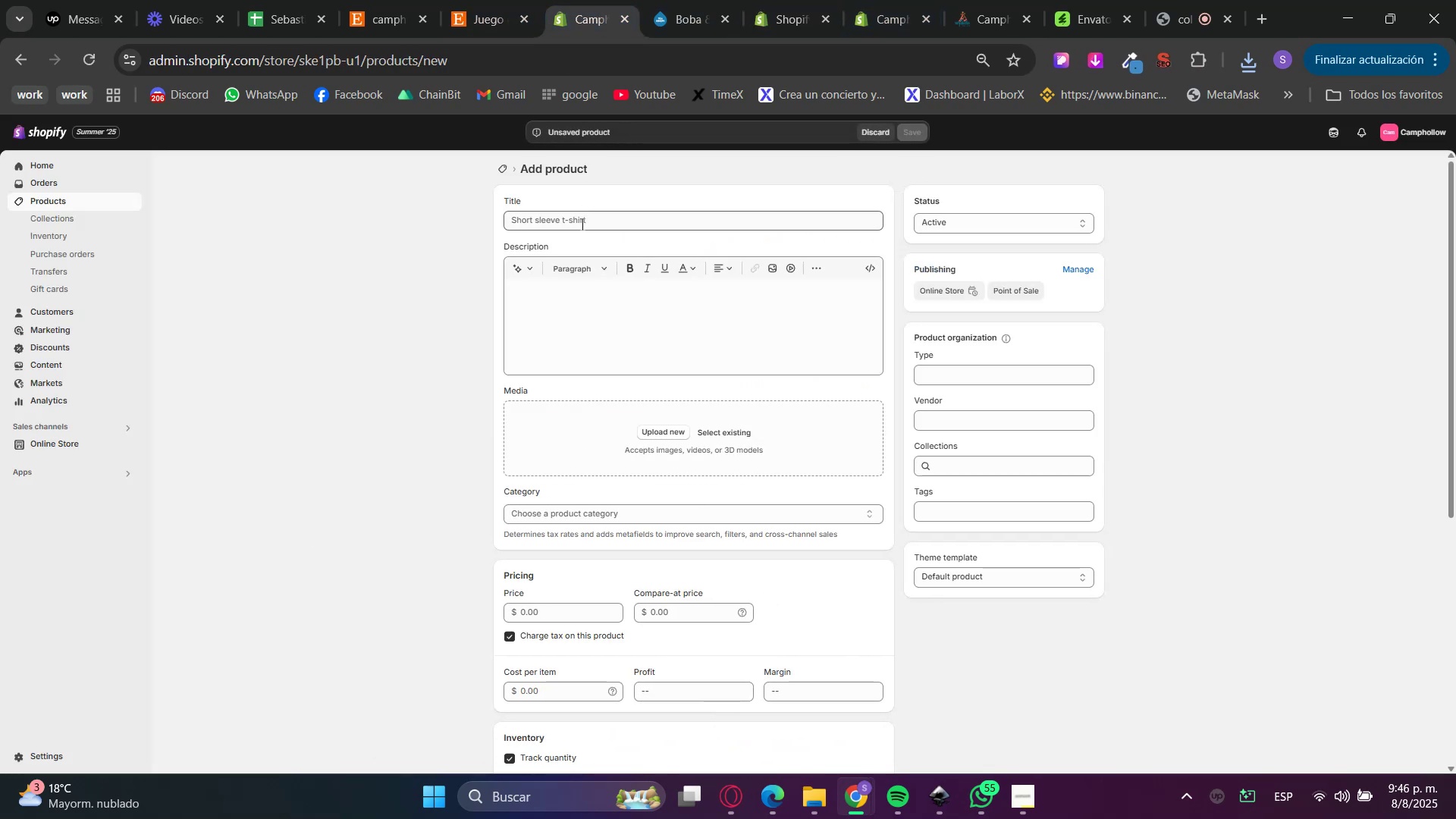 
key(Control+V)
 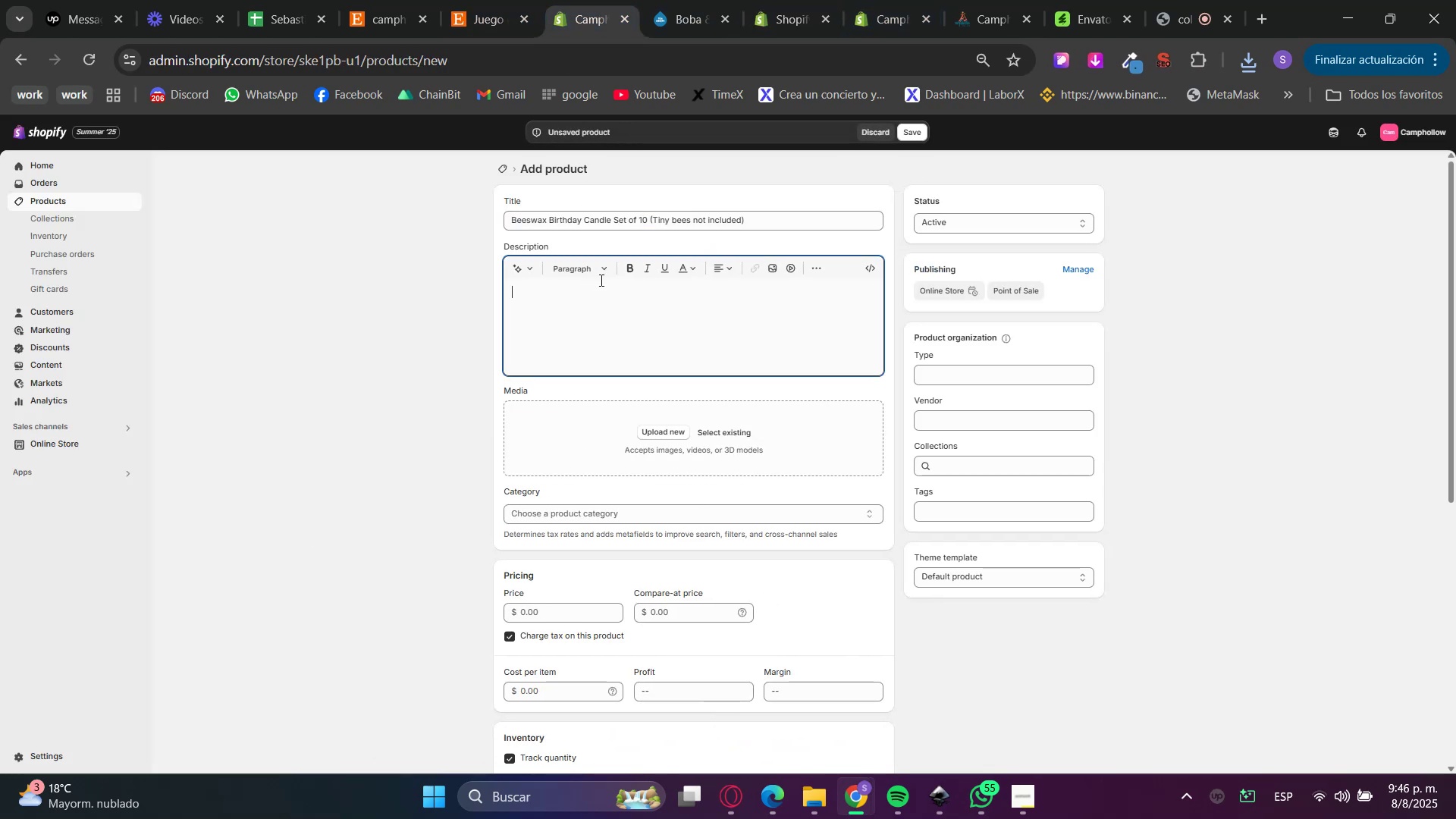 
double_click([480, 0])
 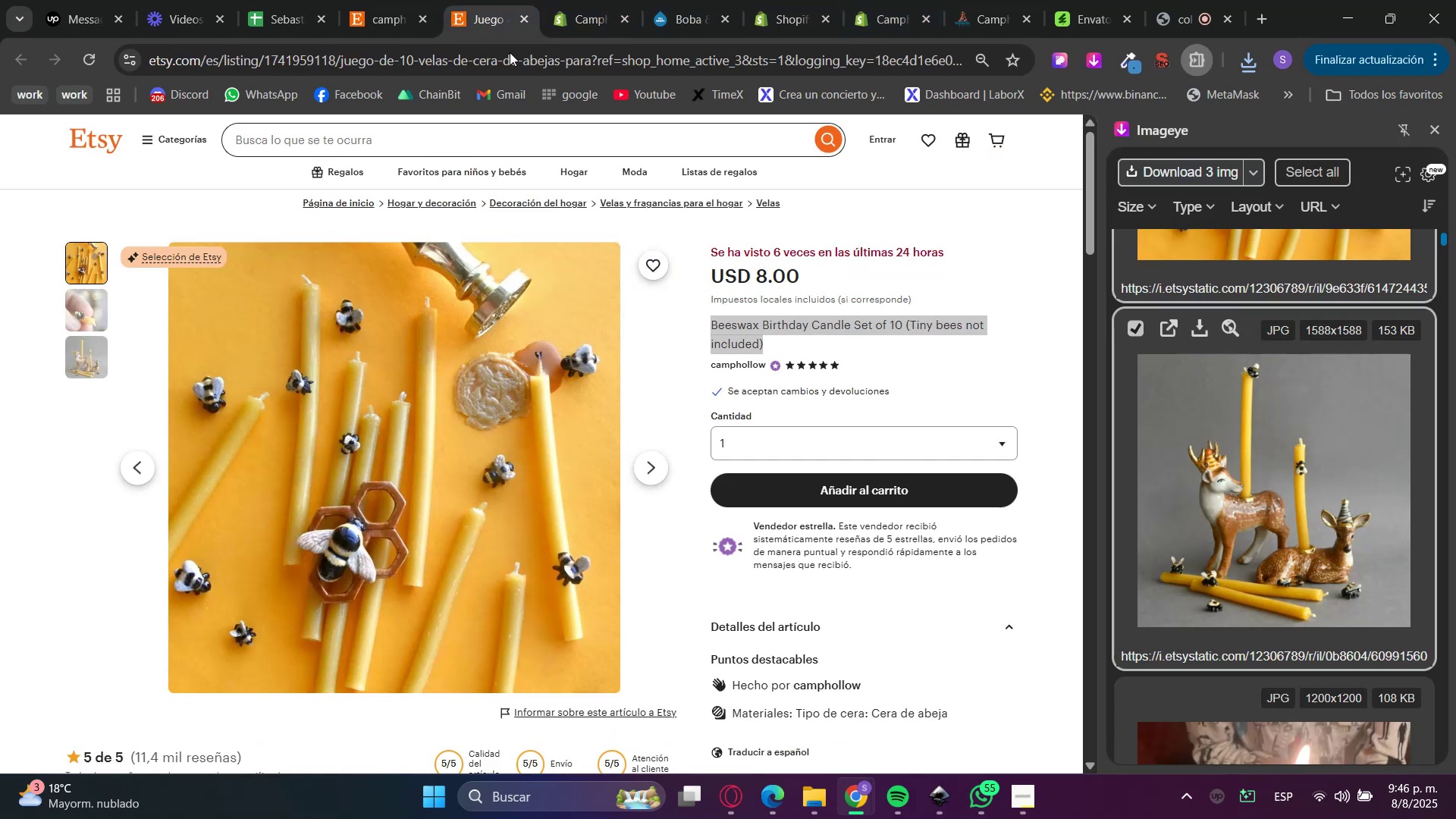 
scroll: coordinate [795, 568], scroll_direction: down, amount: 5.0
 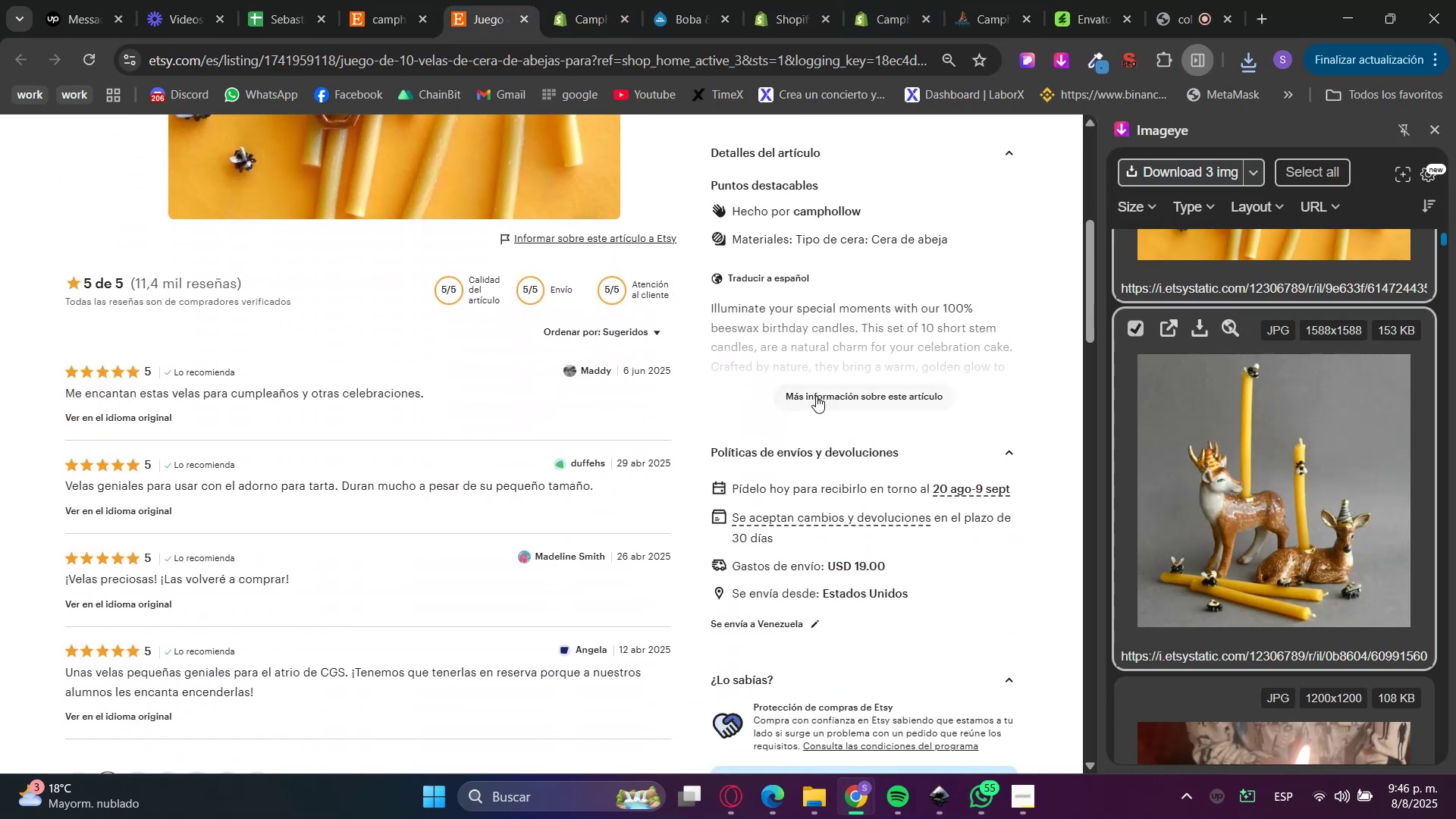 
double_click([751, 312])
 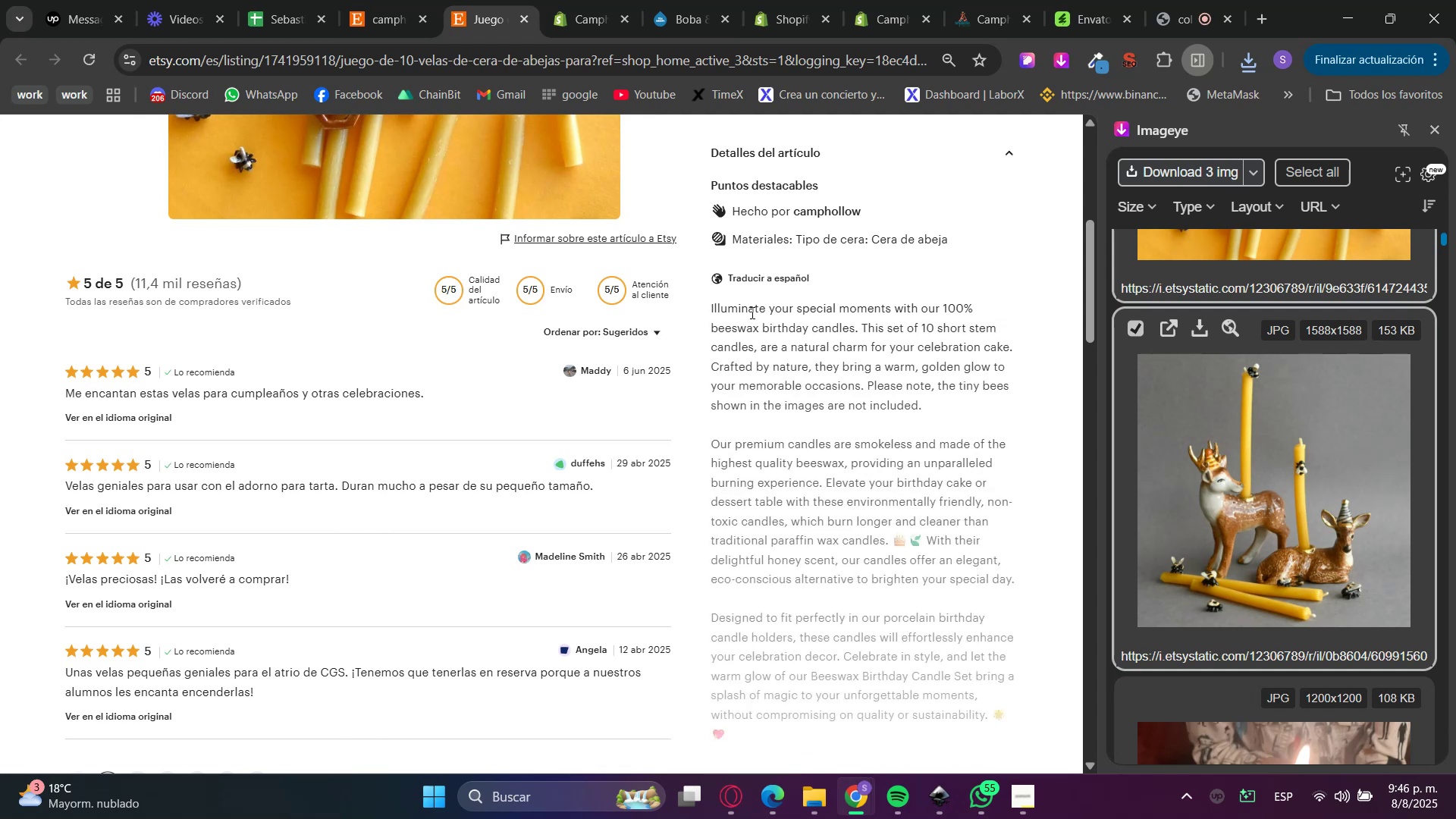 
triple_click([751, 312])
 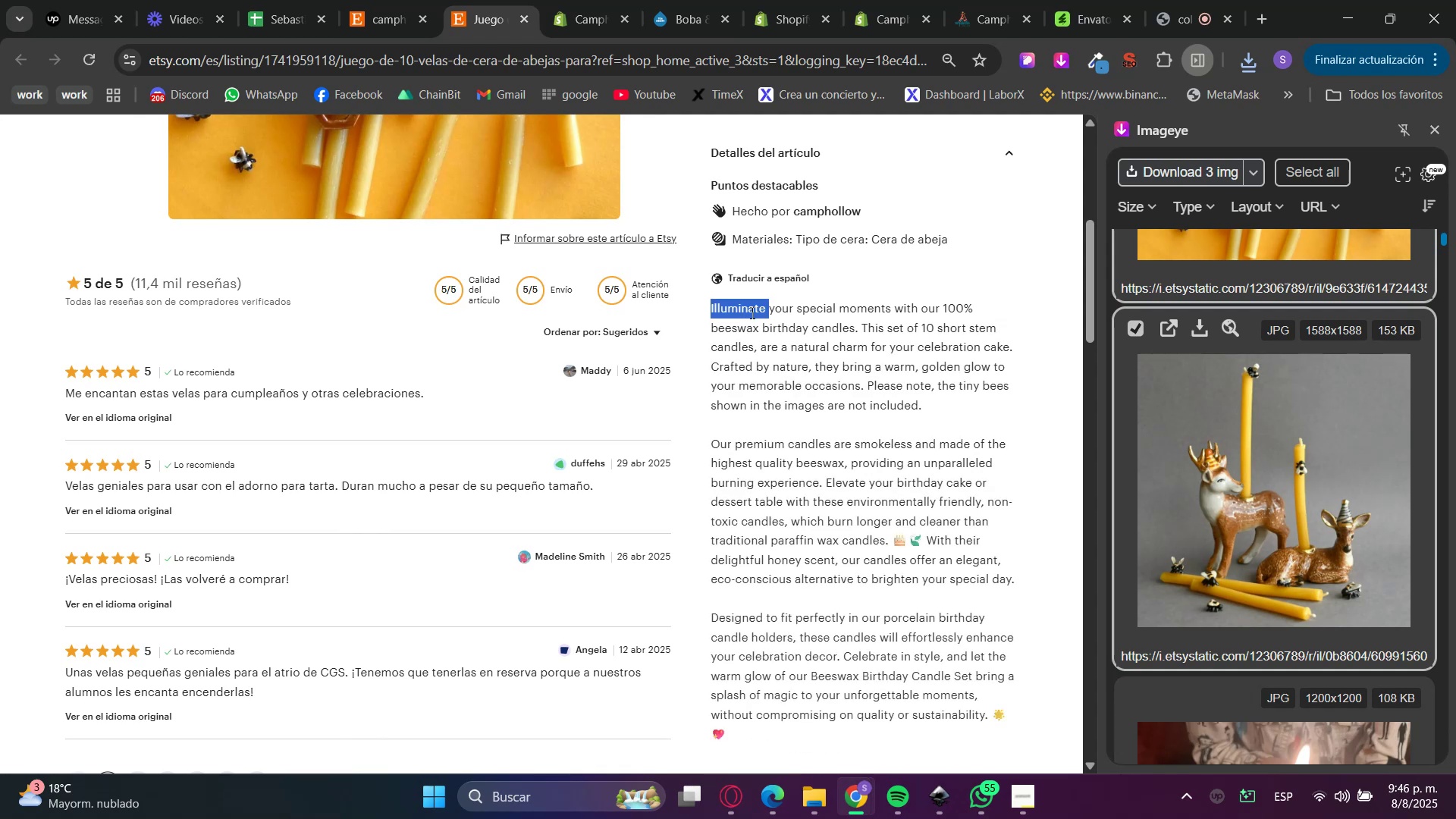 
left_click_drag(start_coordinate=[751, 312], to_coordinate=[759, 498])
 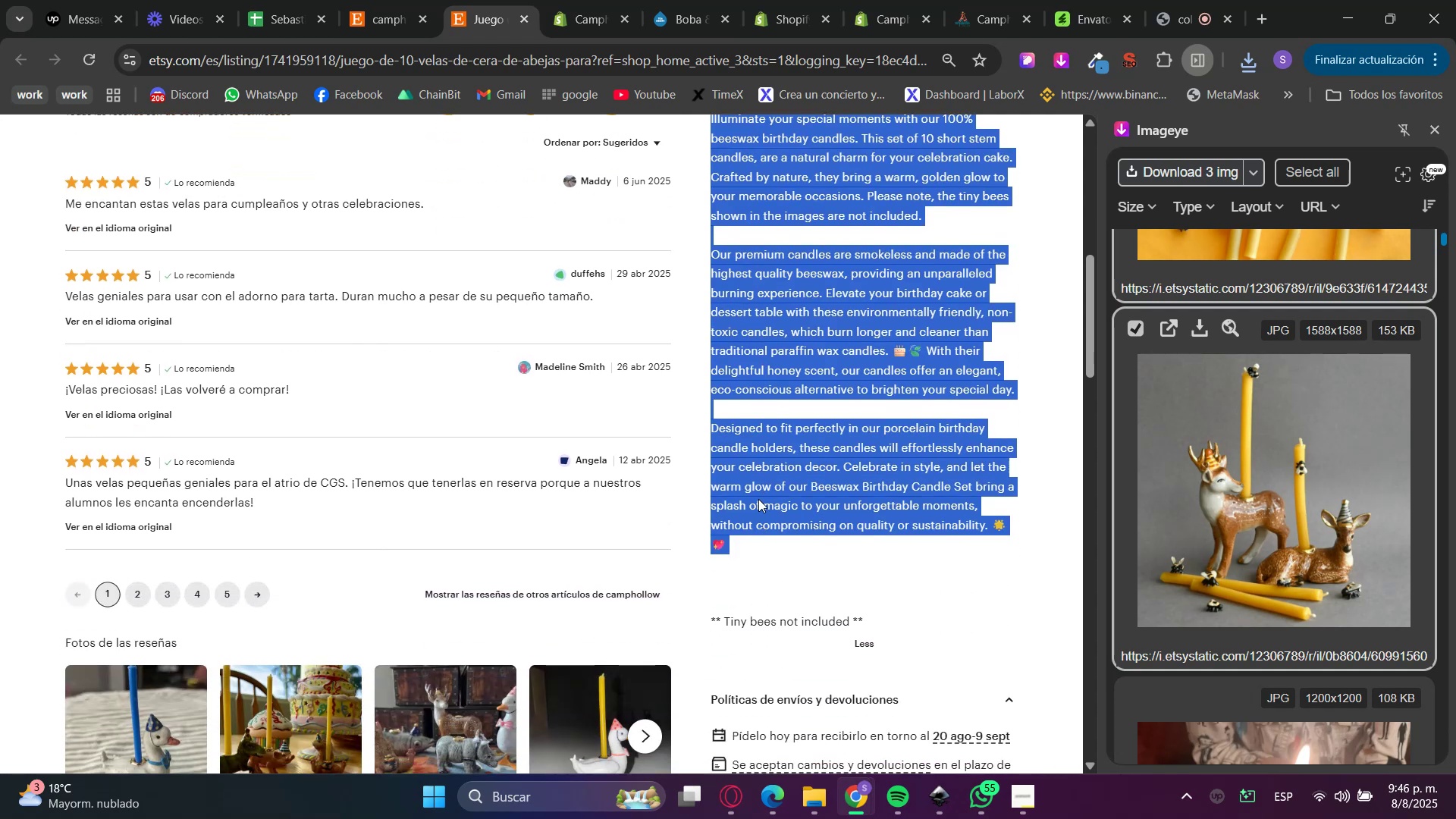 
scroll: coordinate [762, 547], scroll_direction: down, amount: 2.0
 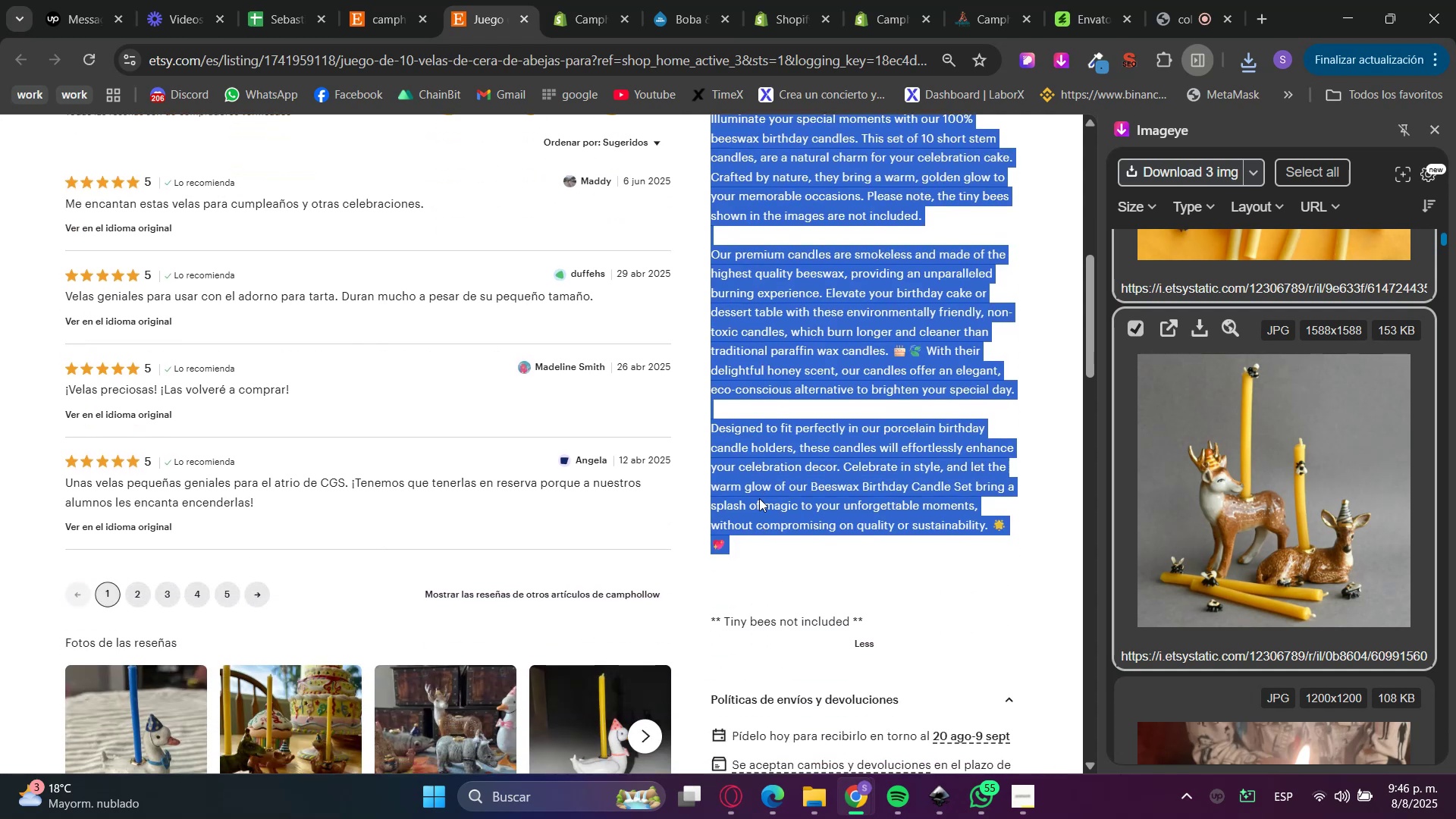 
hold_key(key=ControlLeft, duration=0.47)
 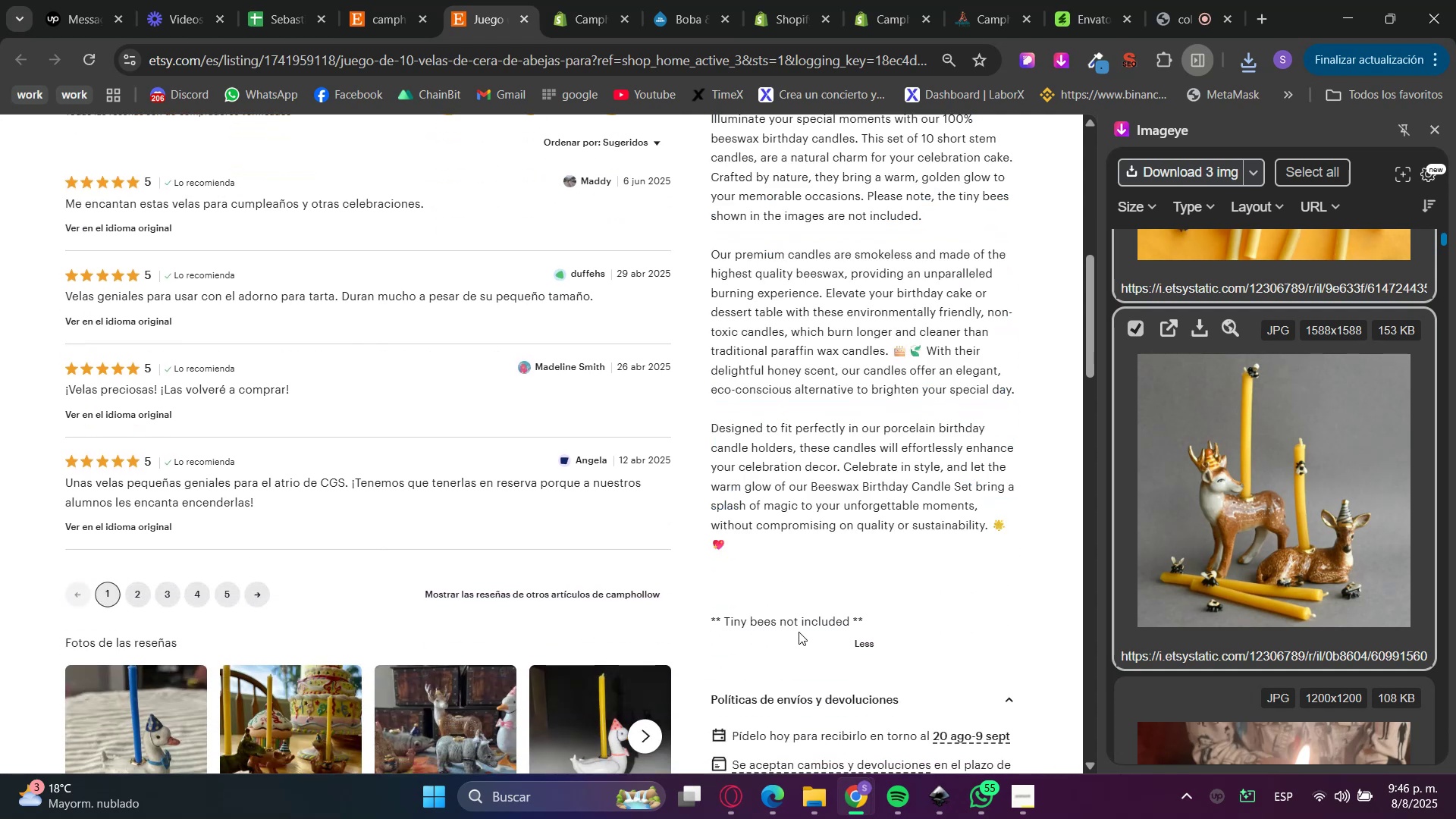 
double_click([800, 624])
 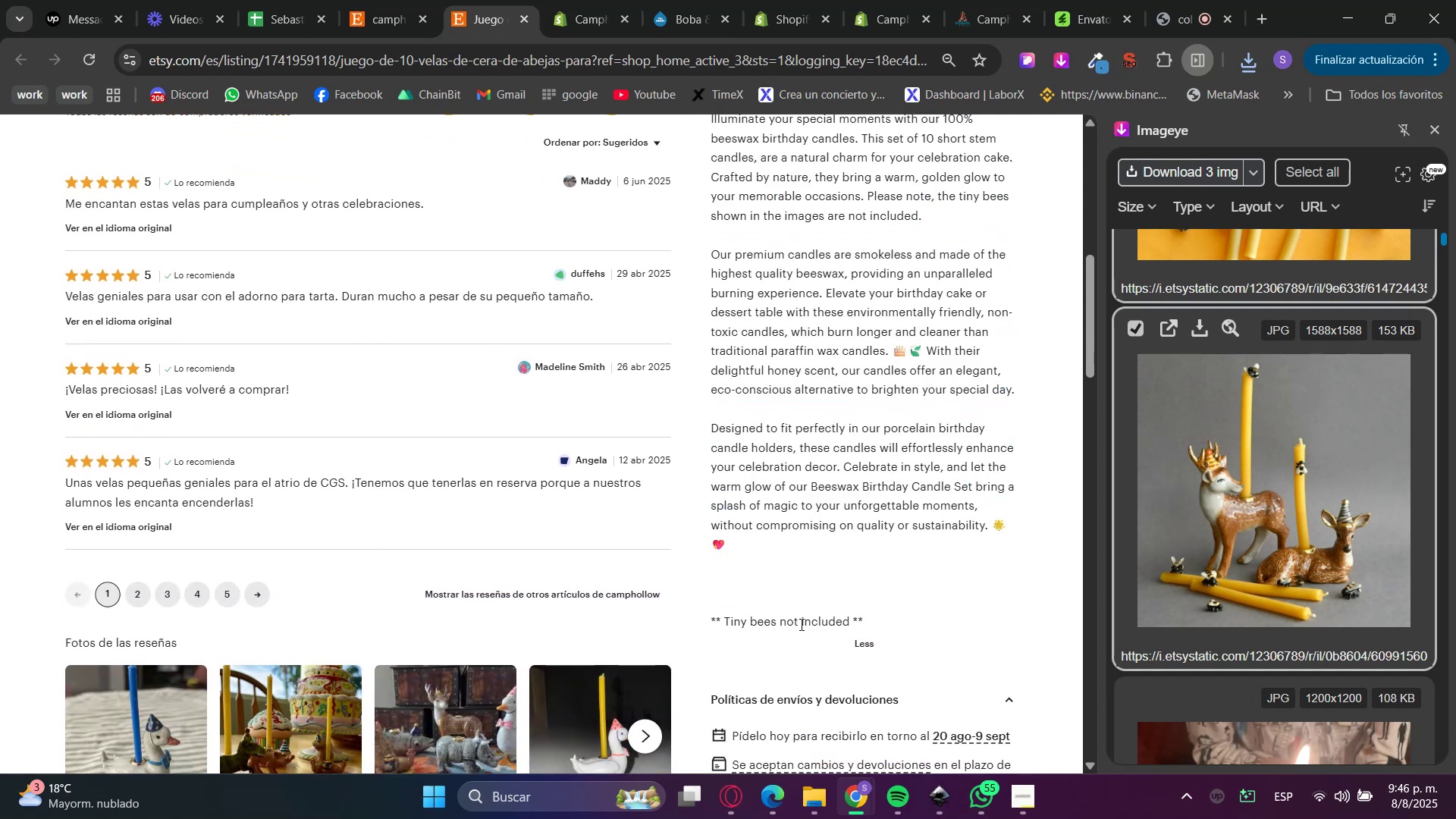 
triple_click([800, 624])
 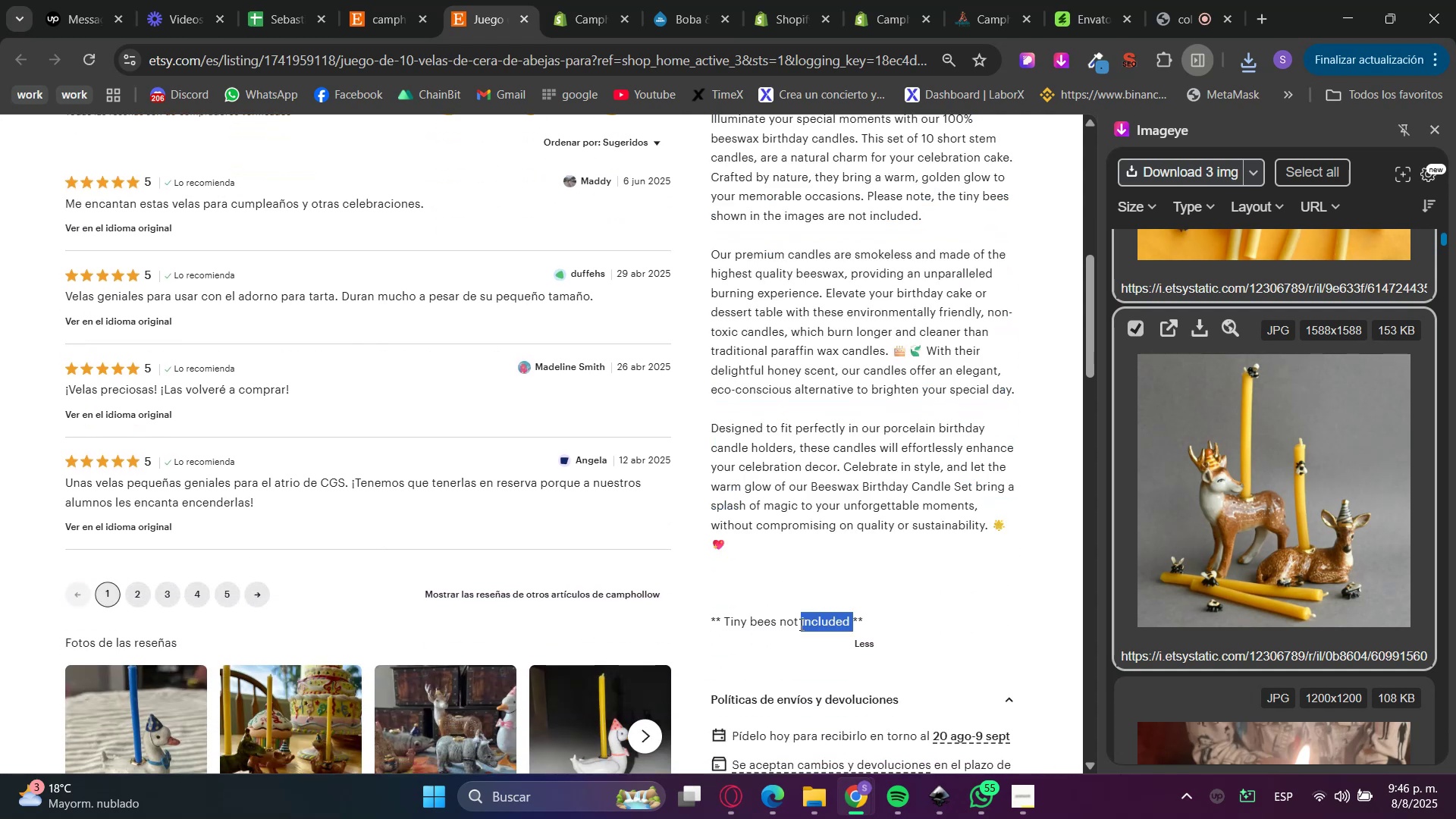 
left_click_drag(start_coordinate=[800, 624], to_coordinate=[792, 461])
 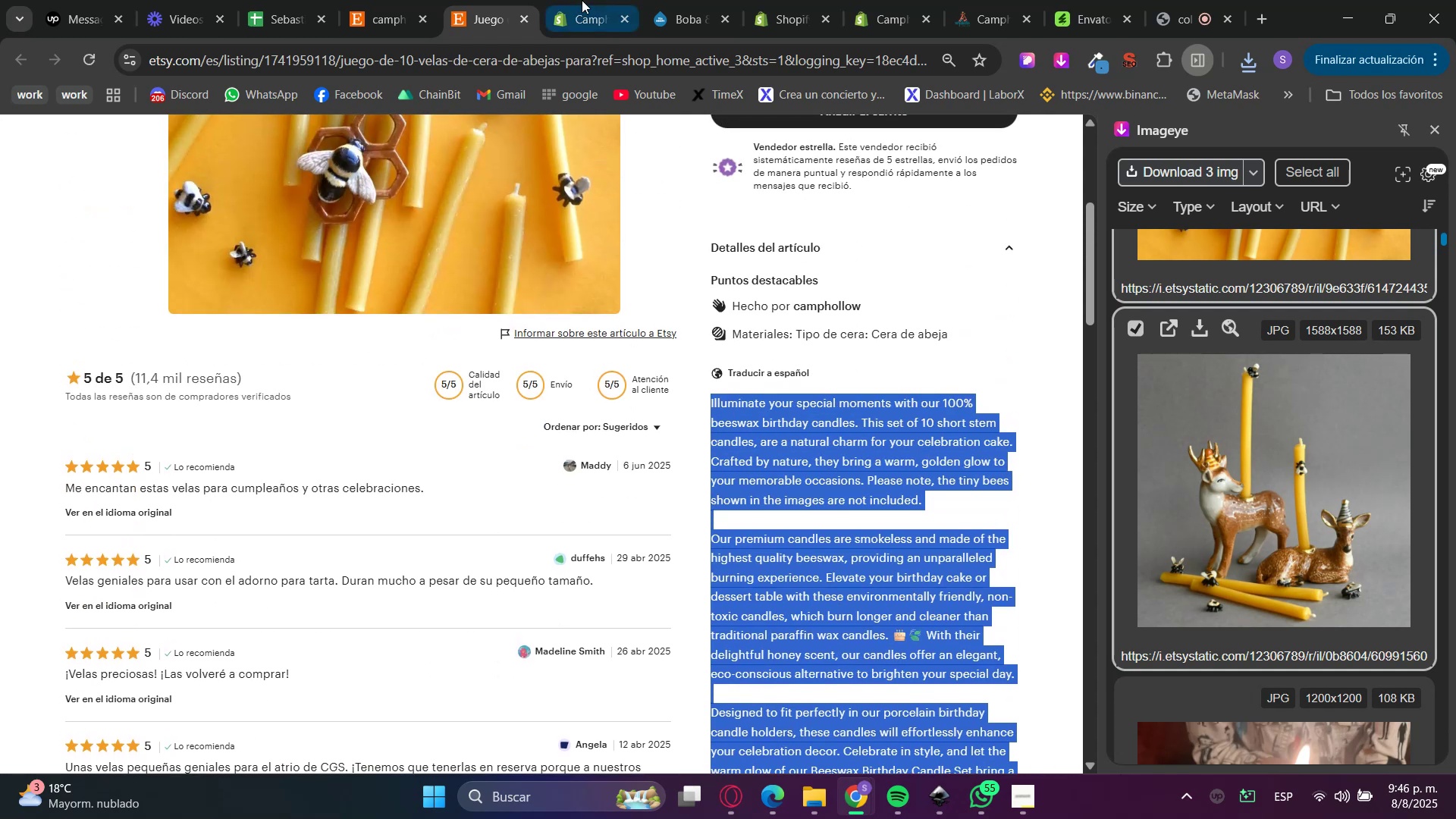 
scroll: coordinate [814, 488], scroll_direction: up, amount: 3.0
 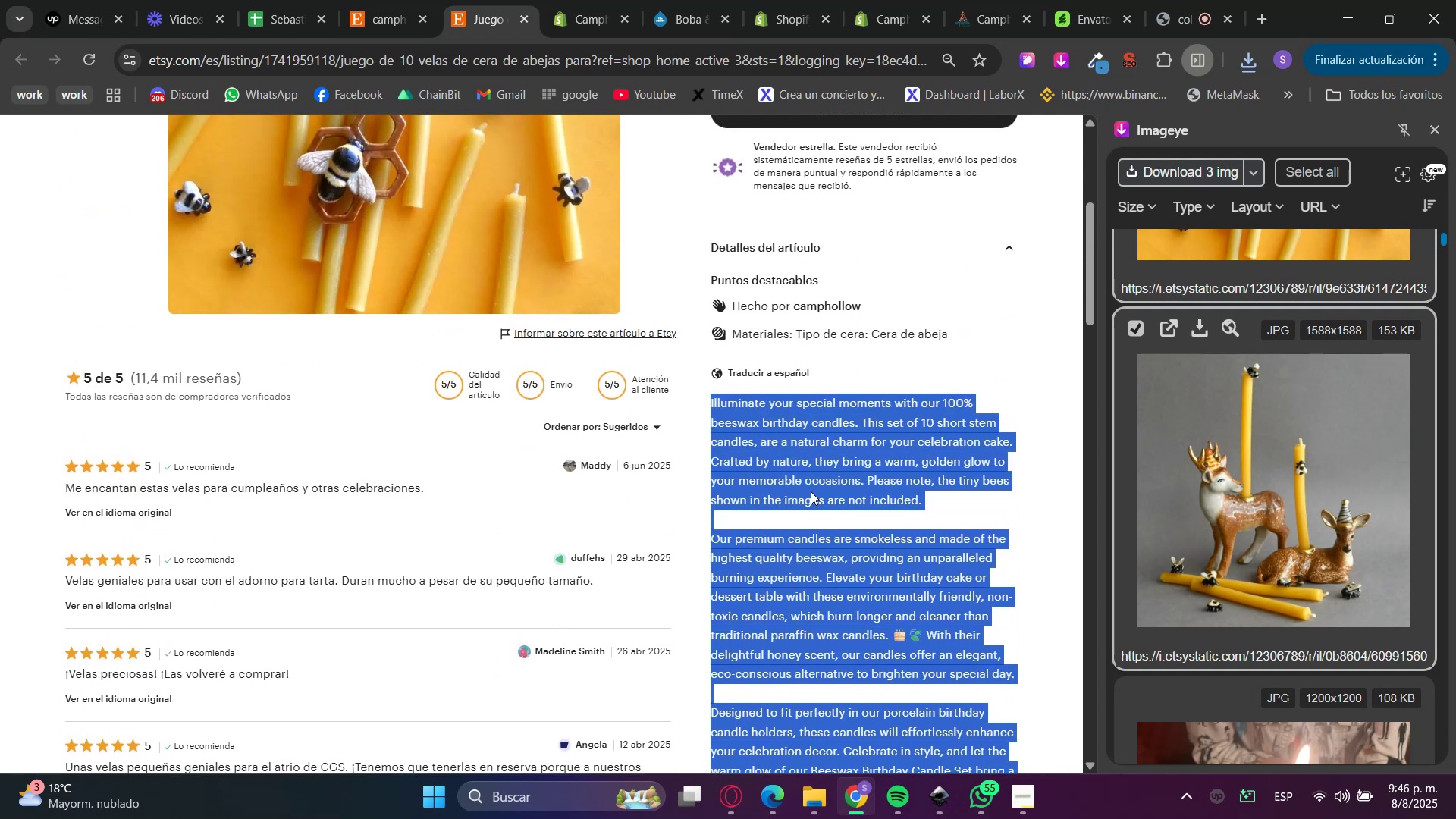 
key(Control+C)
 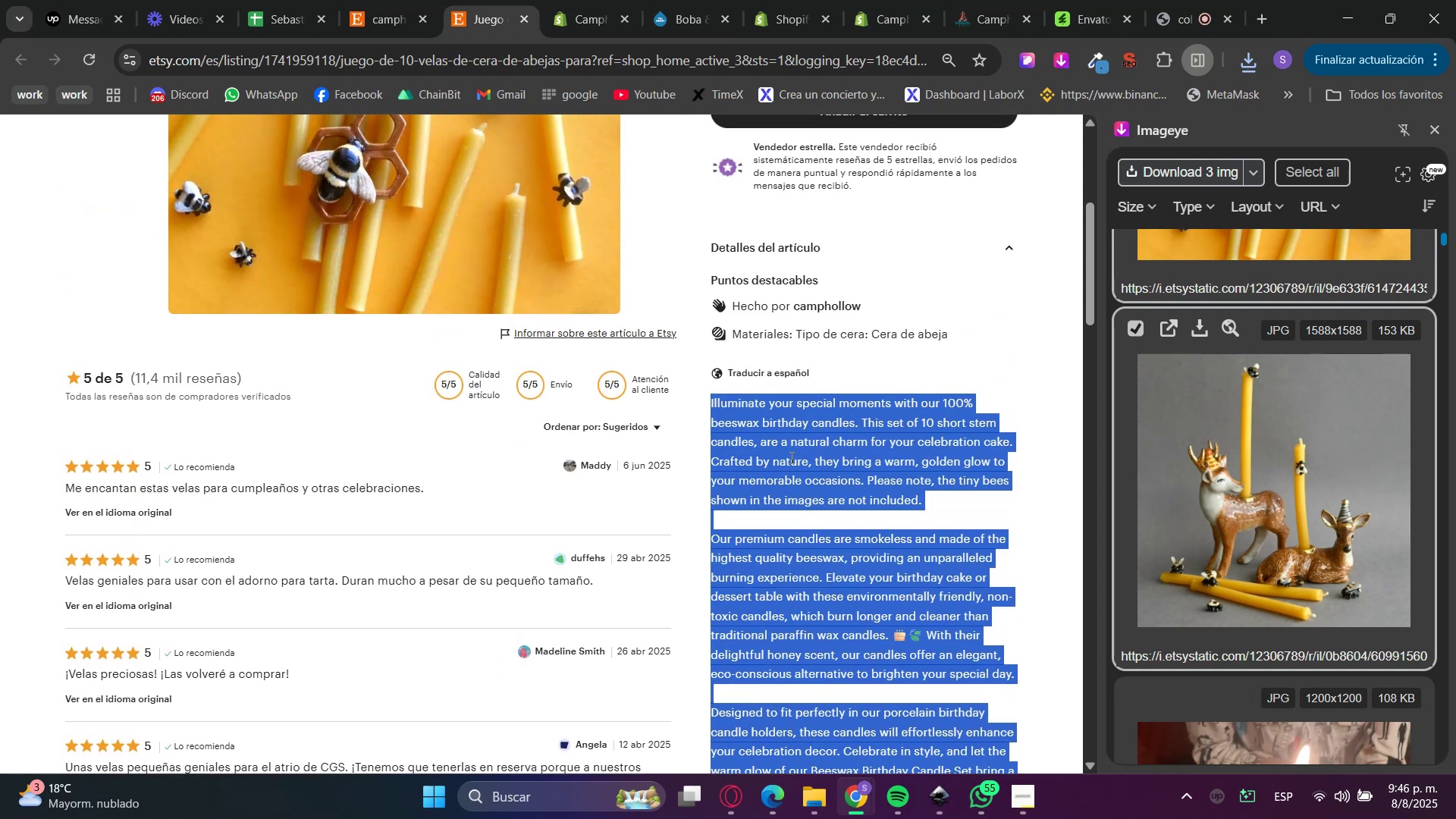 
key(Control+C)
 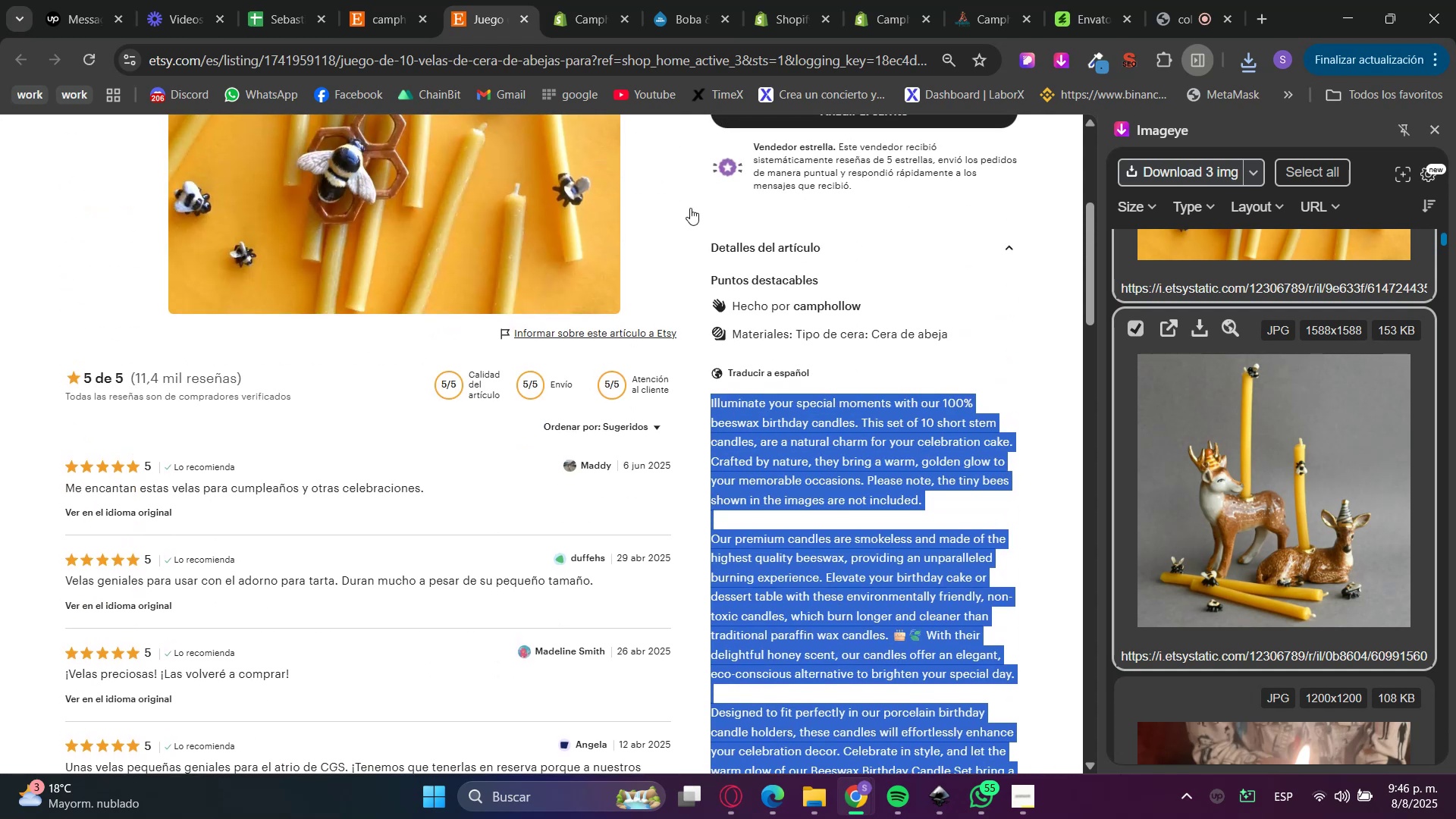 
key(Control+C)
 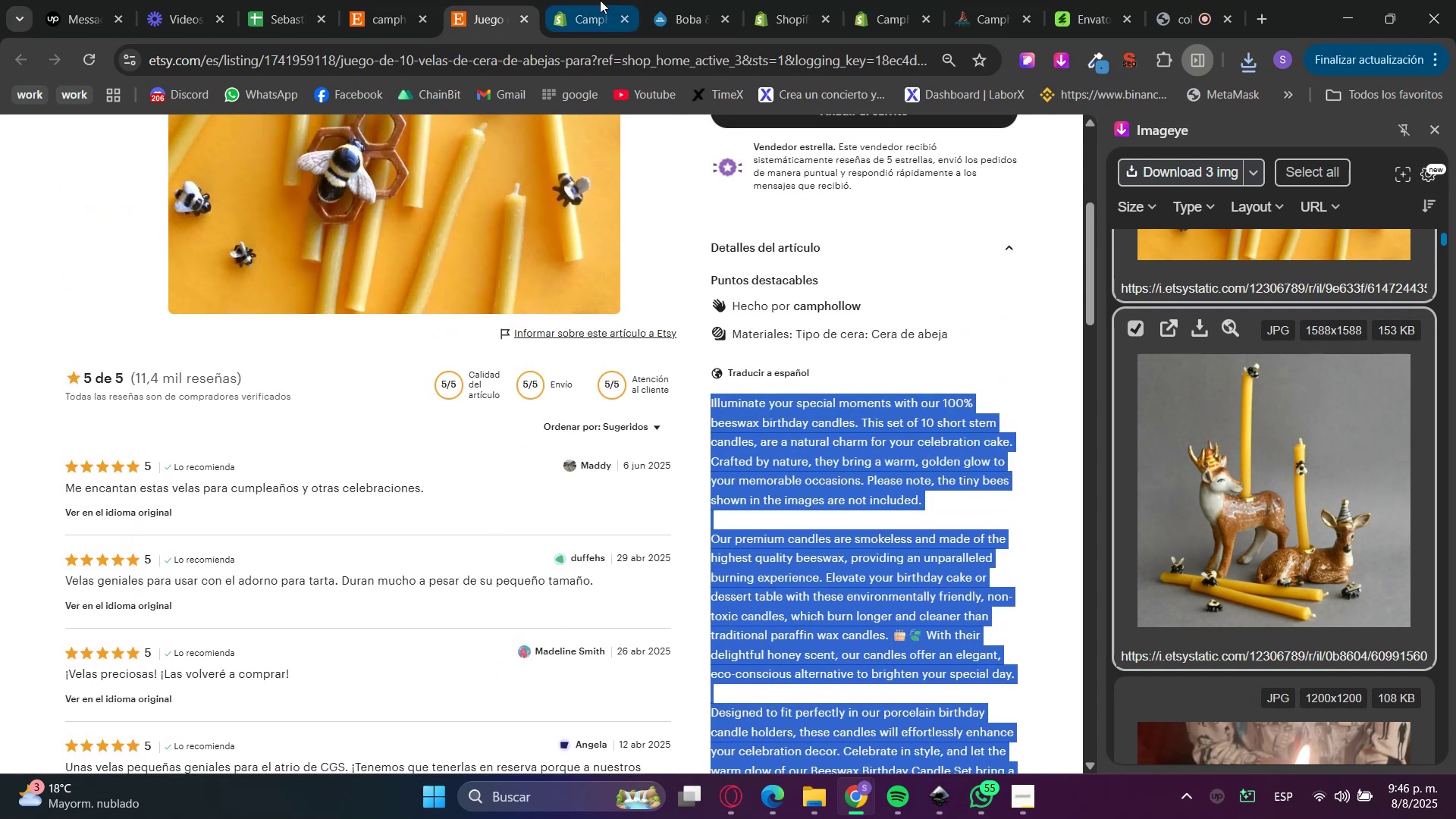 
left_click([616, 0])
 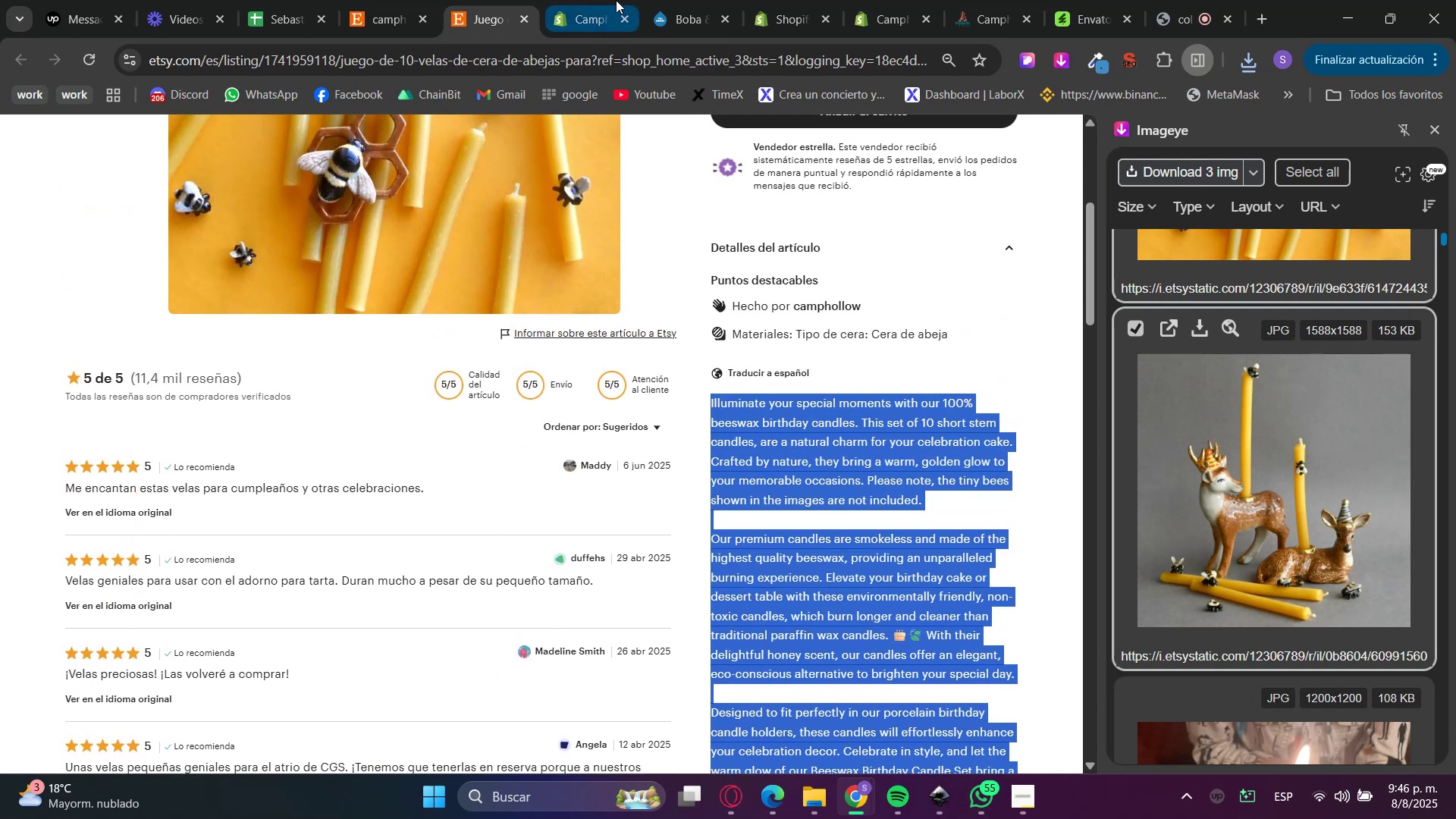 
key(Control+V)
 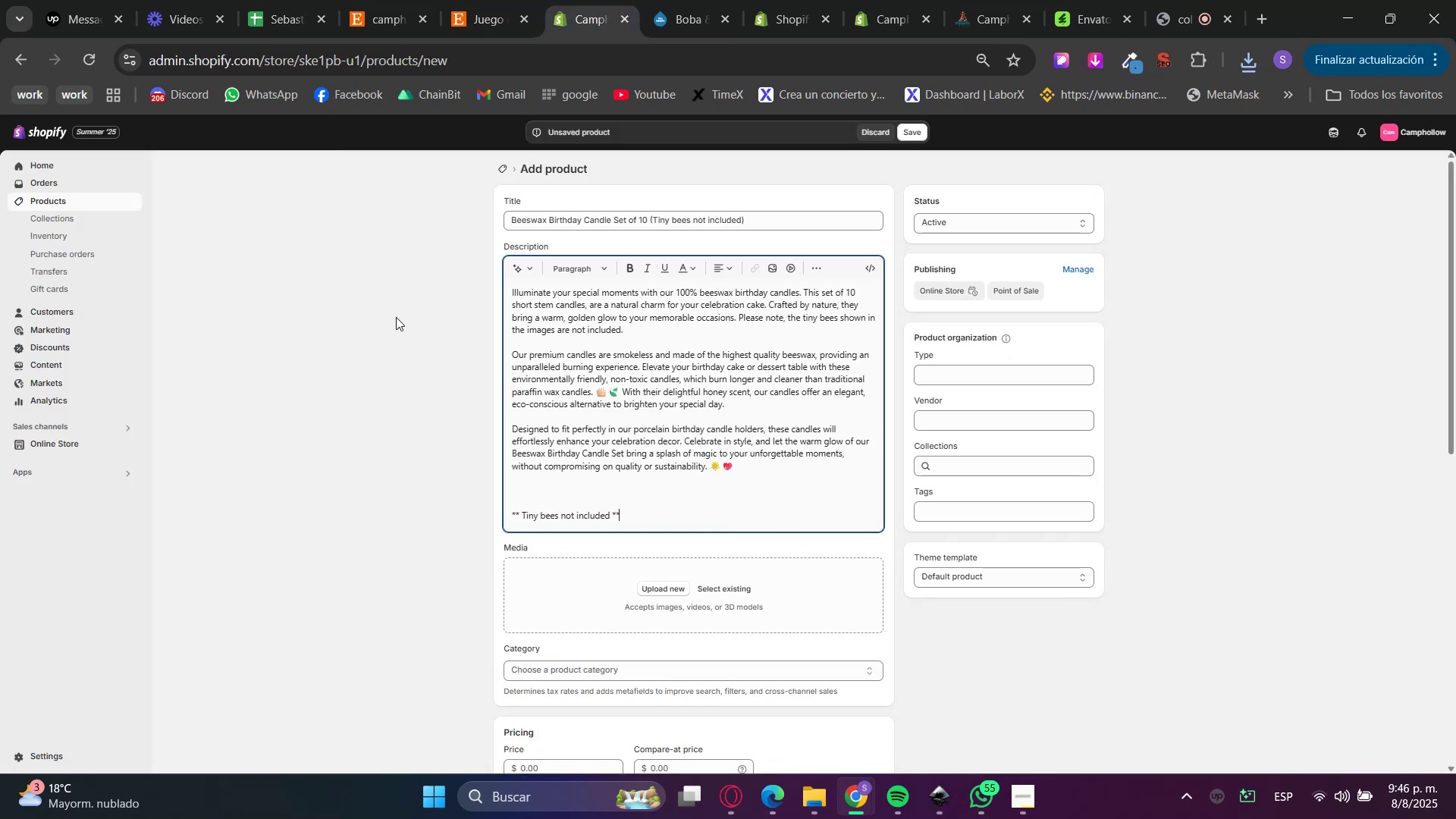 
left_click([395, 315])
 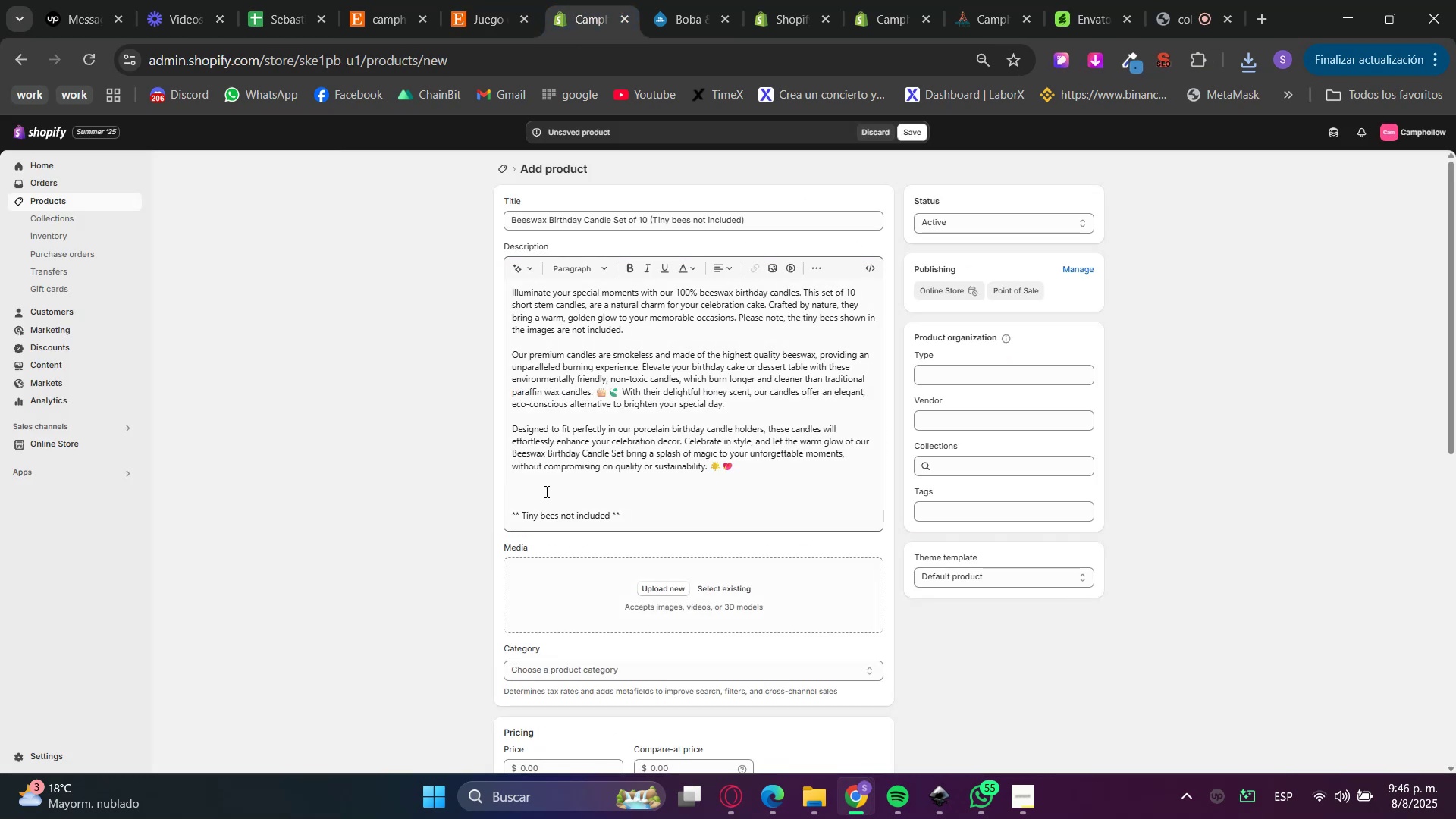 
left_click([545, 504])
 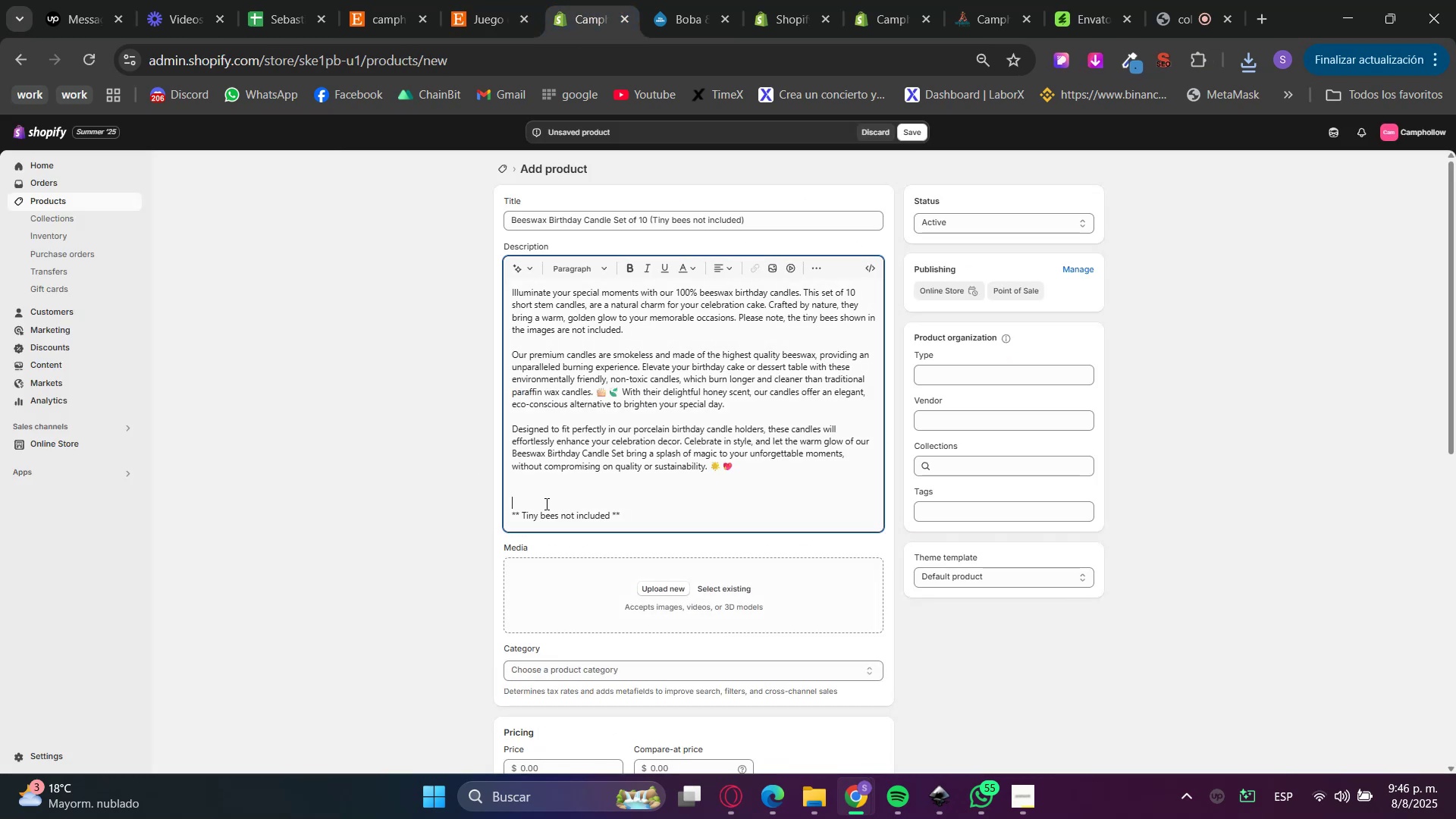 
key(BracketRight)
 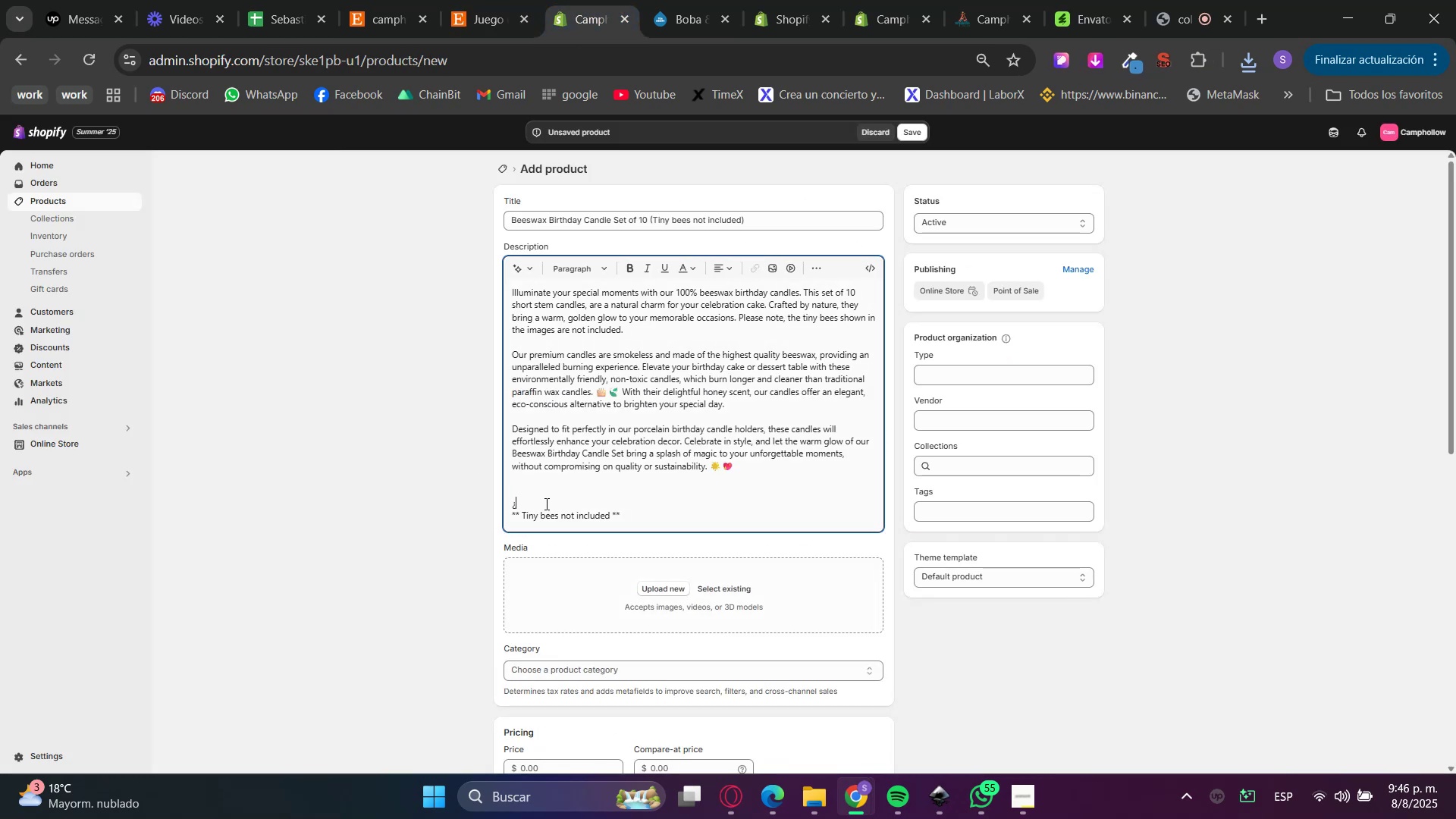 
key(Backspace)
 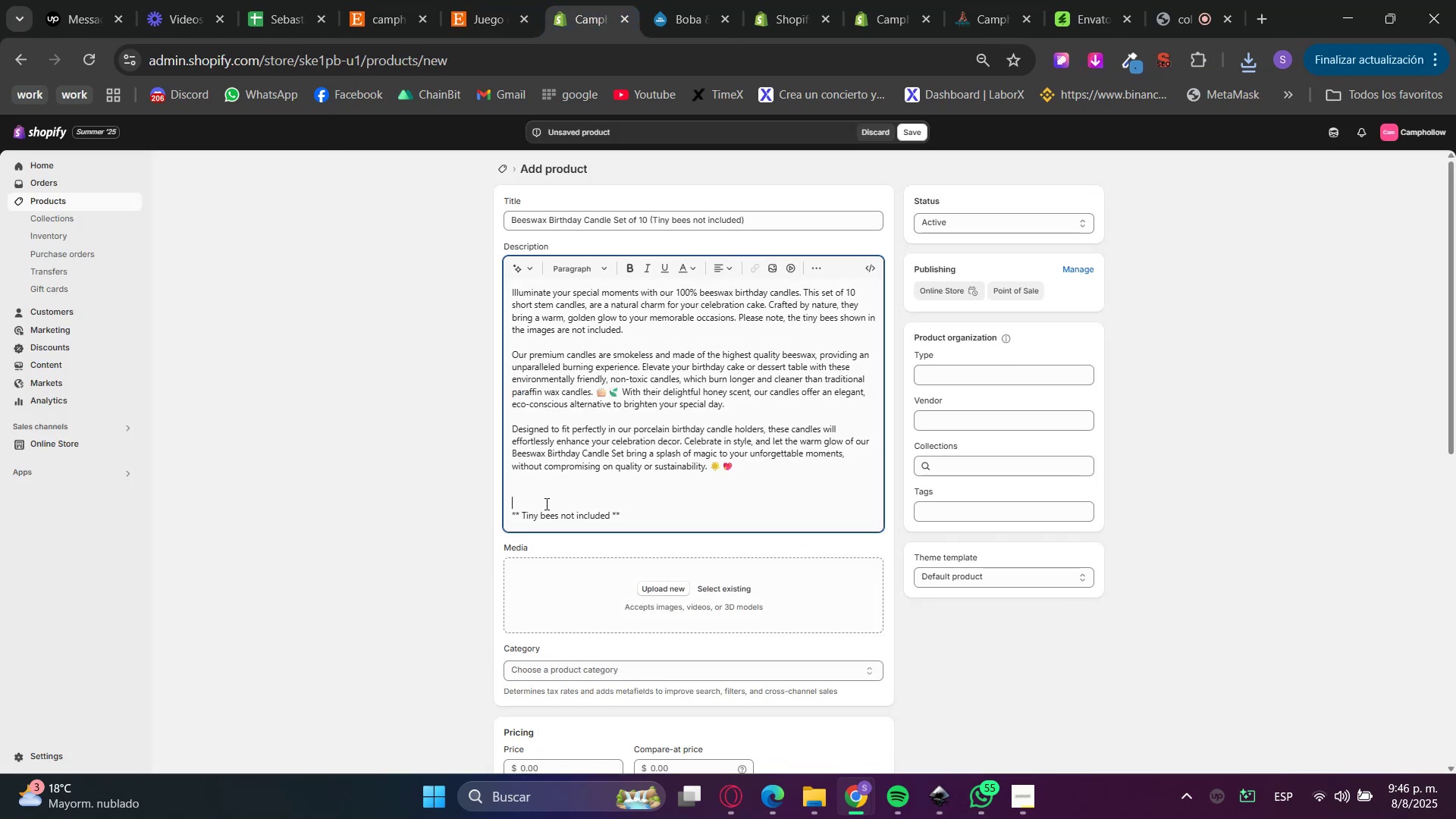 
key(Backspace)
 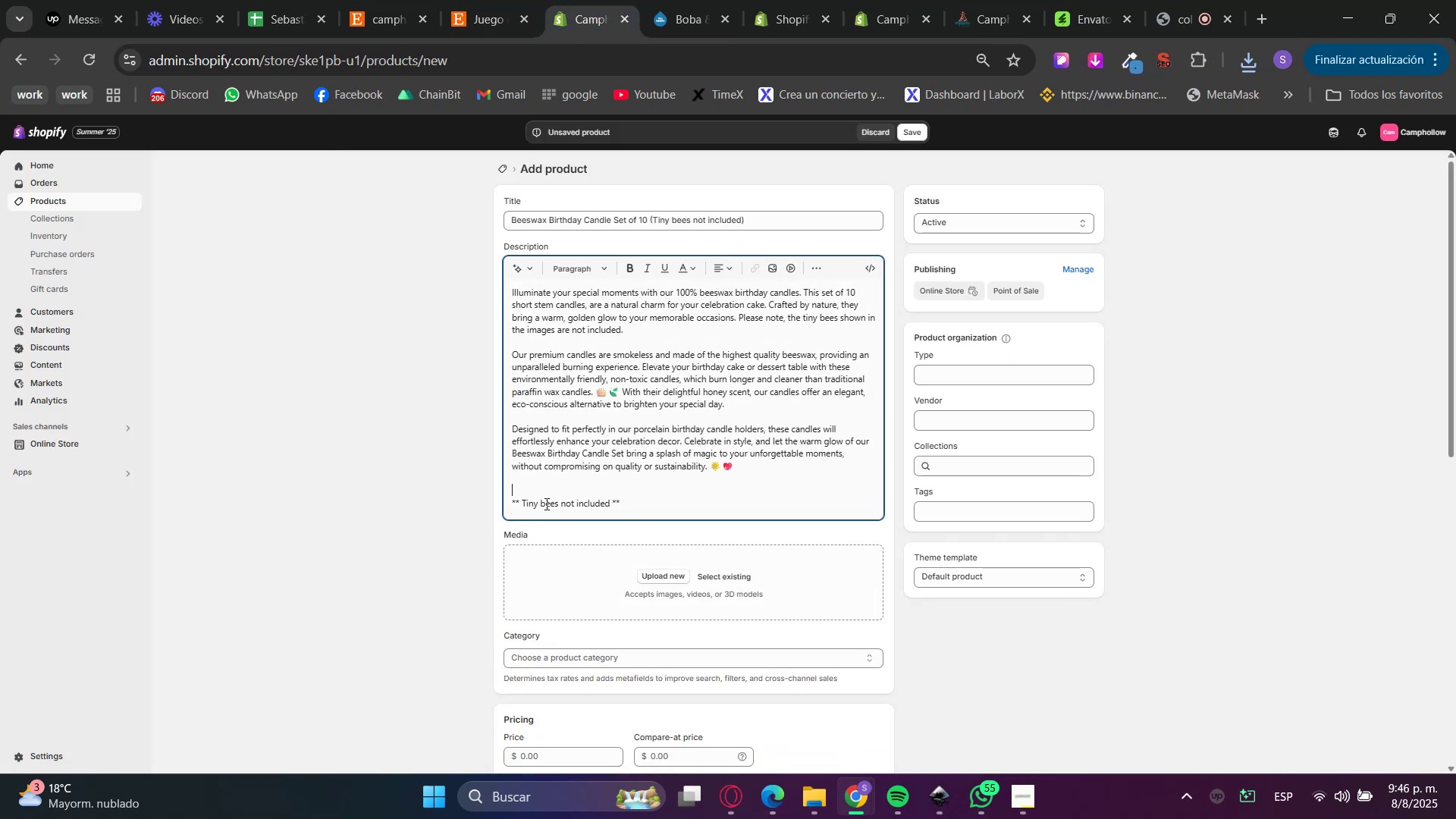 
key(Backspace)
 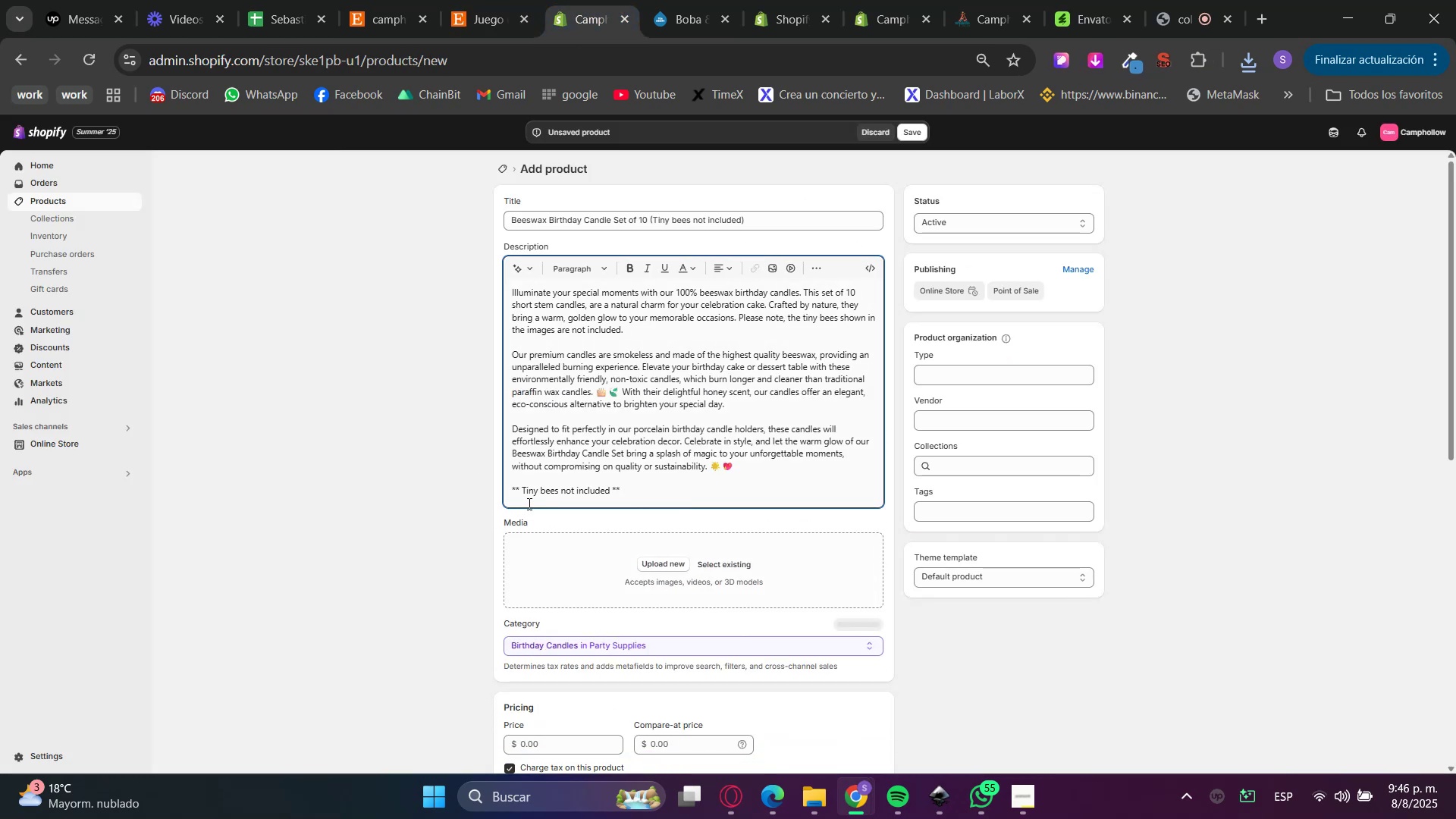 
left_click([453, 527])
 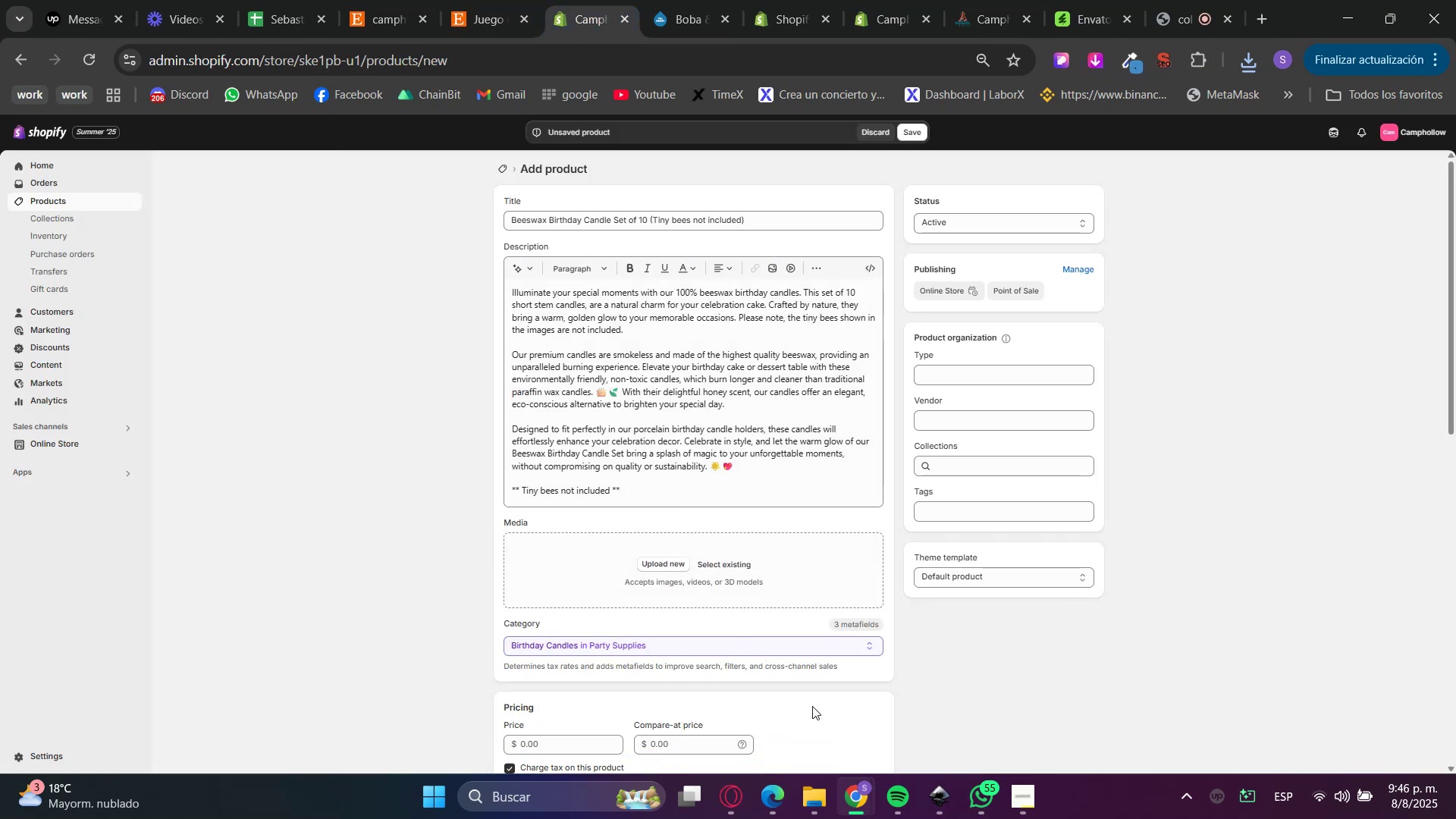 
left_click([826, 808])
 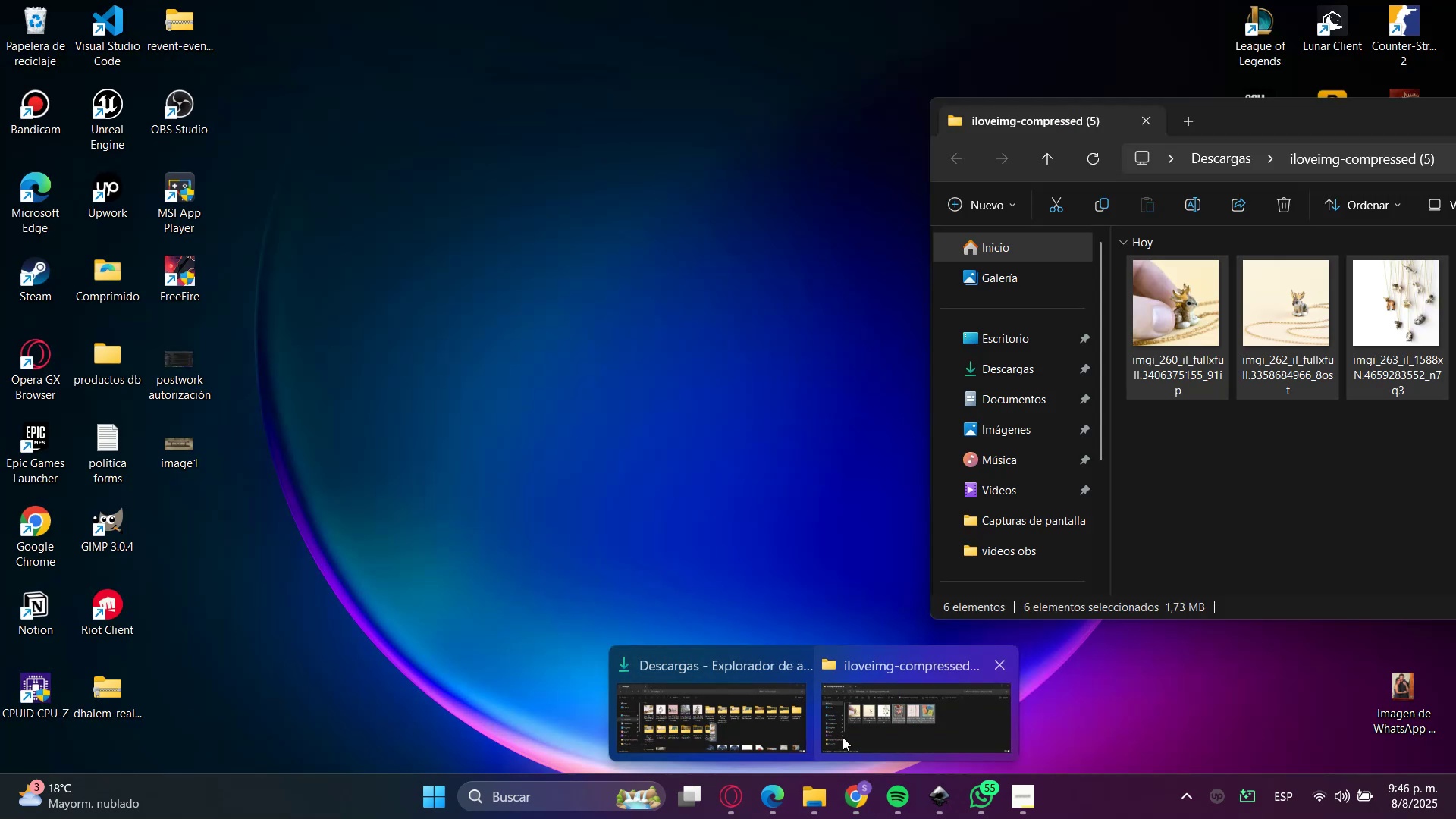 
left_click([854, 733])
 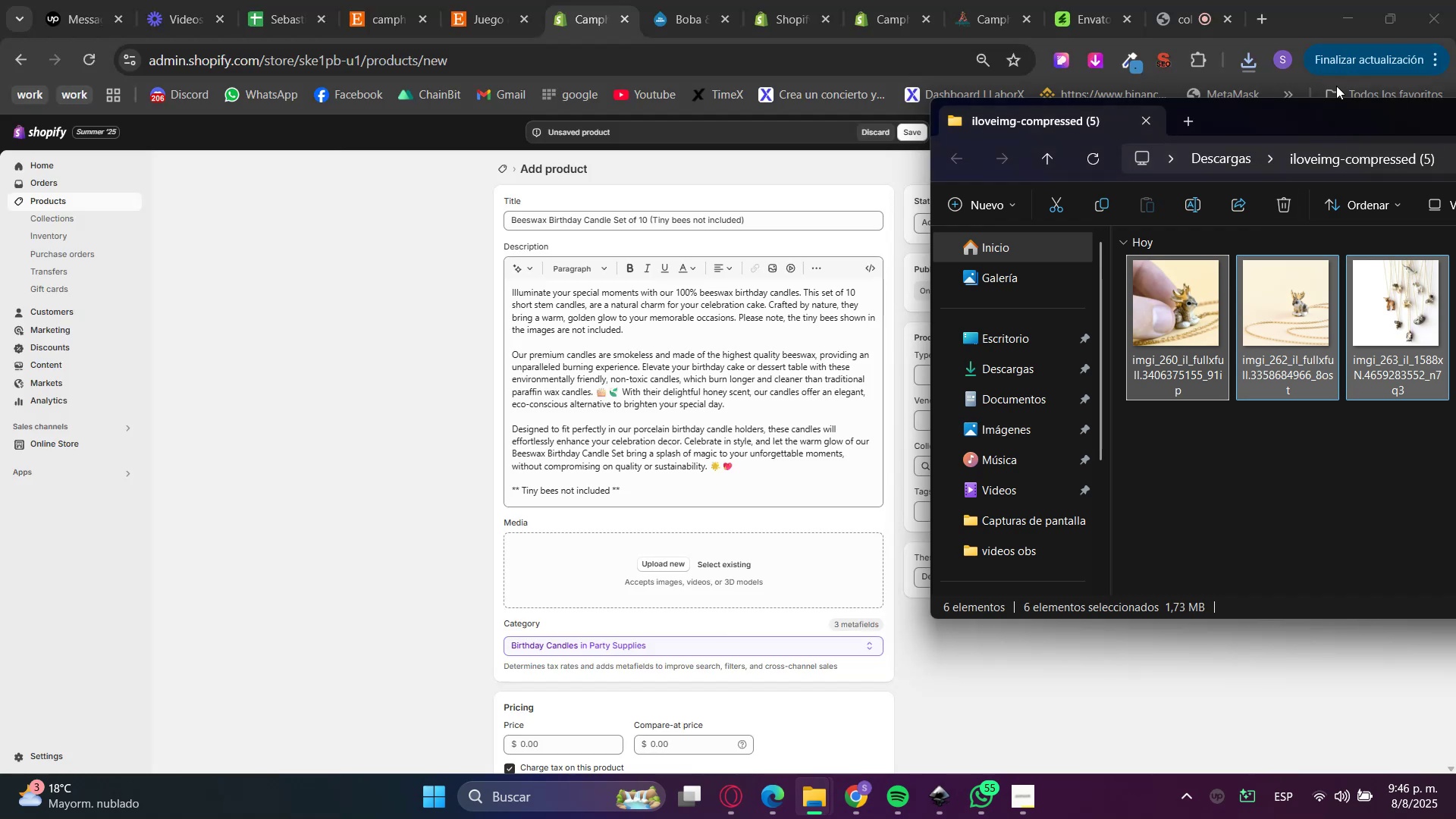 
left_click_drag(start_coordinate=[1322, 118], to_coordinate=[567, 190])
 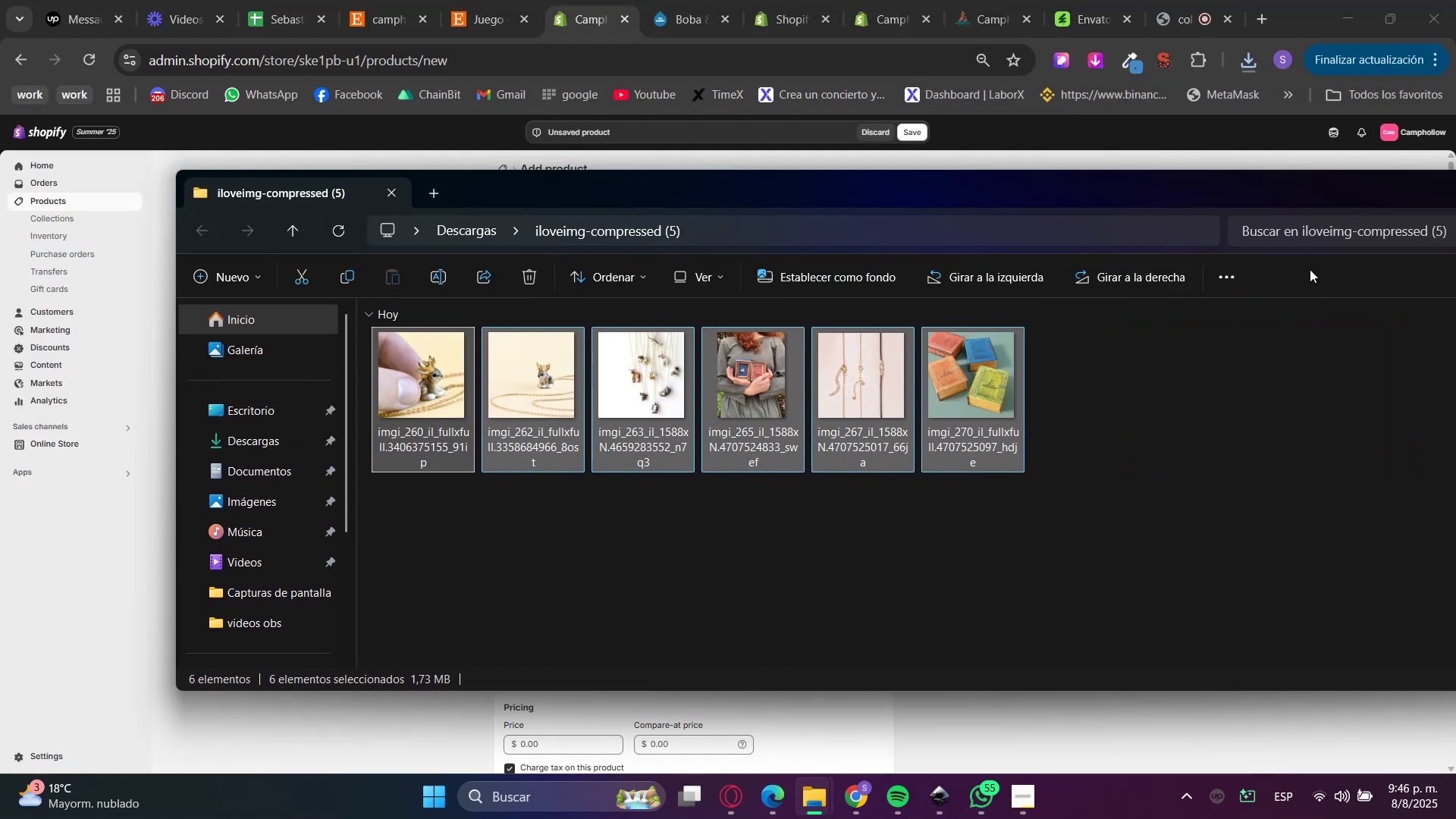 
left_click_drag(start_coordinate=[1355, 196], to_coordinate=[1055, 186])
 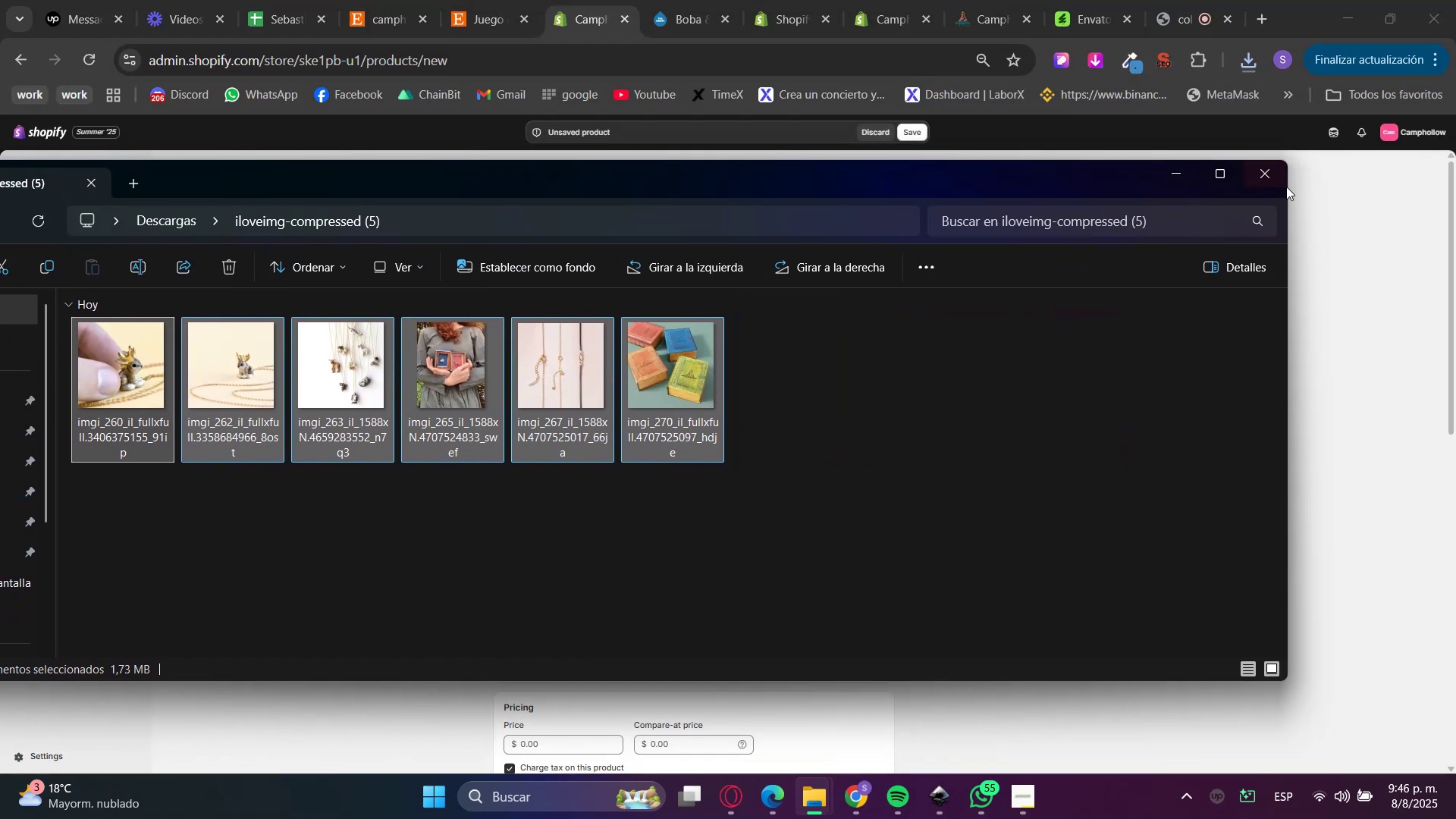 
left_click([1266, 174])
 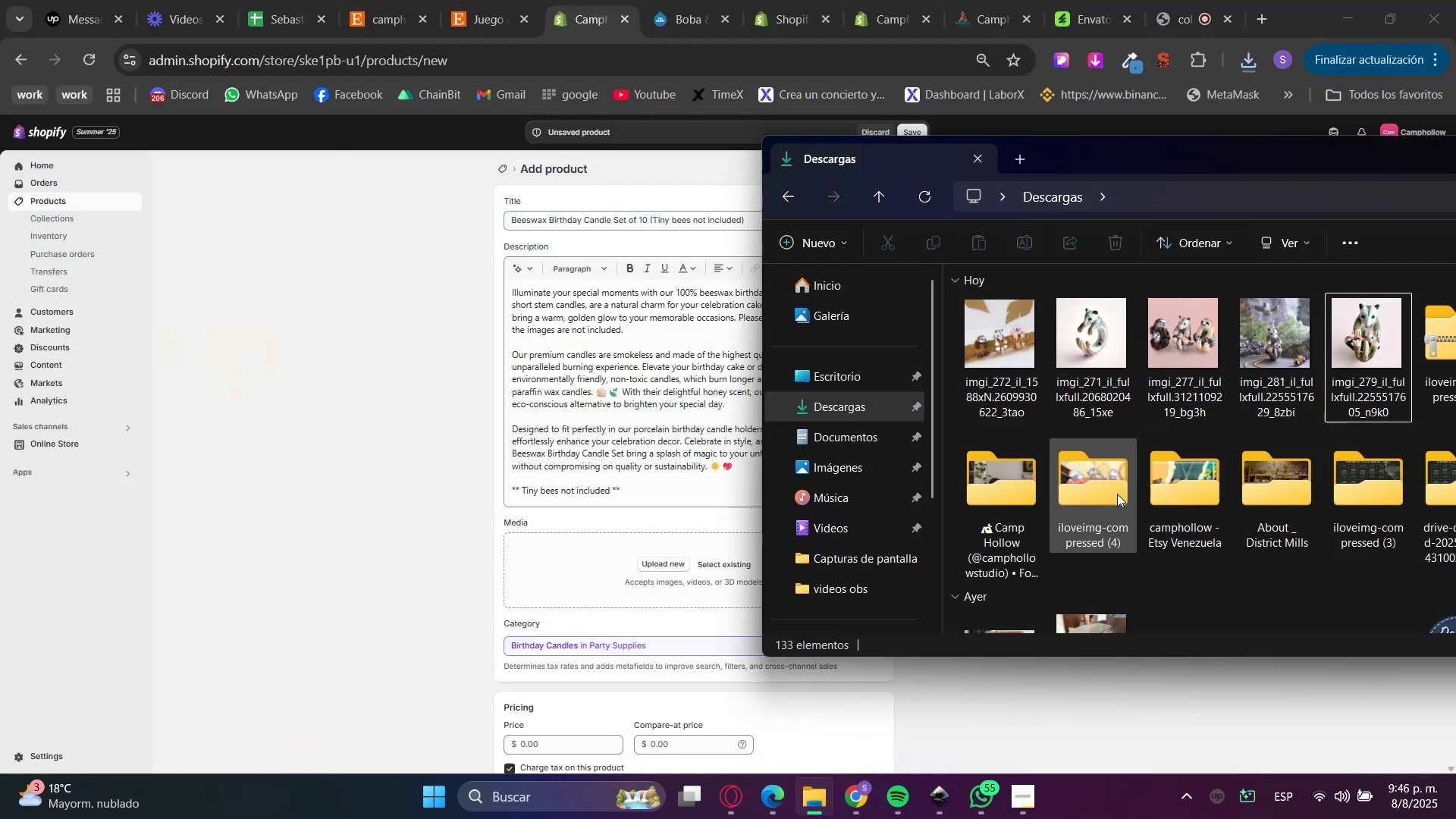 
left_click_drag(start_coordinate=[1294, 149], to_coordinate=[507, 158])
 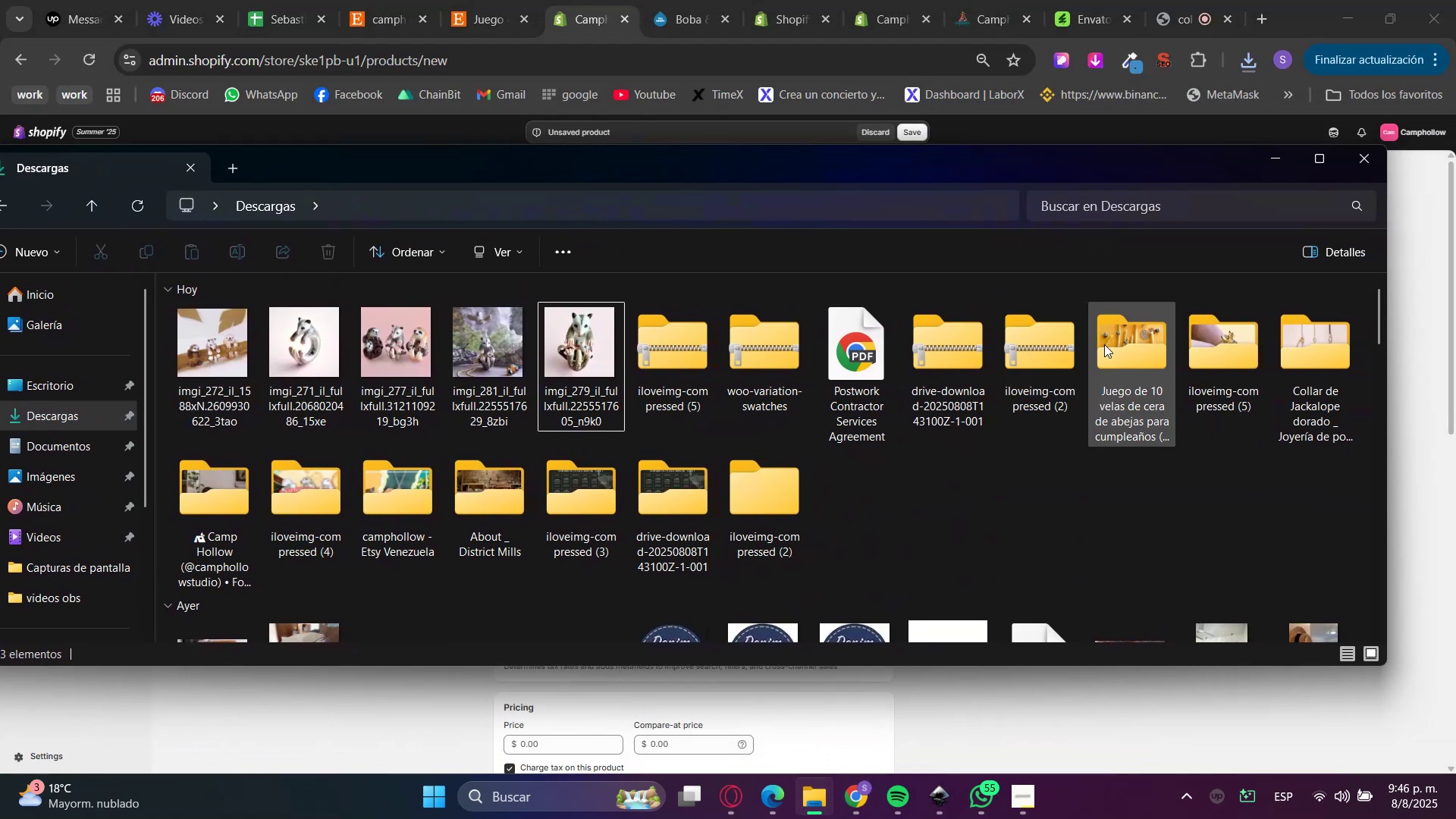 
double_click([1125, 359])
 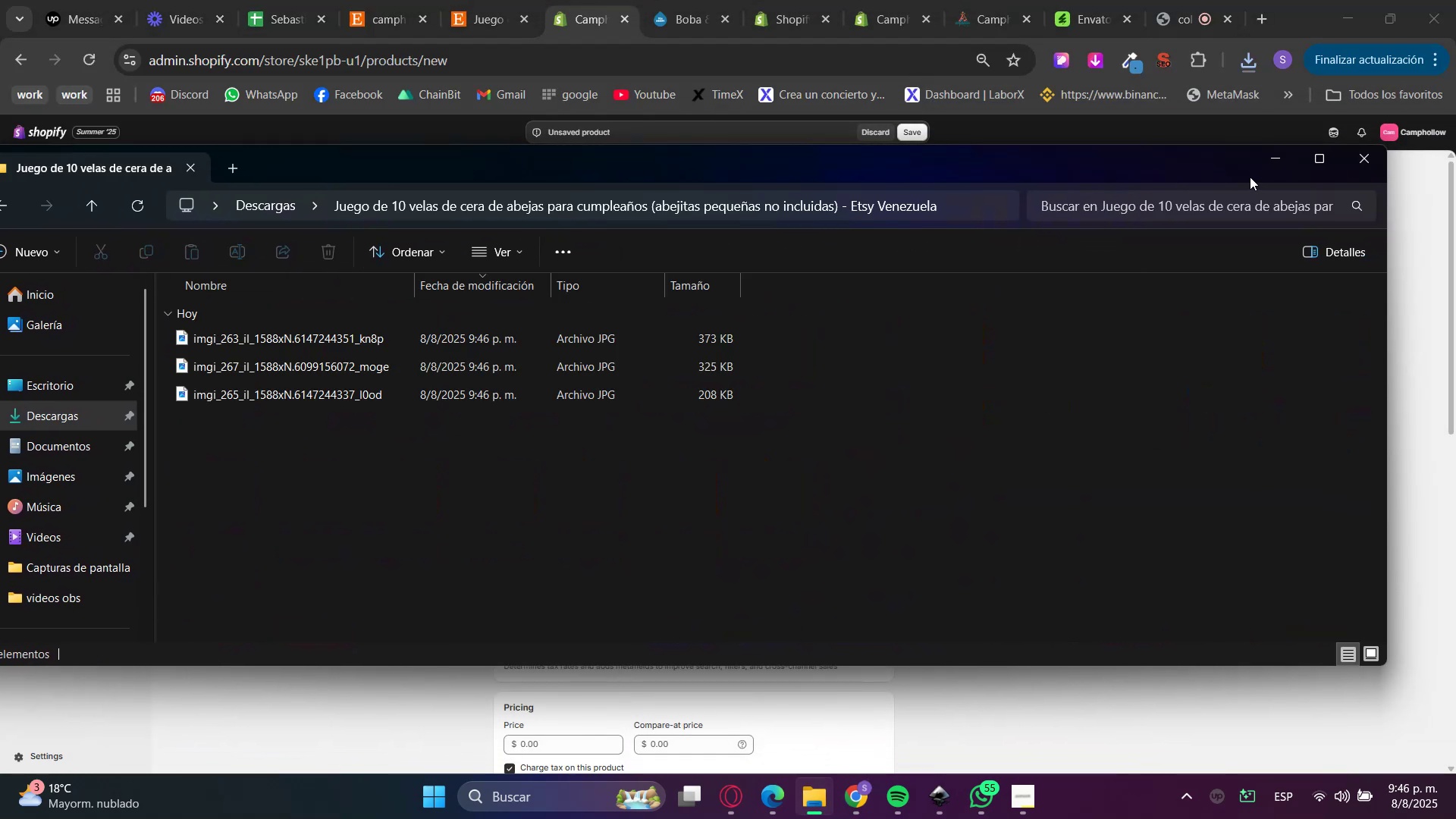 
left_click_drag(start_coordinate=[306, 451], to_coordinate=[290, 267])
 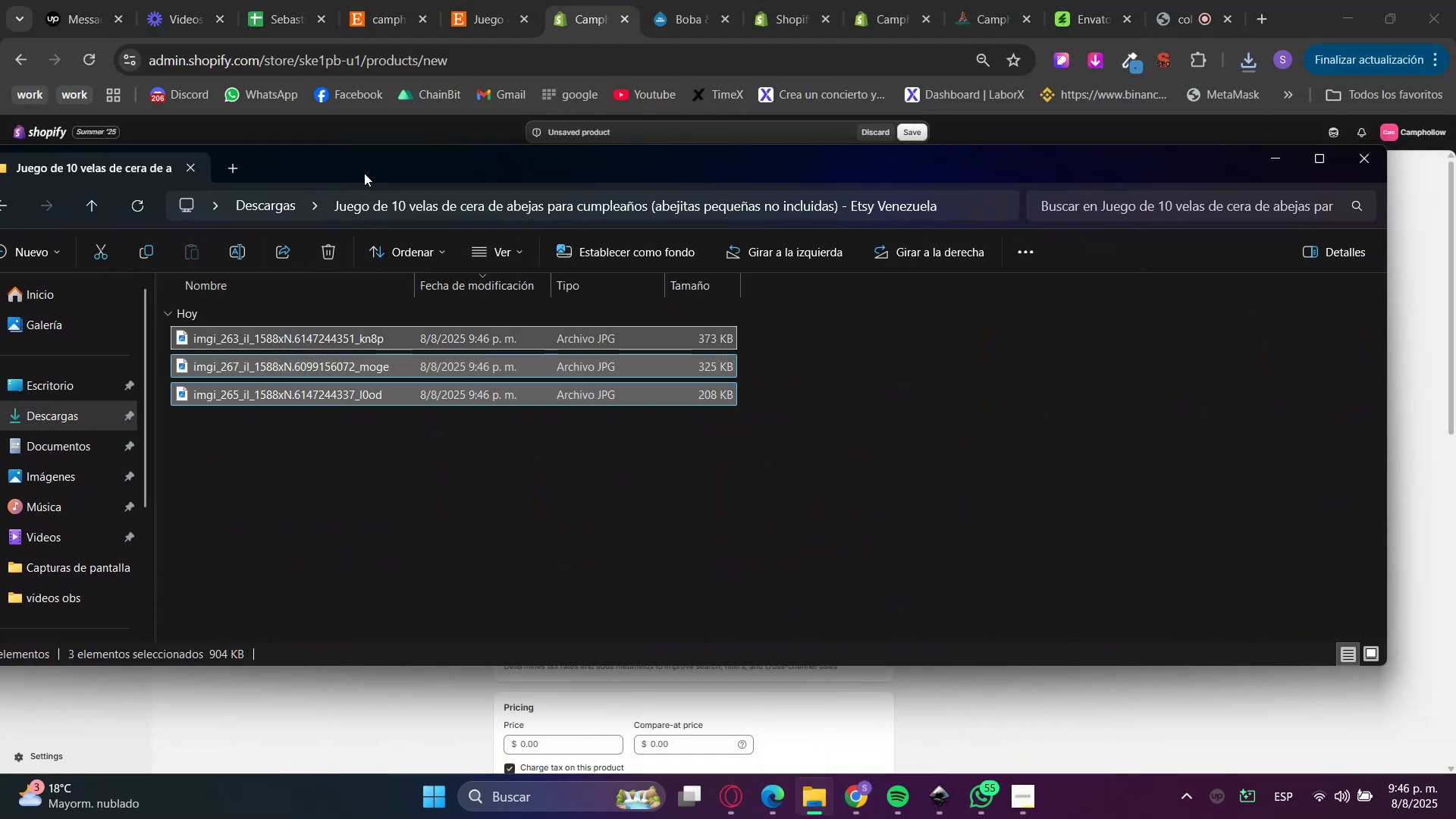 
left_click_drag(start_coordinate=[362, 159], to_coordinate=[1247, 242])
 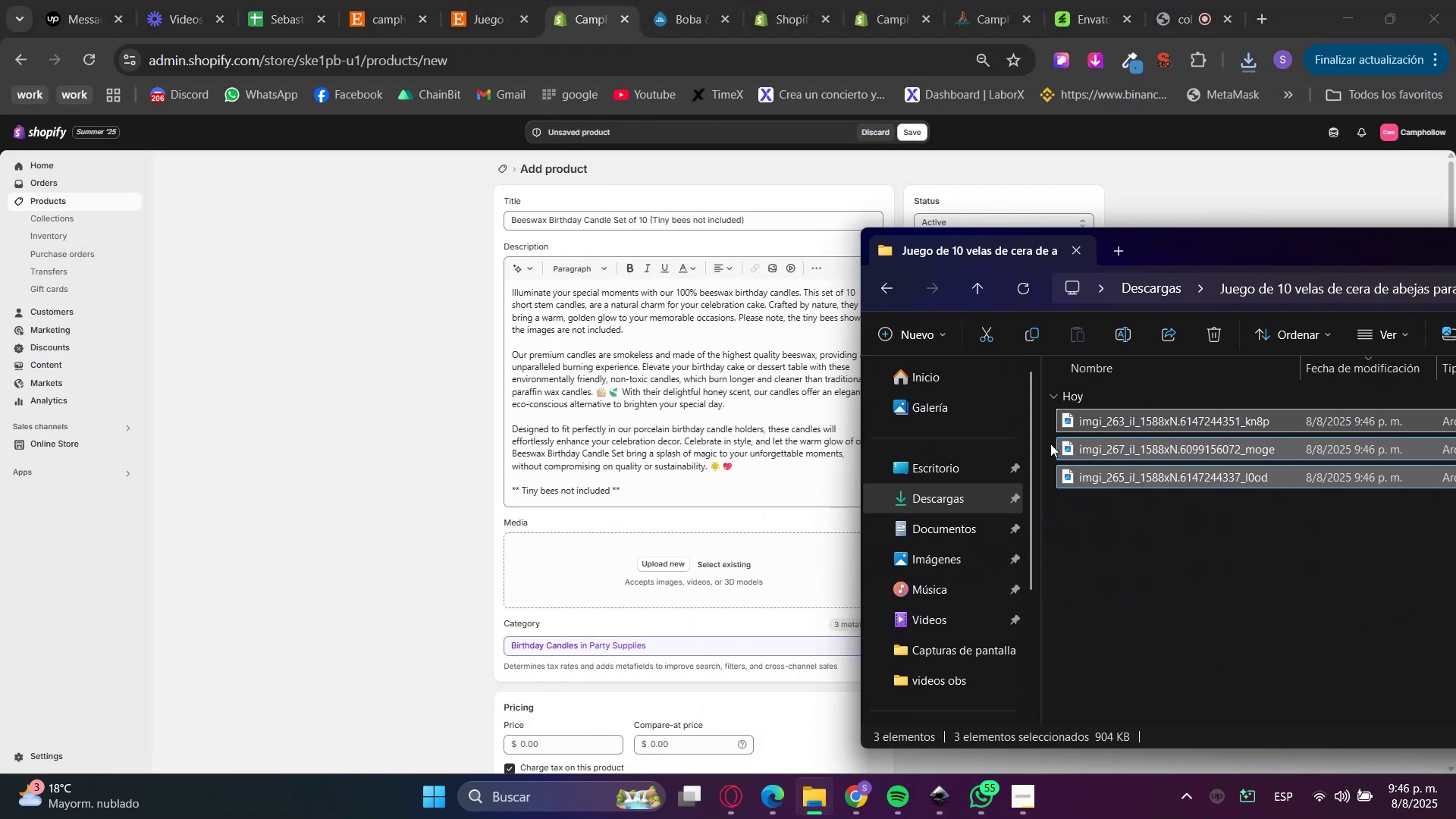 
left_click_drag(start_coordinate=[1101, 422], to_coordinate=[669, 540])
 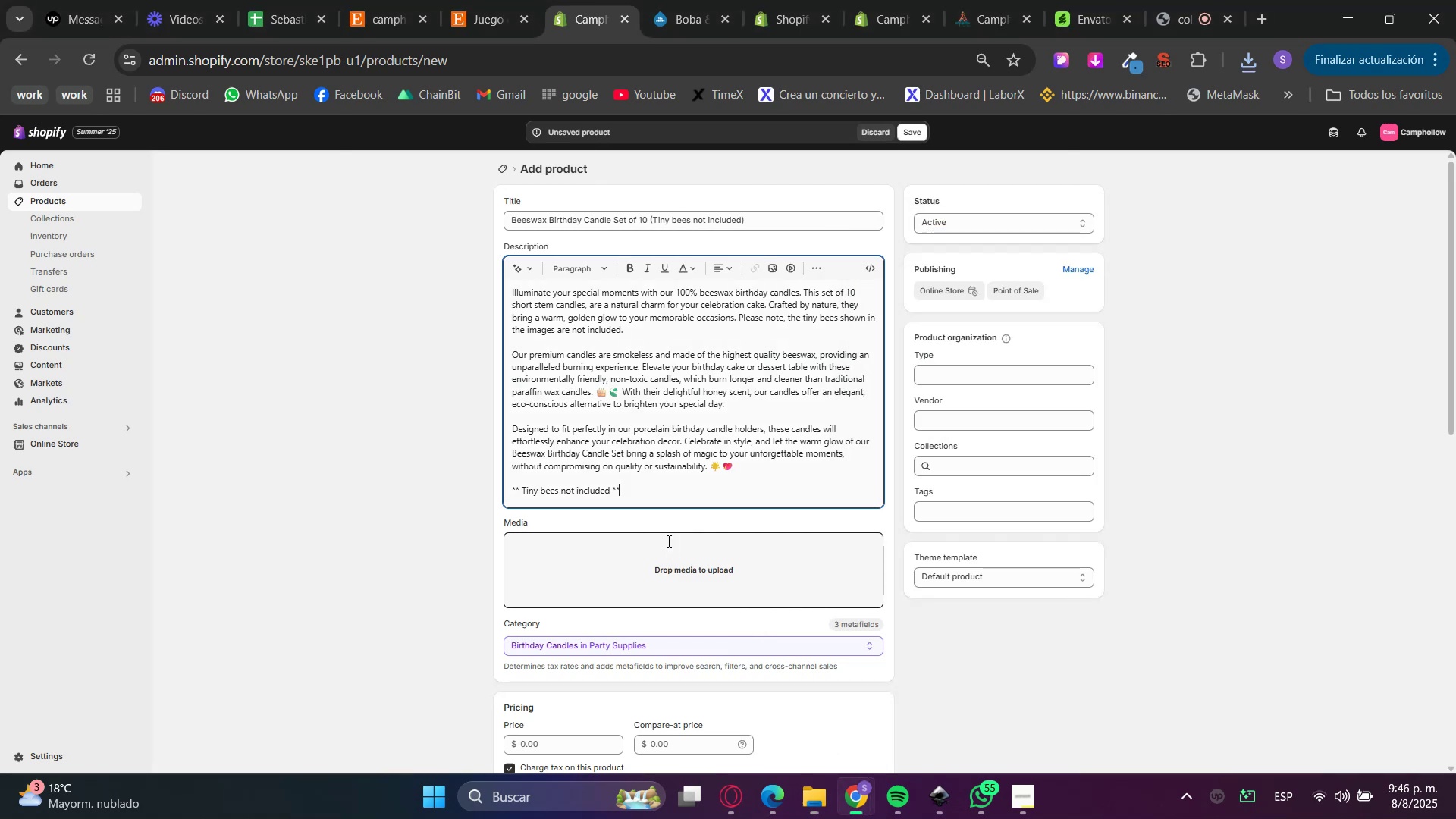 
mouse_move([679, 611])
 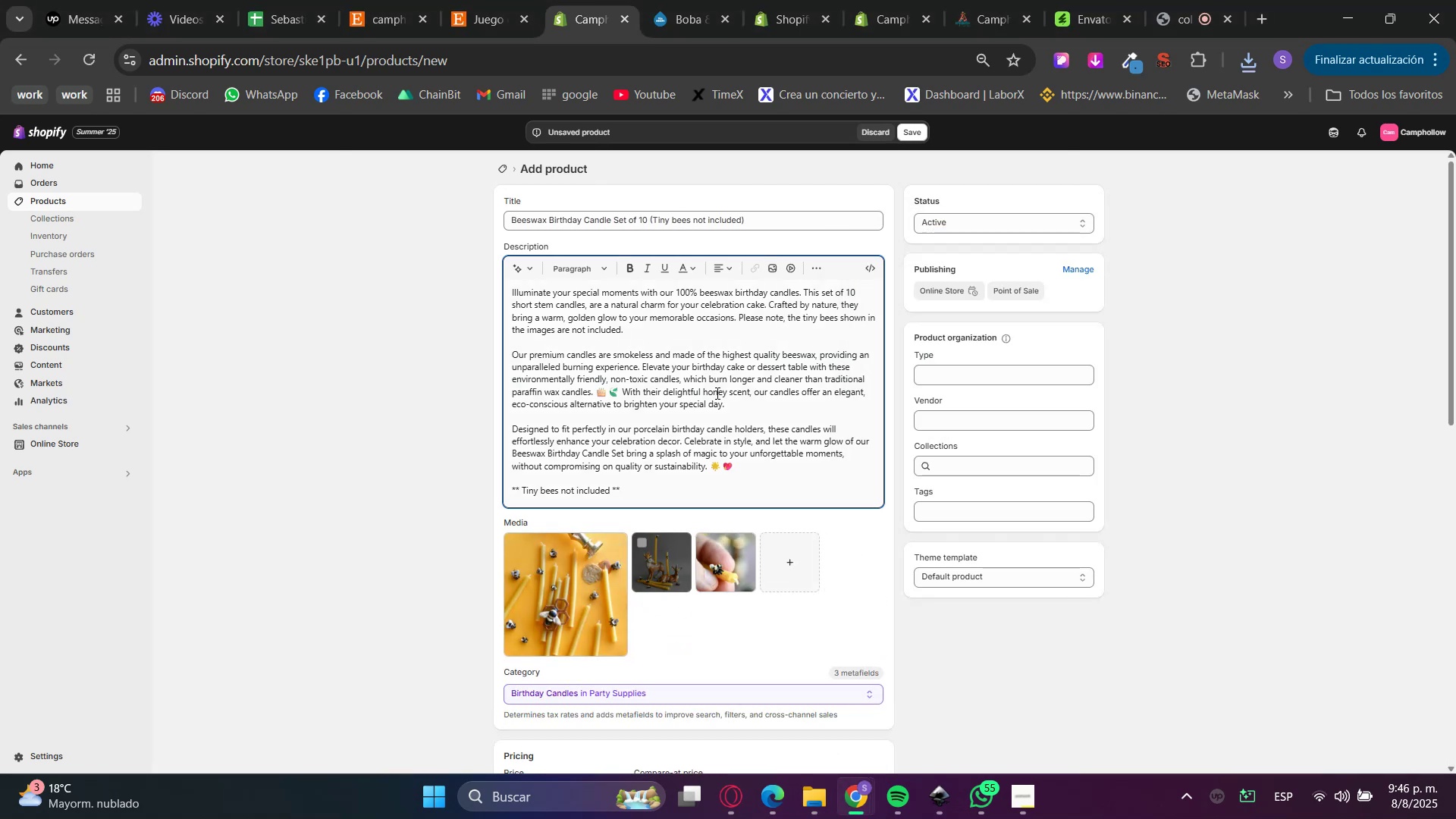 
left_click([474, 0])
 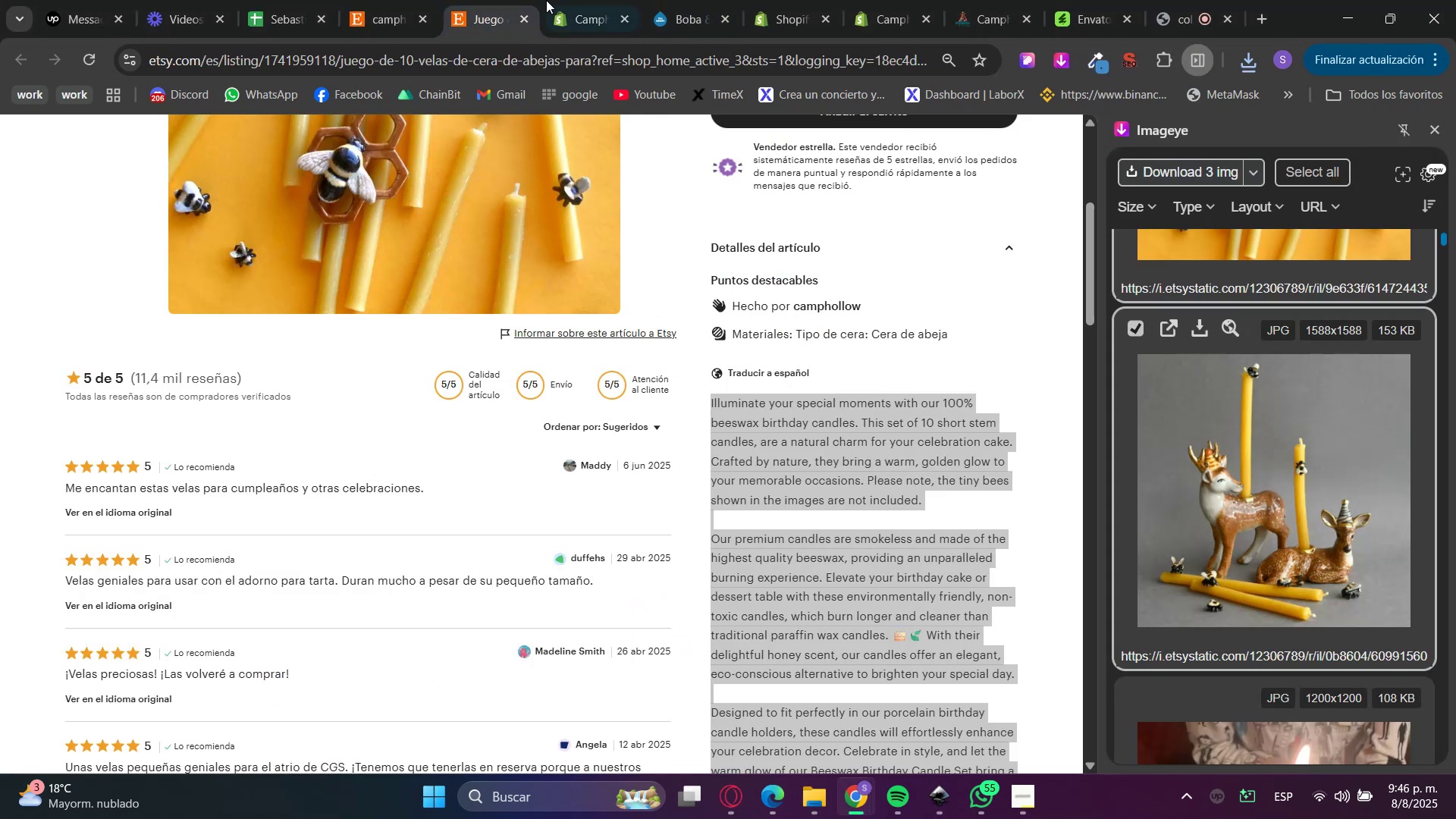 
scroll: coordinate [554, 425], scroll_direction: up, amount: 5.0
 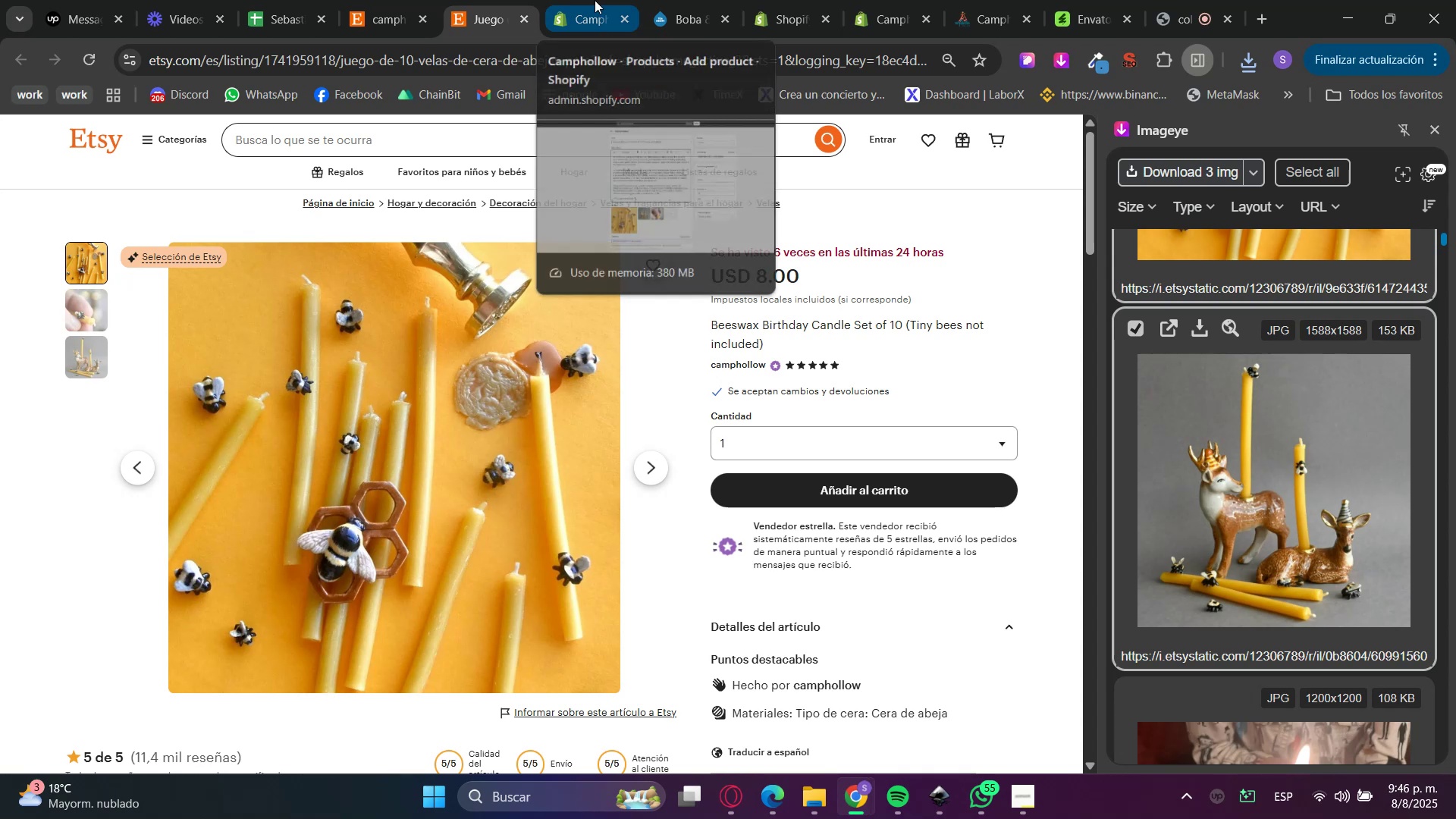 
left_click([595, 0])
 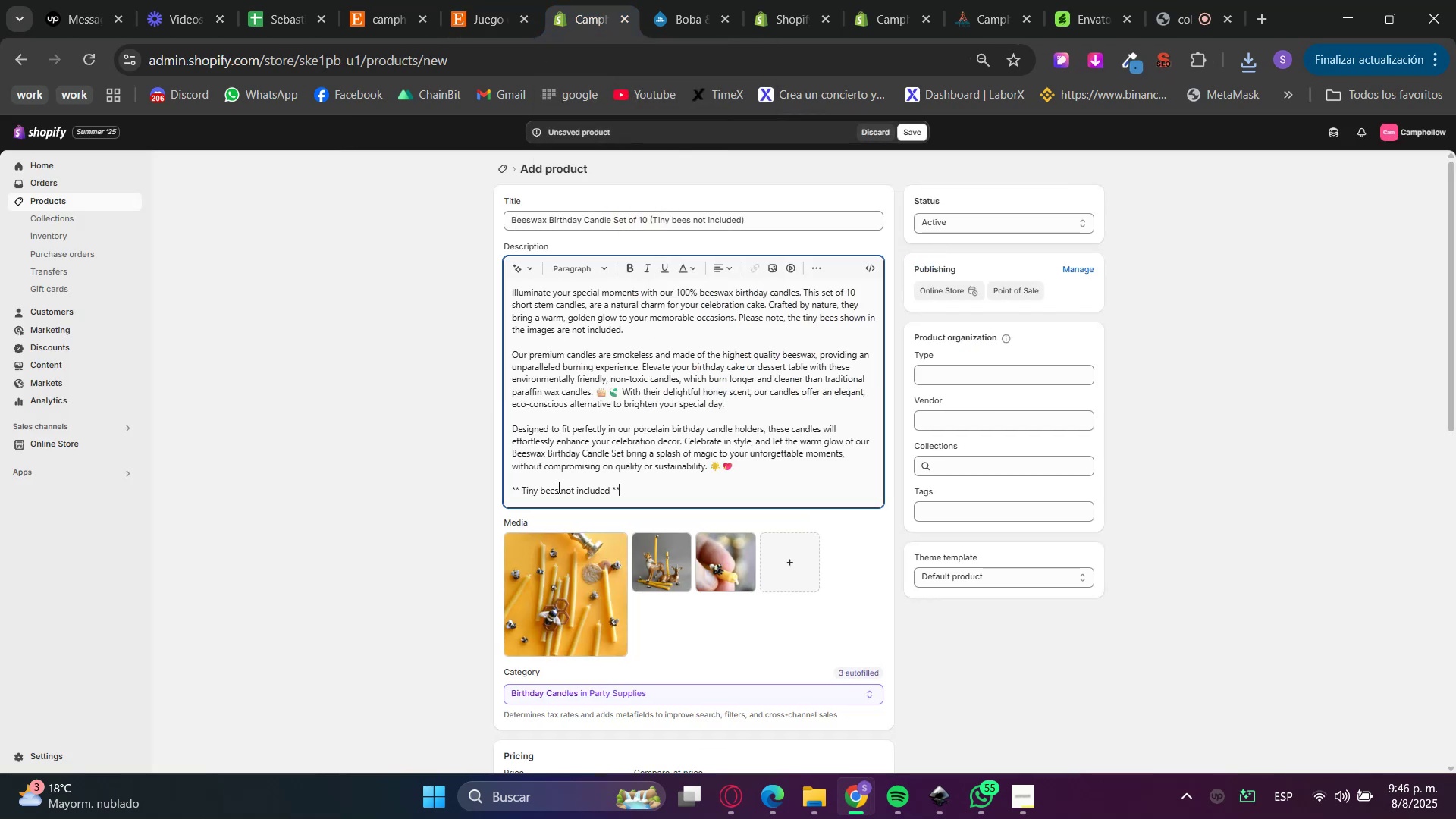 
scroll: coordinate [505, 610], scroll_direction: down, amount: 3.0
 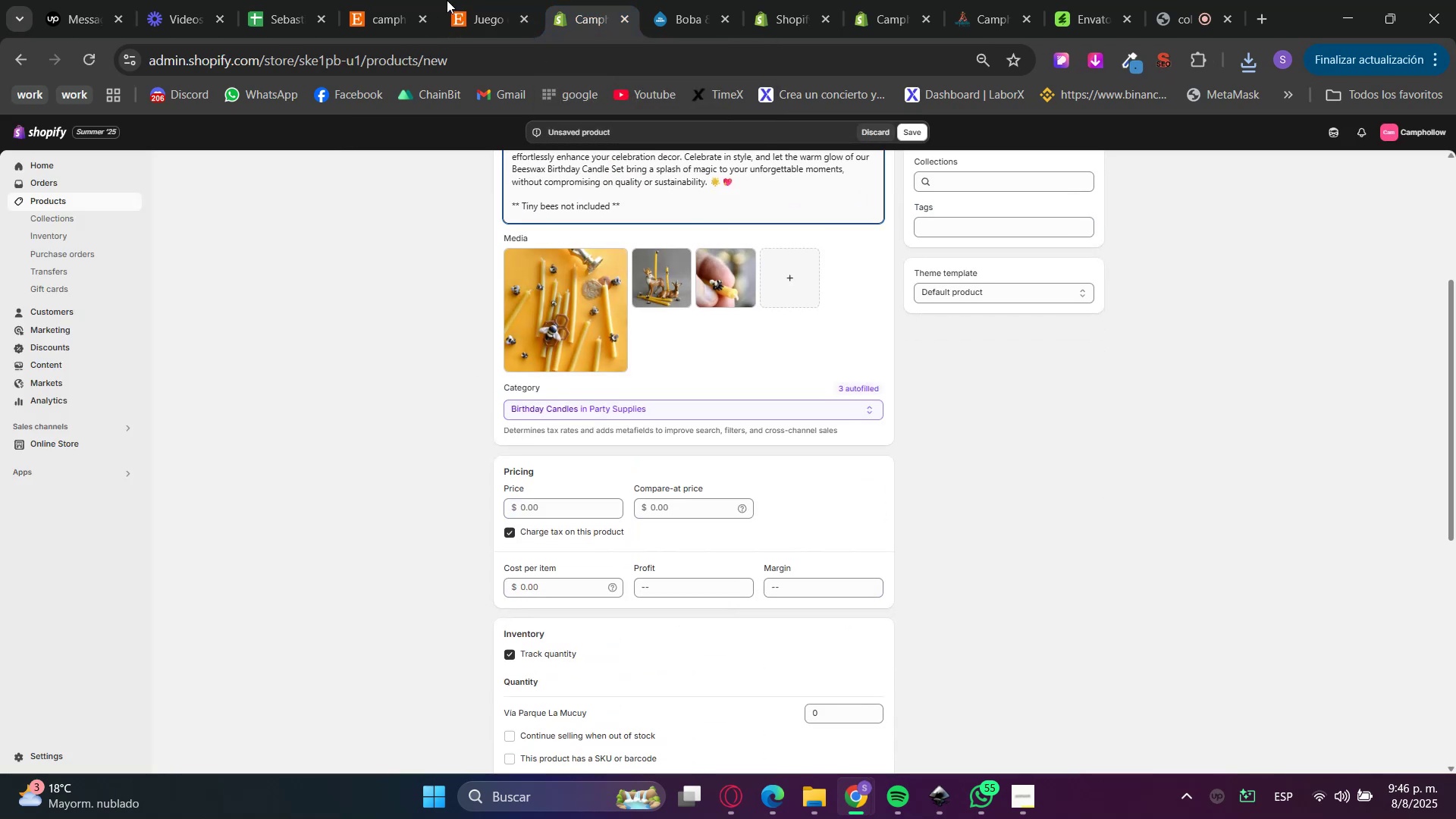 
left_click([467, 0])
 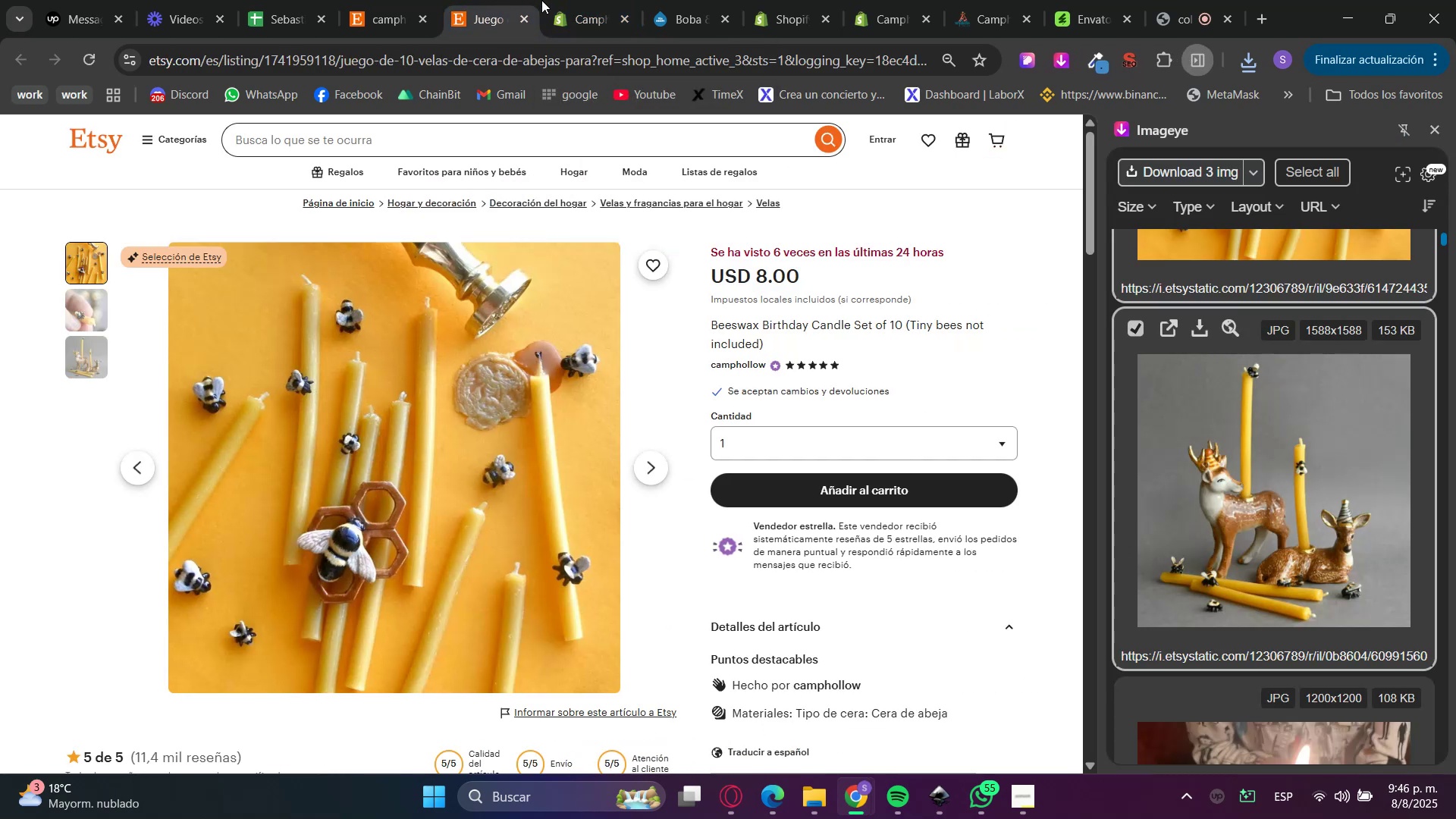 
left_click_drag(start_coordinate=[547, 0], to_coordinate=[554, 0])
 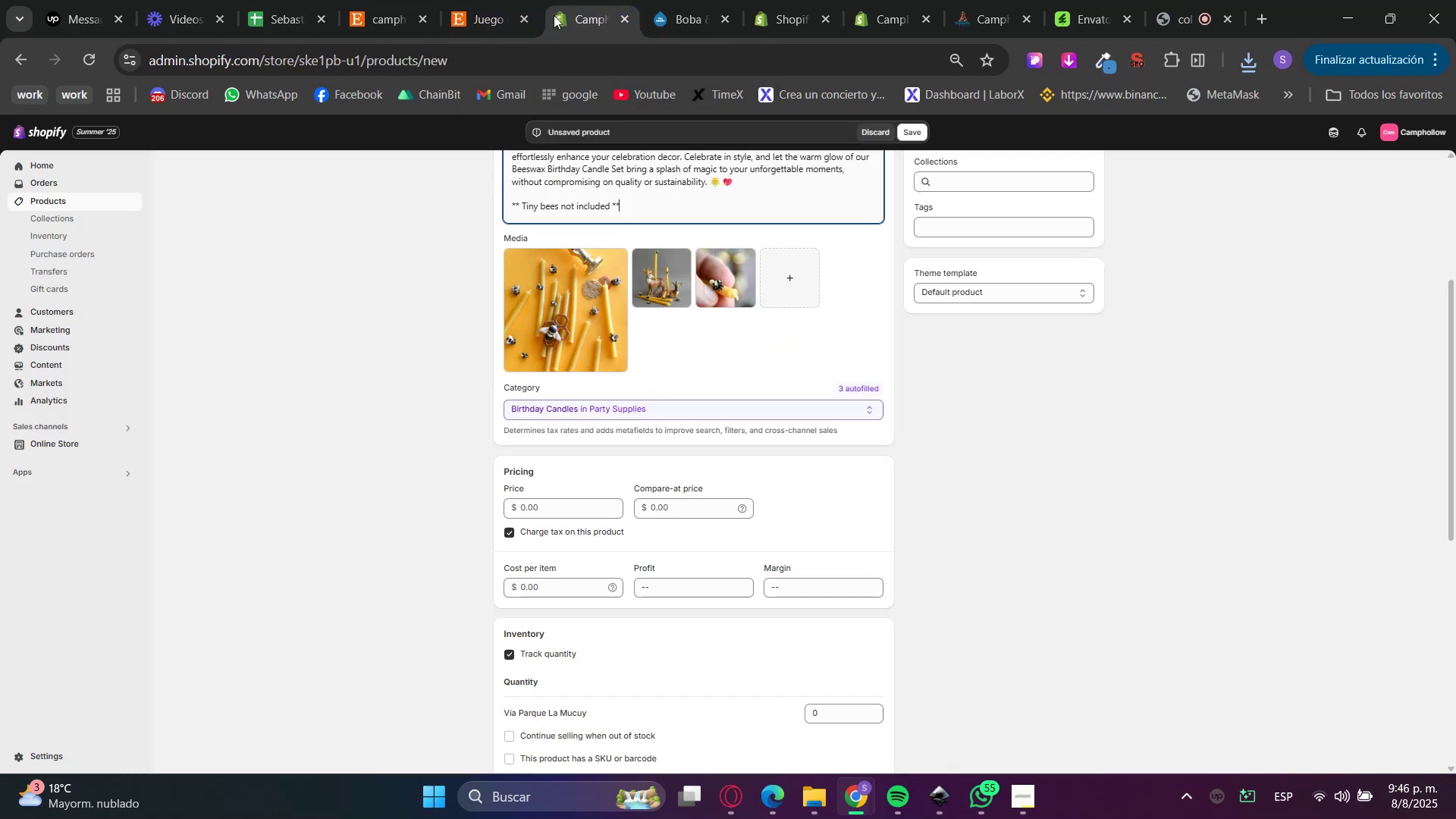 
scroll: coordinate [570, 496], scroll_direction: down, amount: 3.0
 